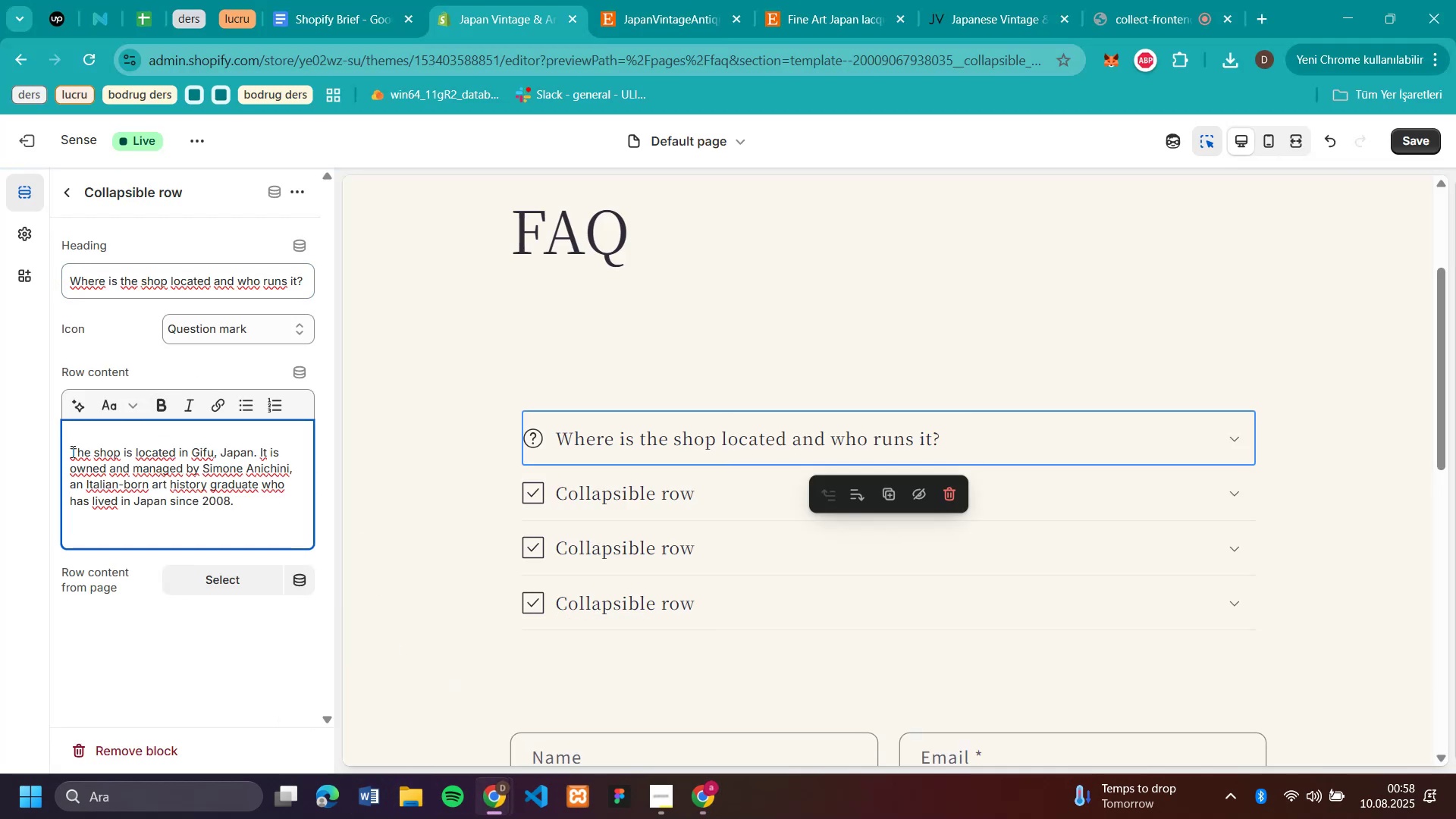 
left_click([71, 451])
 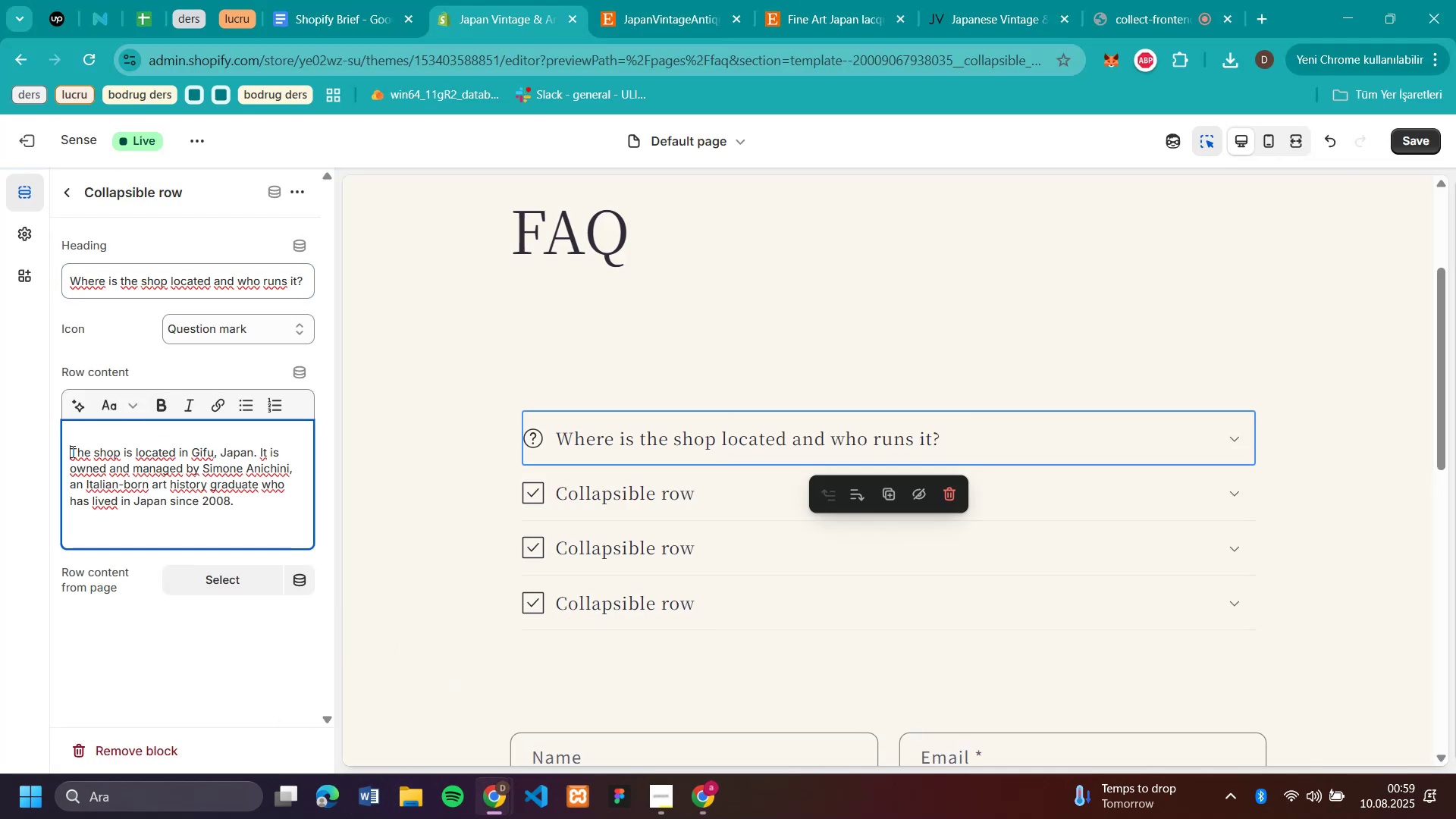 
key(Backspace)
 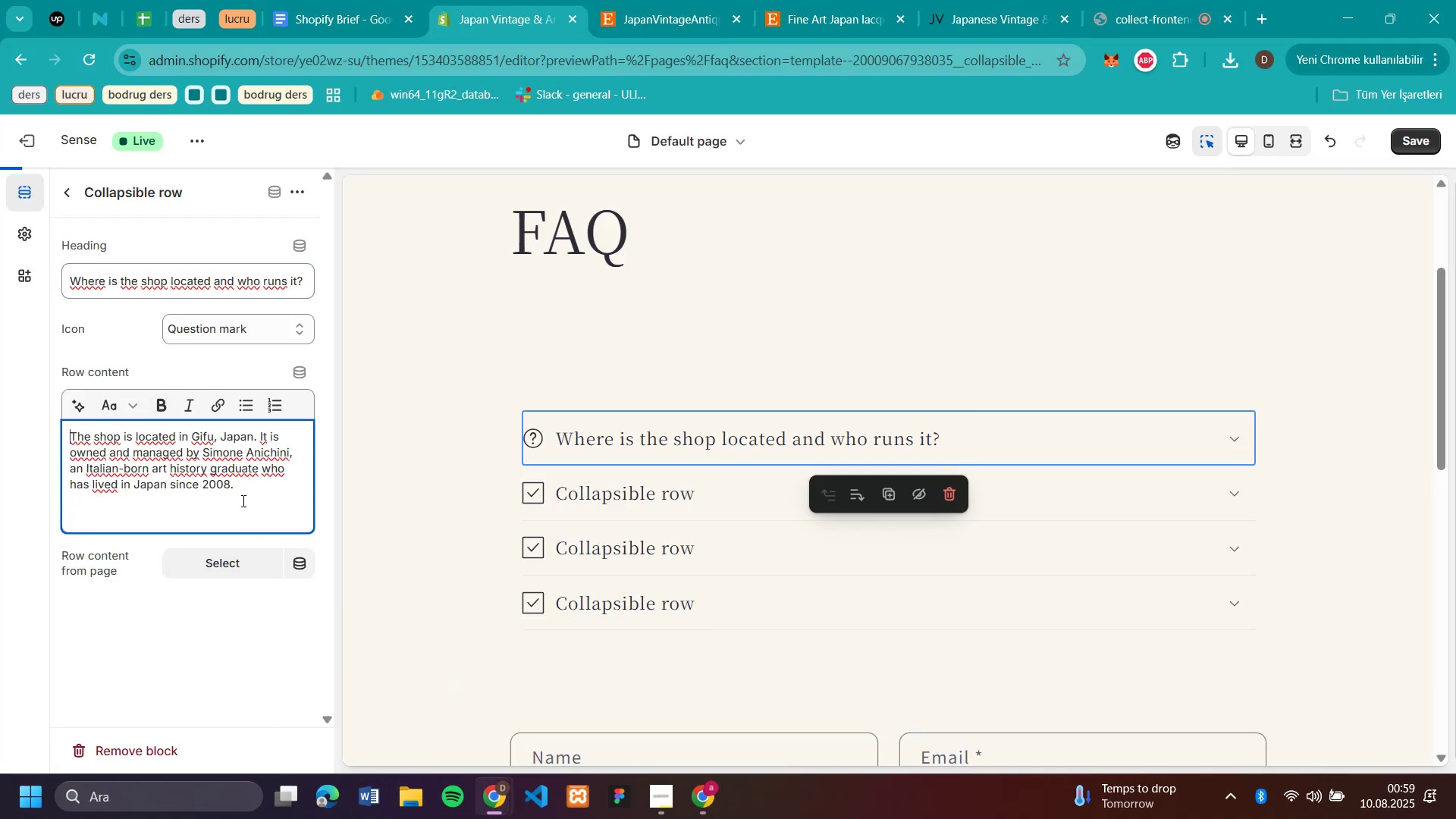 
left_click_drag(start_coordinate=[252, 500], to_coordinate=[68, 435])
 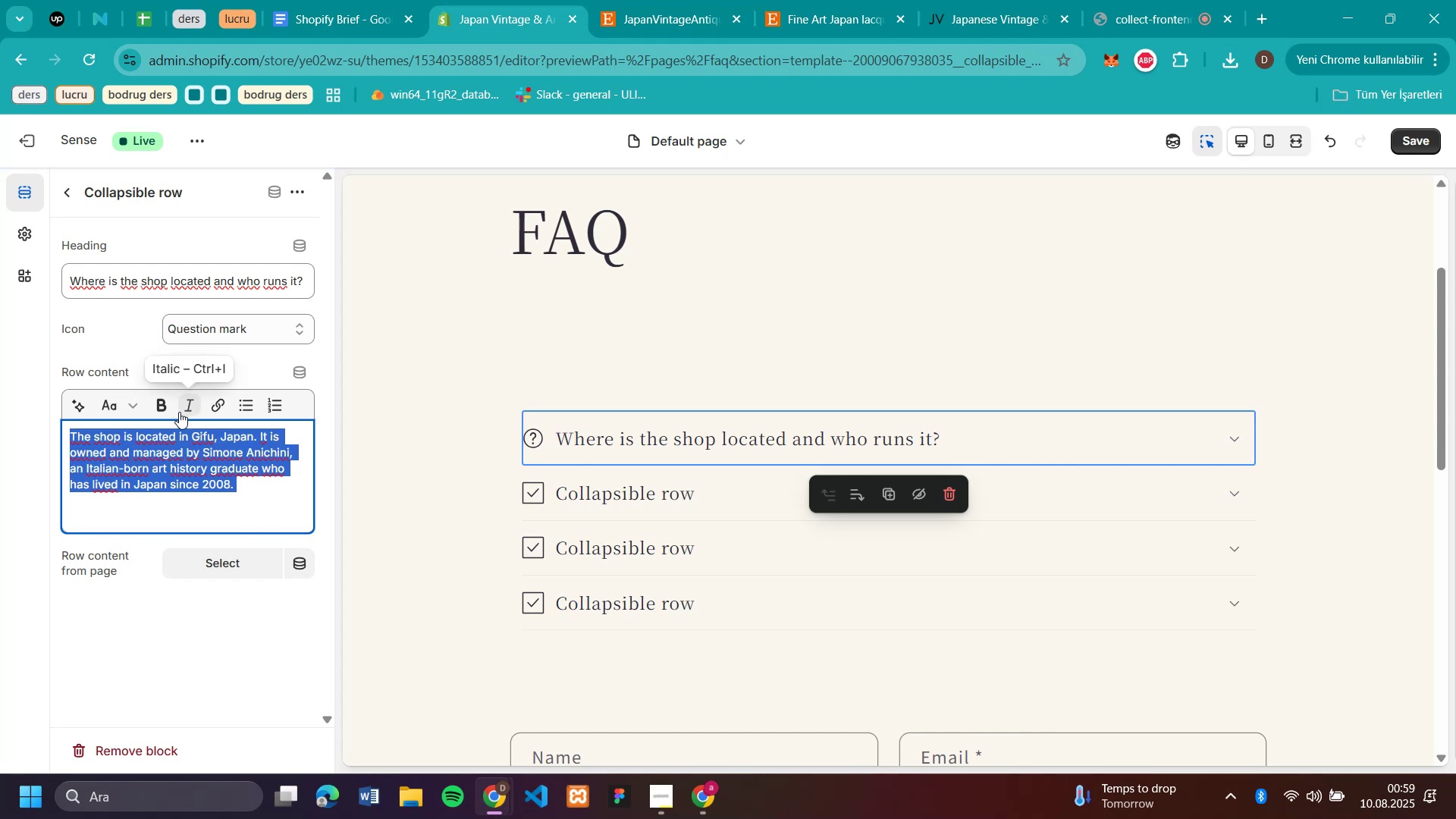 
left_click([179, 412])
 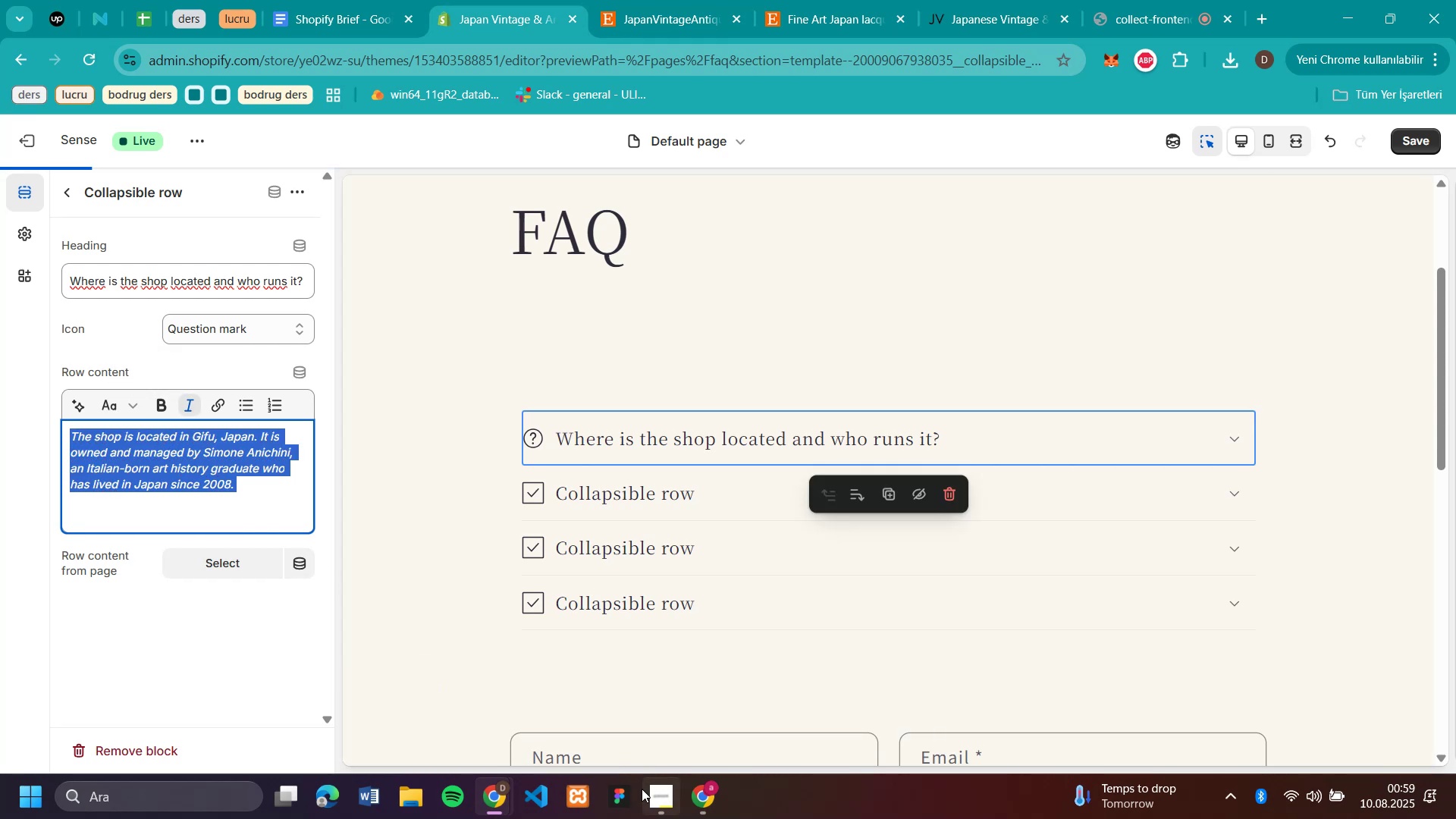 
left_click([661, 796])
 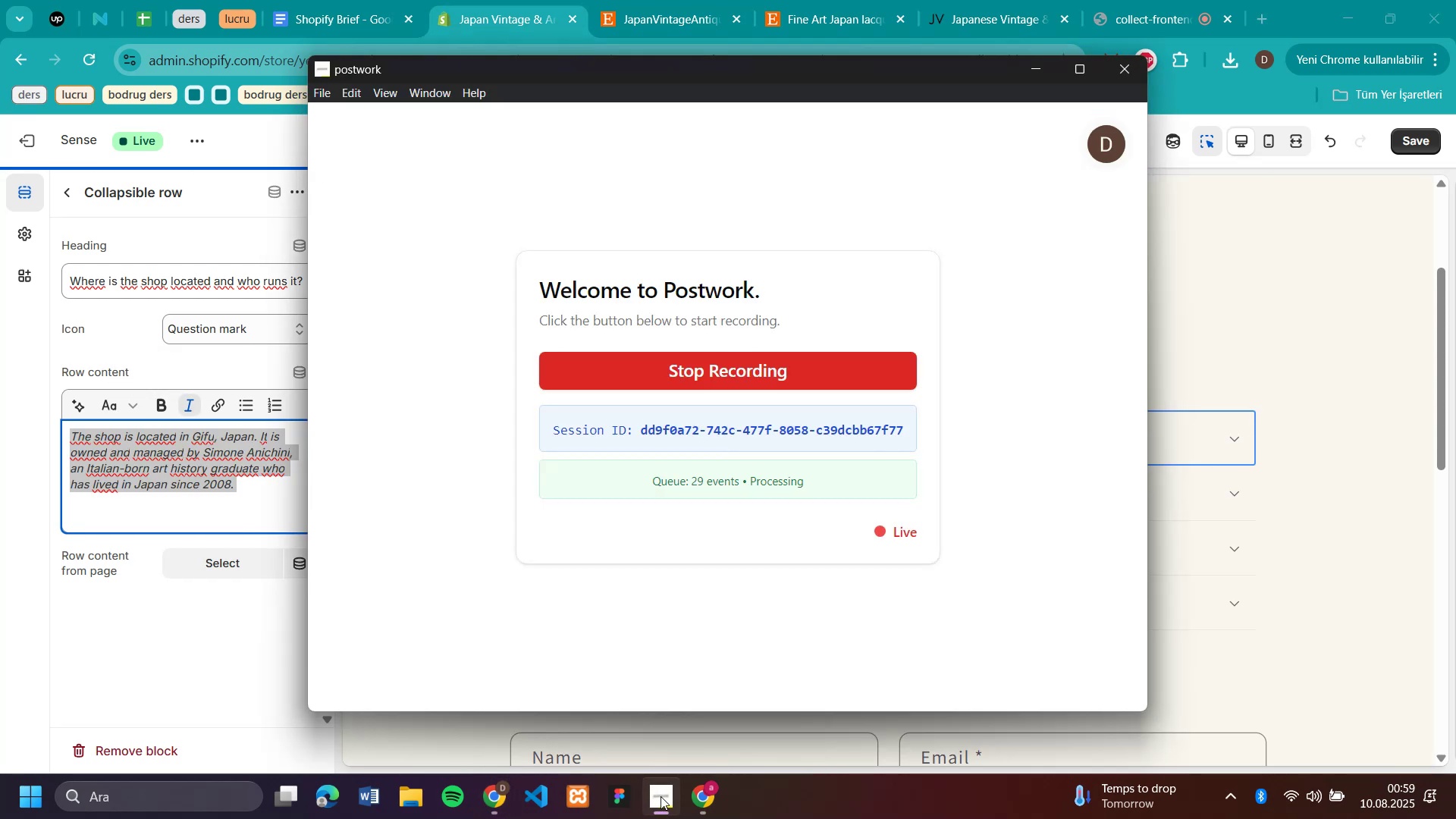 
left_click([661, 796])
 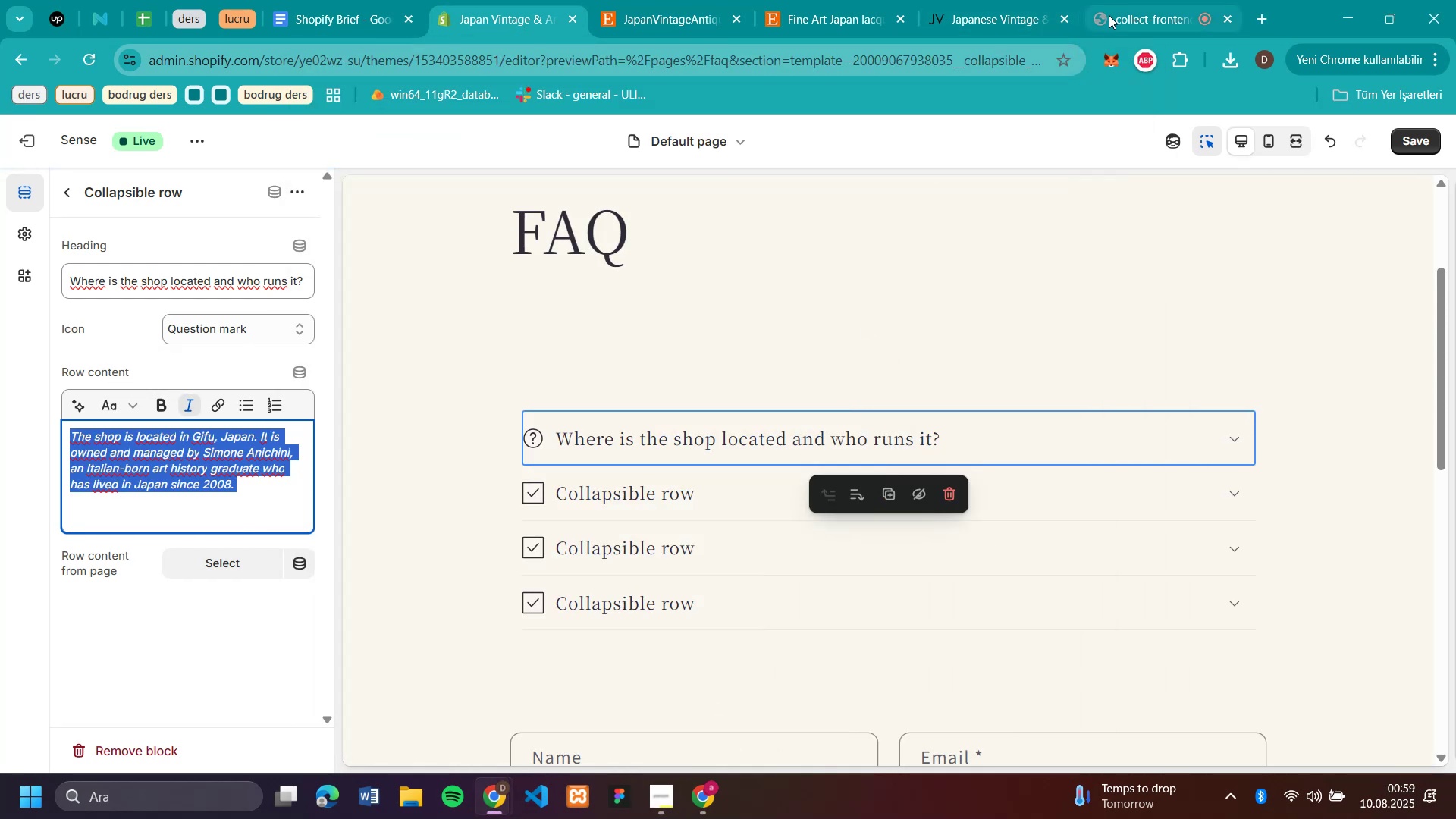 
left_click([1109, 15])
 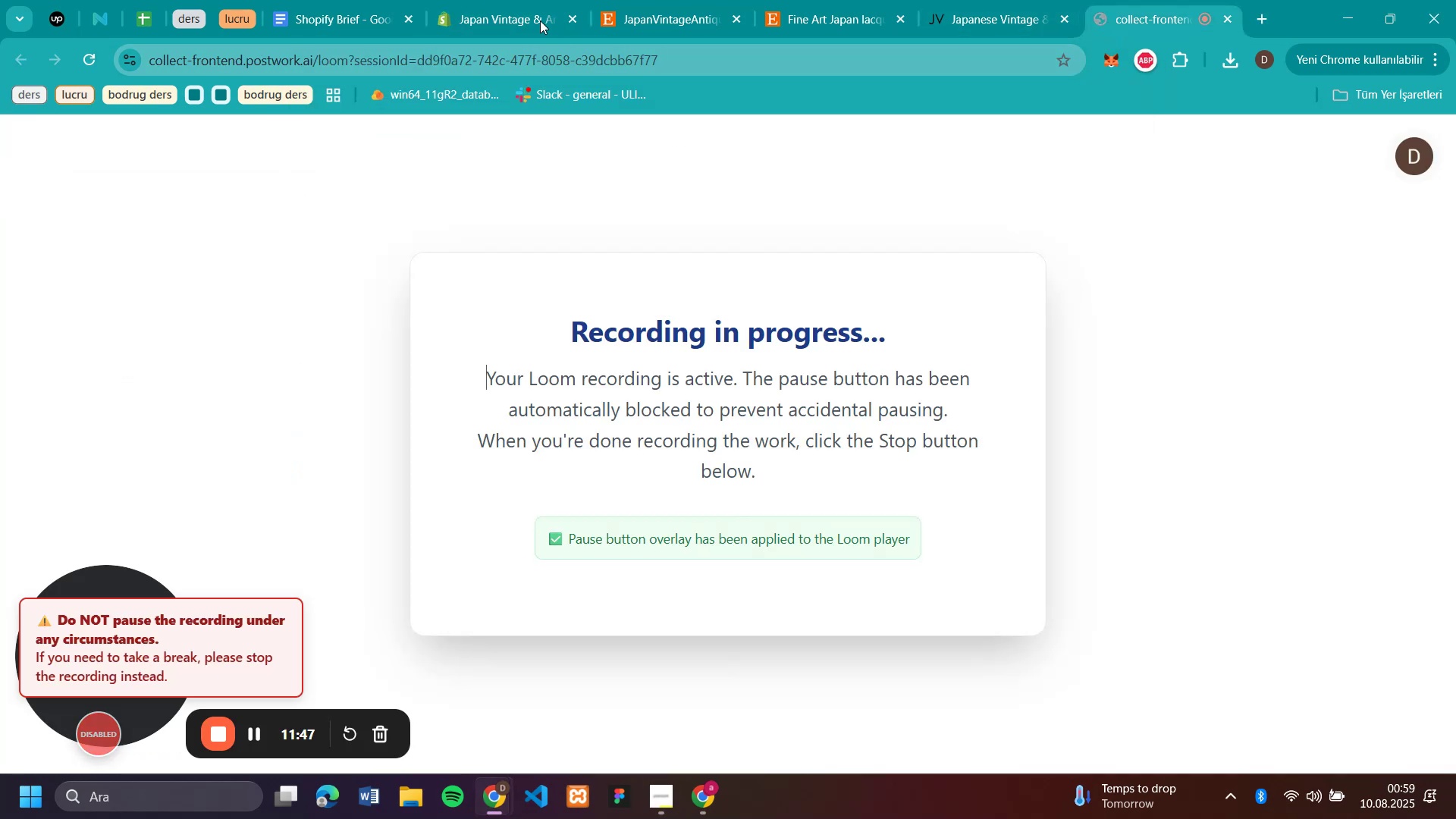 
left_click([478, 17])
 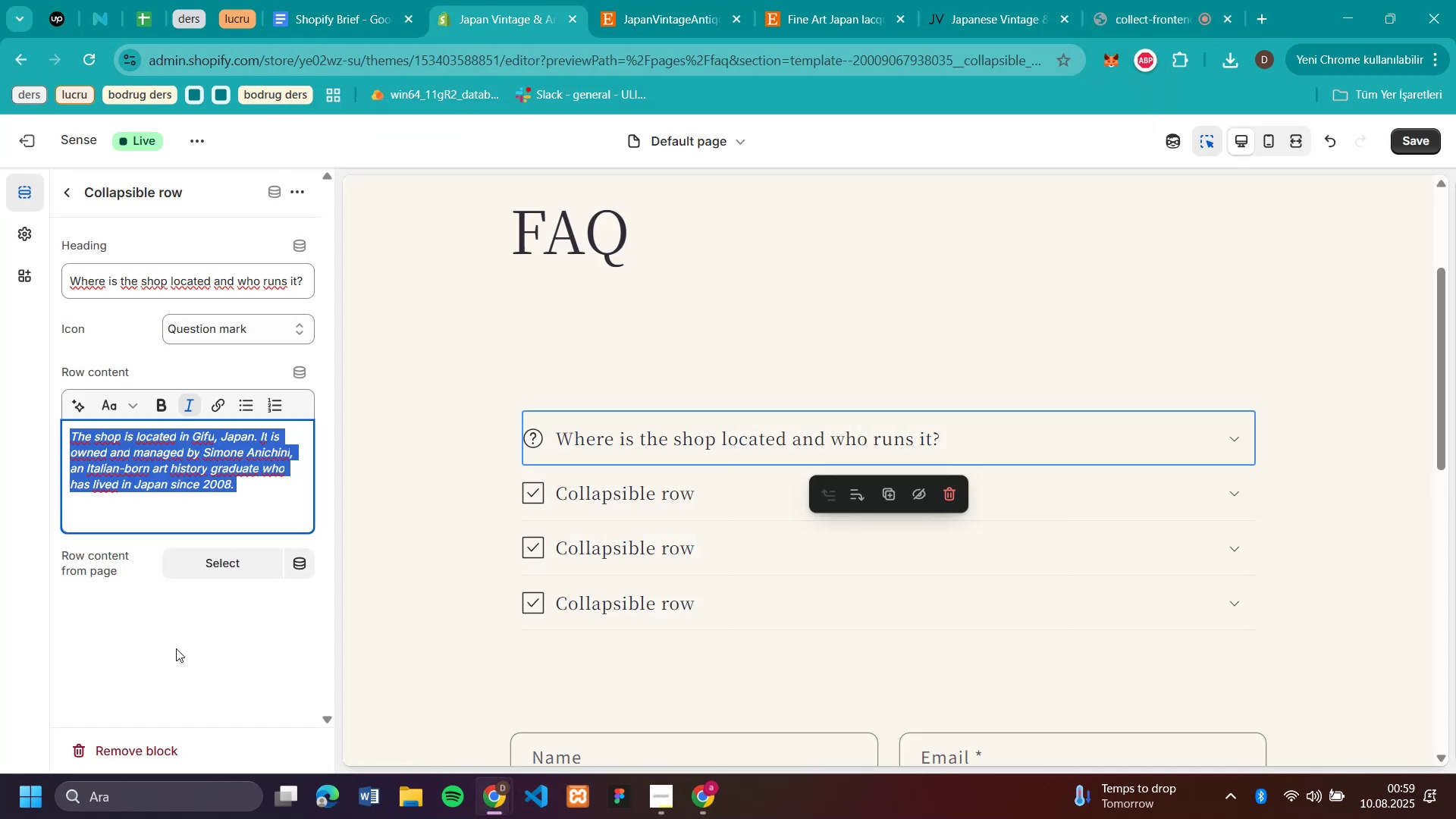 
left_click([176, 648])
 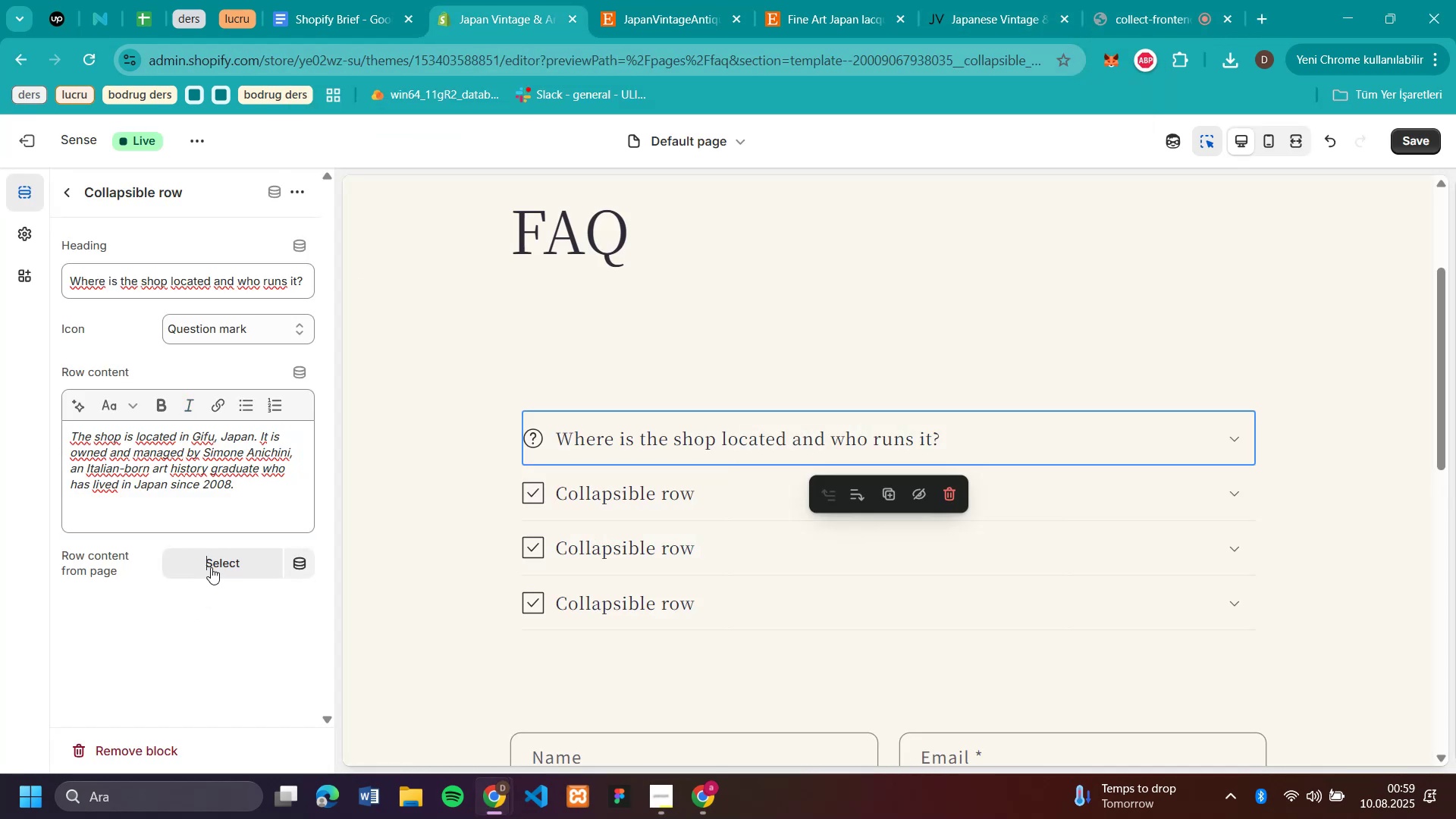 
left_click([215, 564])
 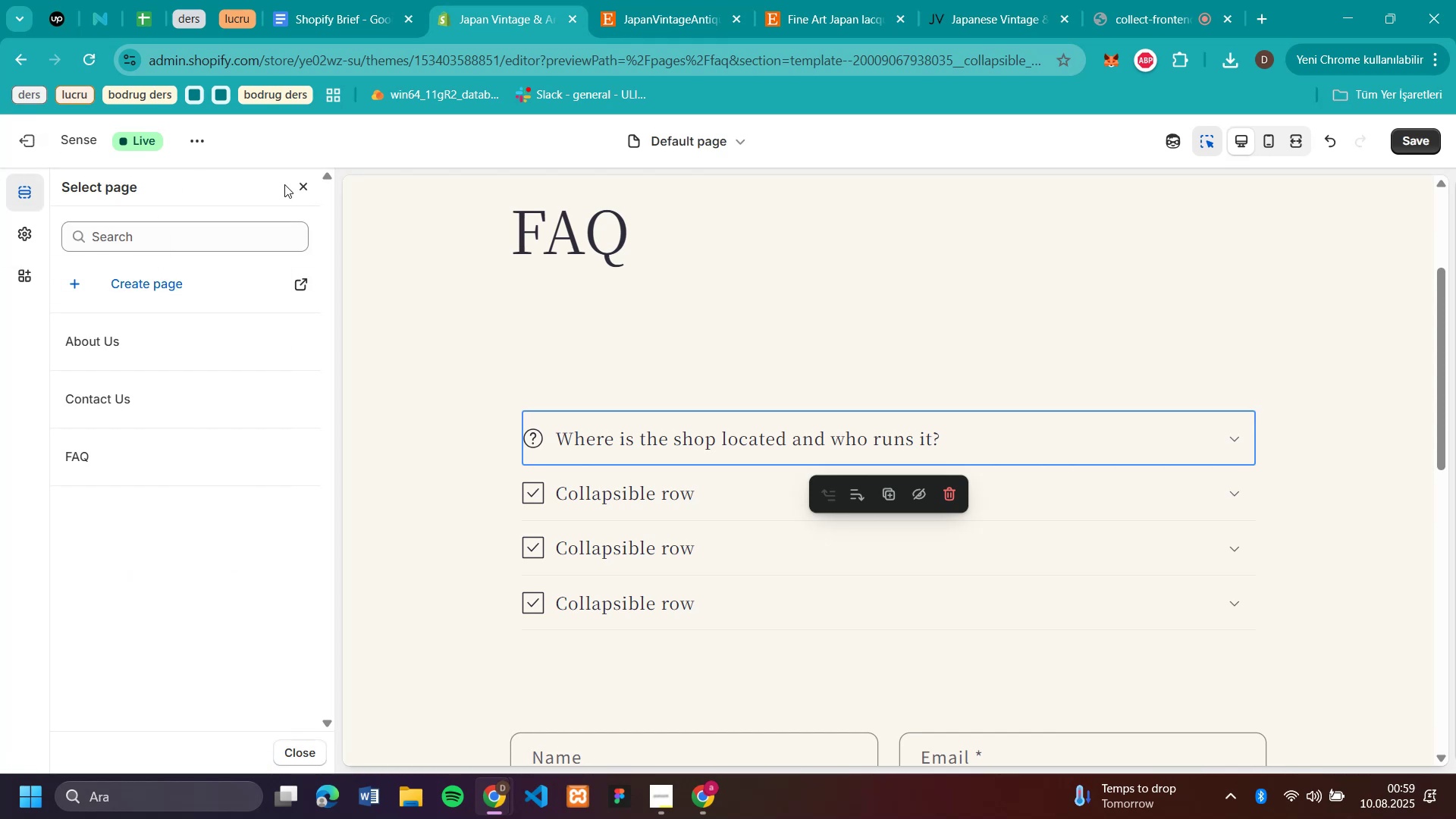 
left_click([297, 186])
 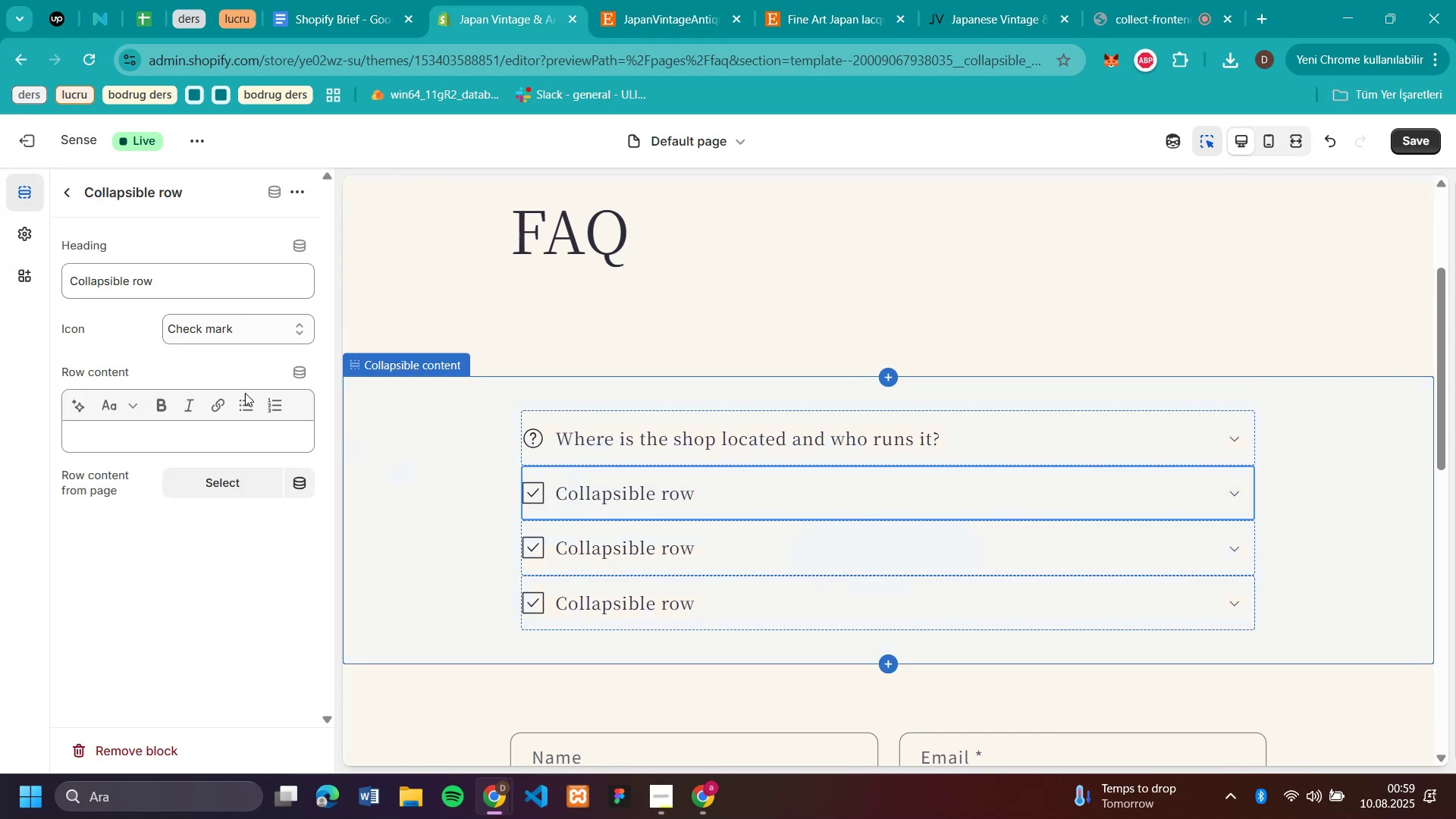 
left_click([183, 322])
 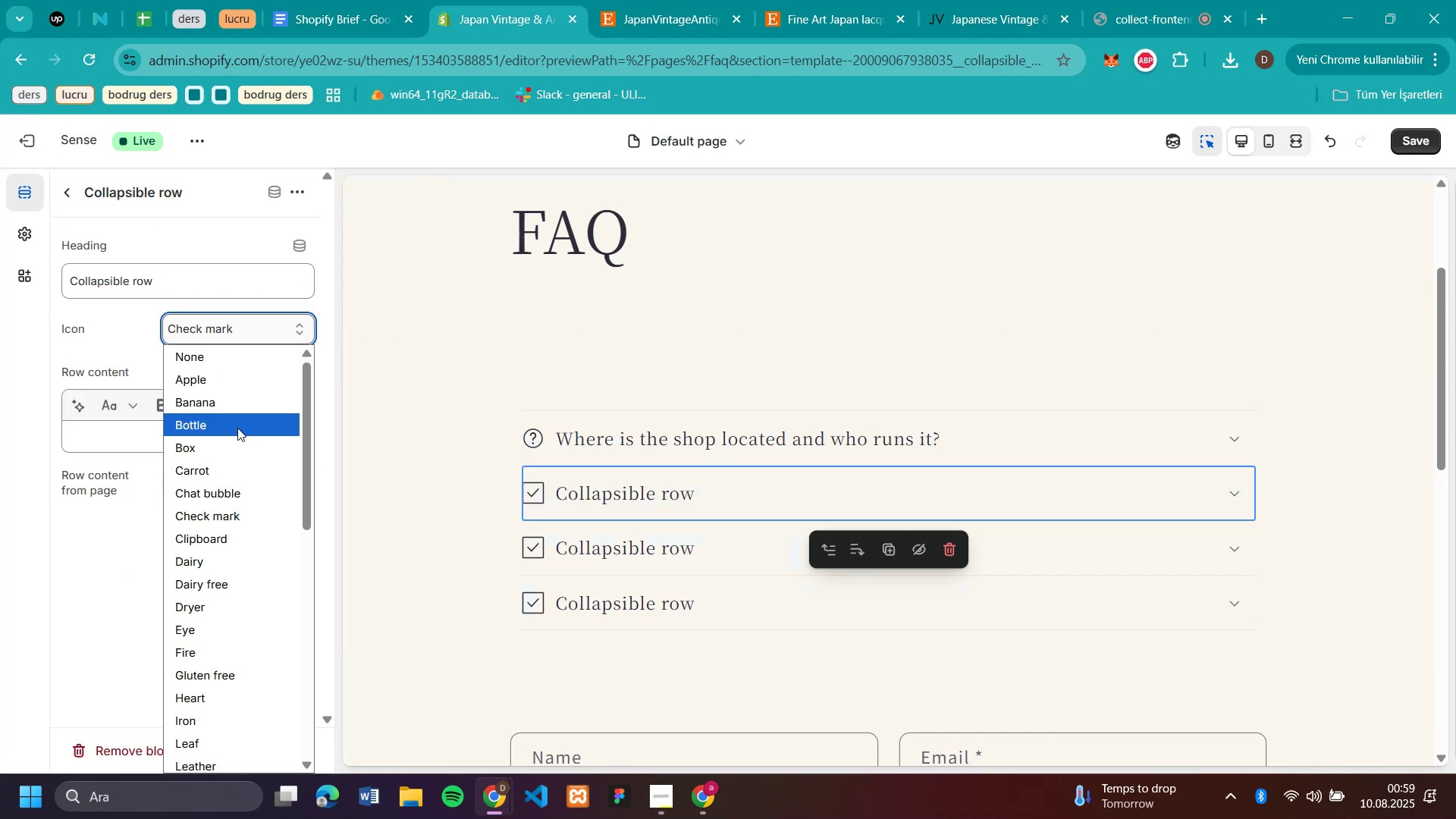 
scroll: coordinate [197, 541], scroll_direction: down, amount: 7.0
 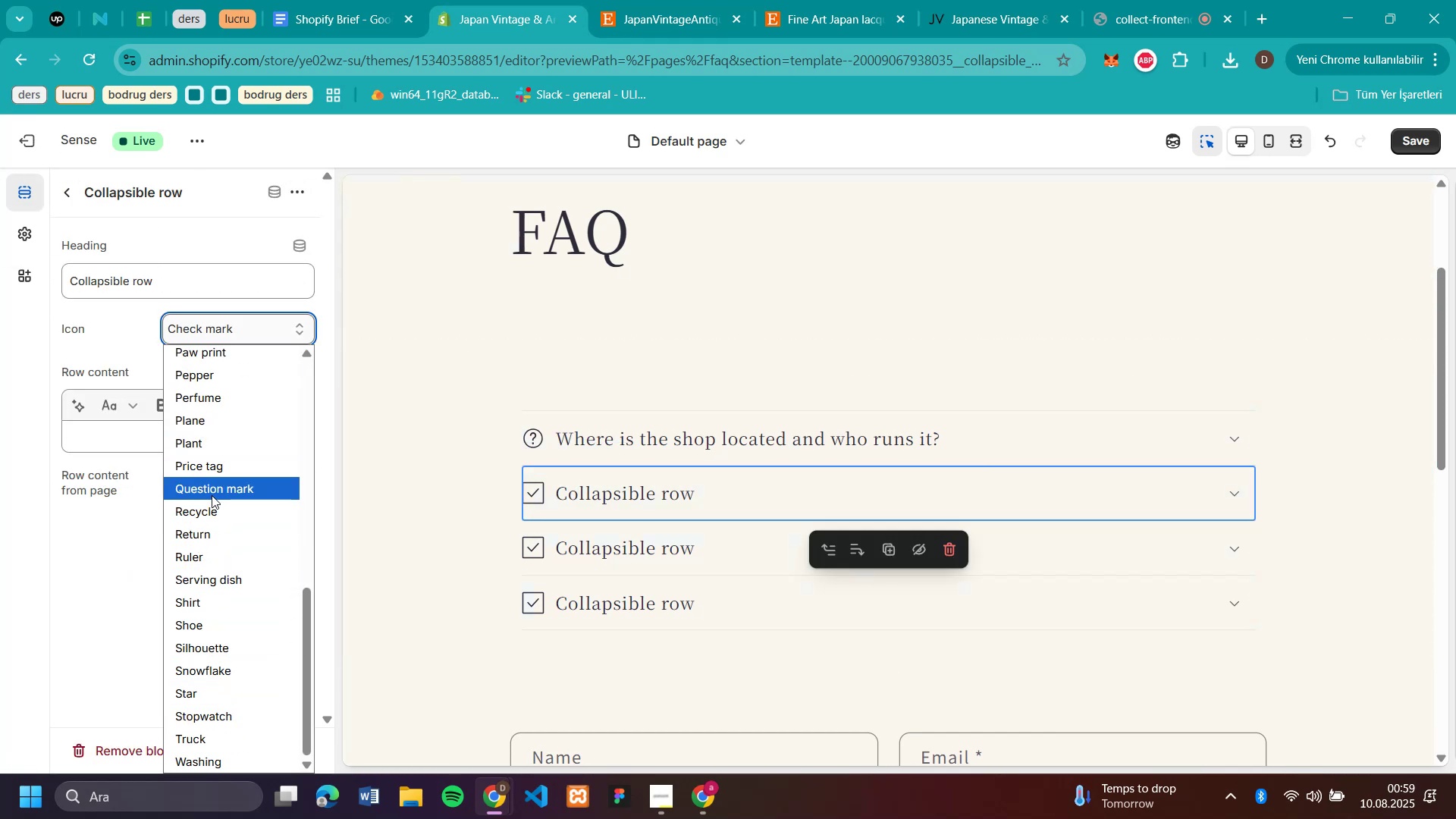 
left_click([212, 495])
 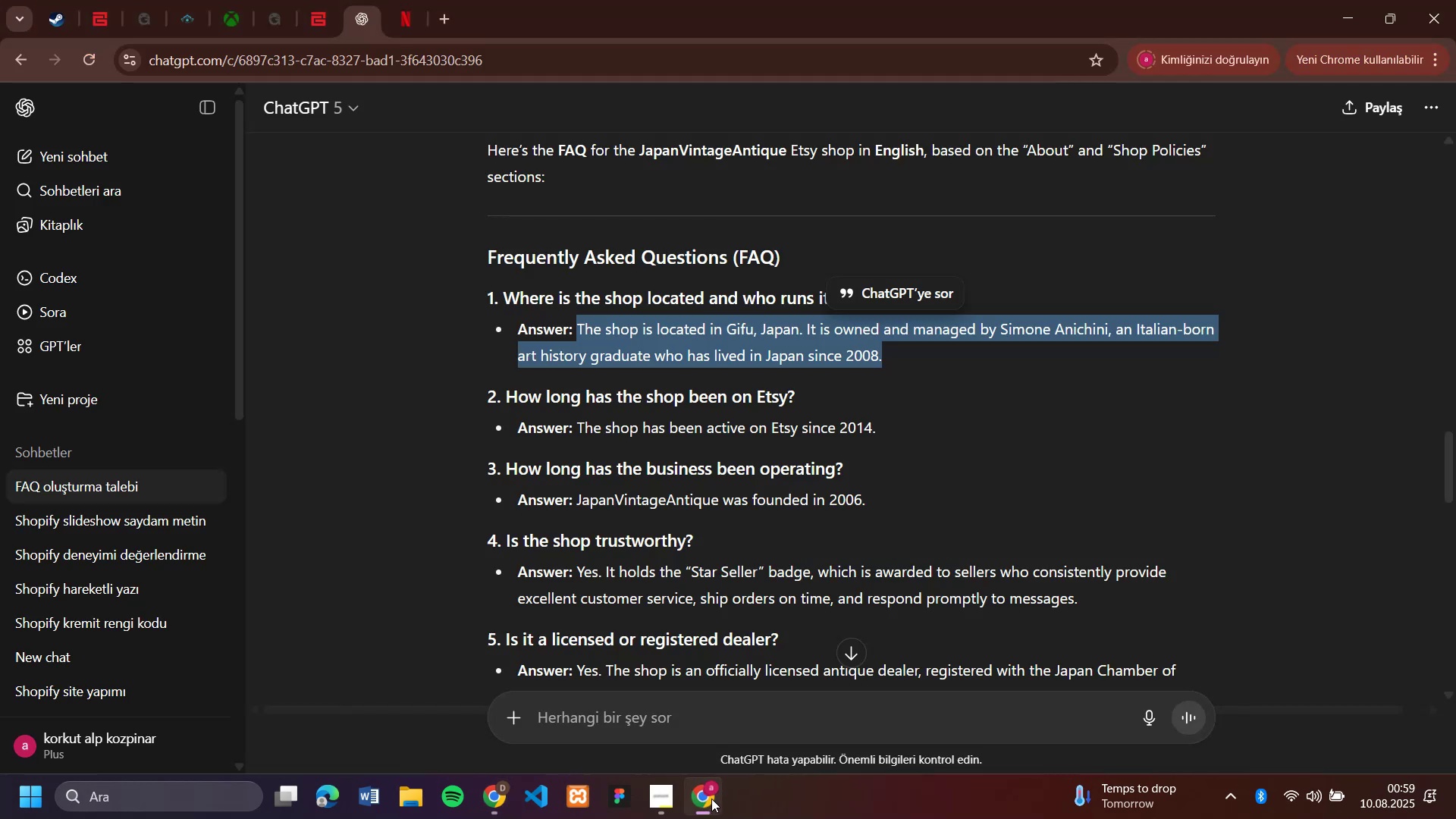 
scroll: coordinate [960, 457], scroll_direction: down, amount: 1.0
 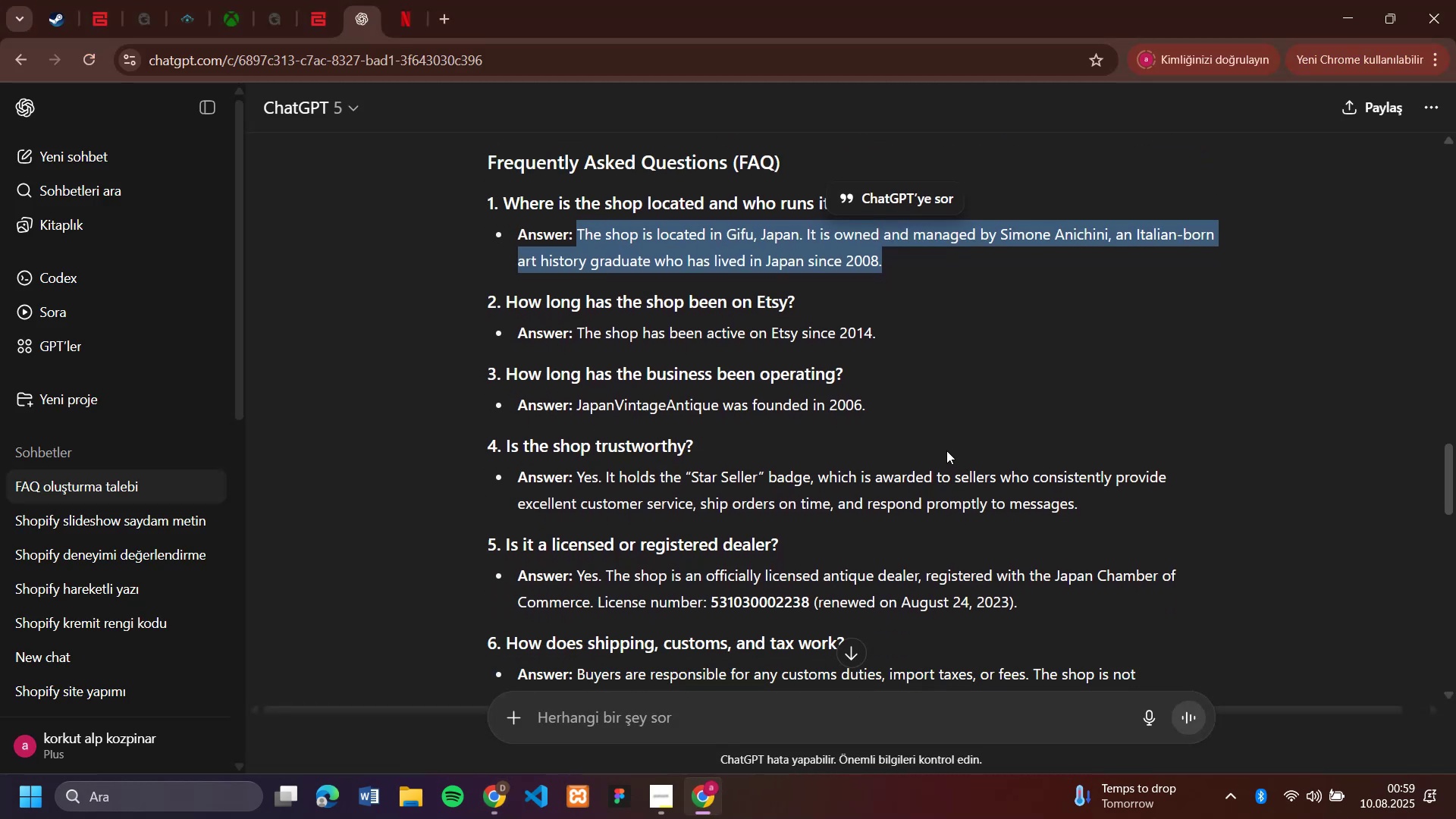 
wait(5.92)
 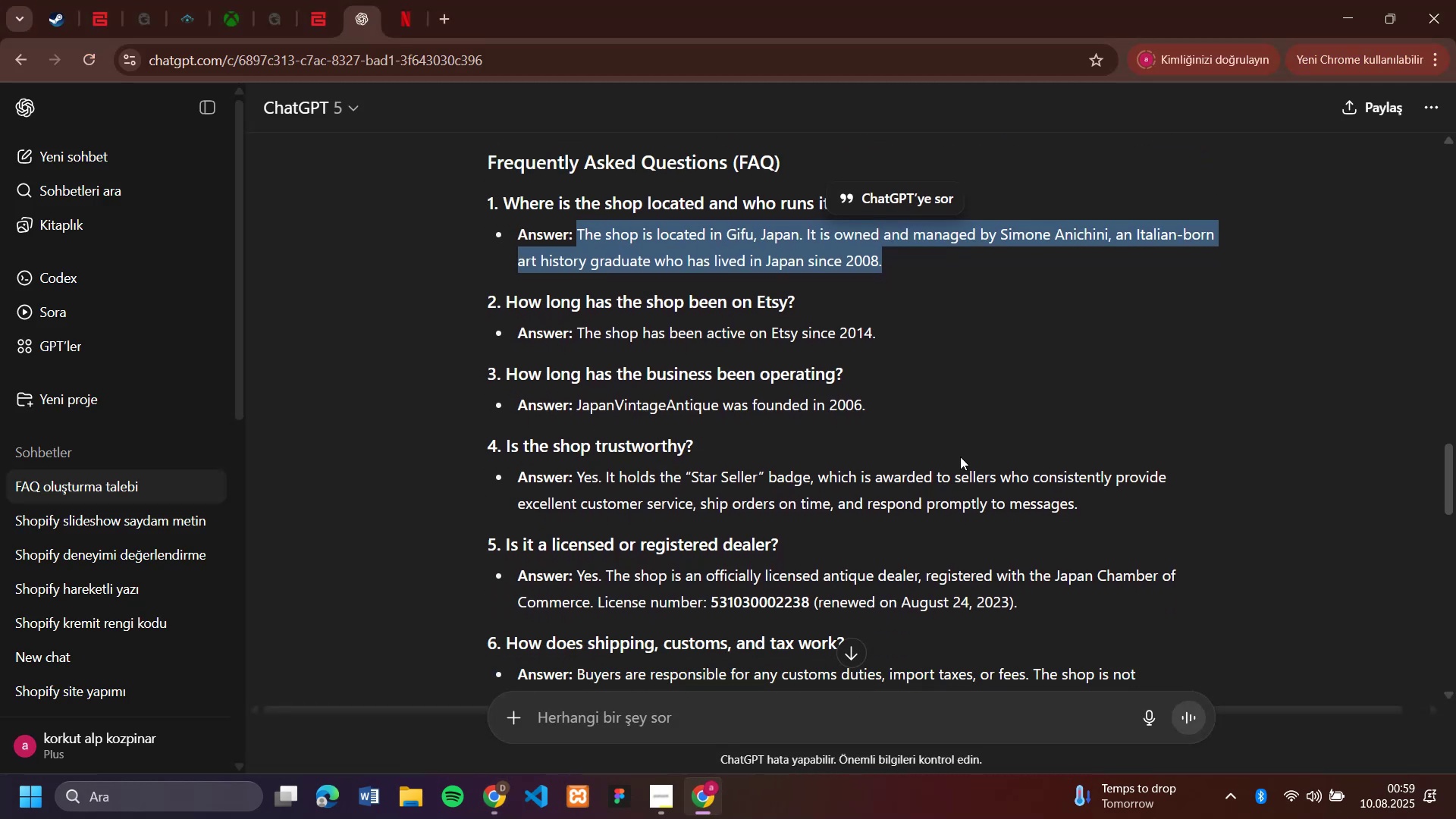 
scroll: coordinate [946, 450], scroll_direction: down, amount: 1.0
 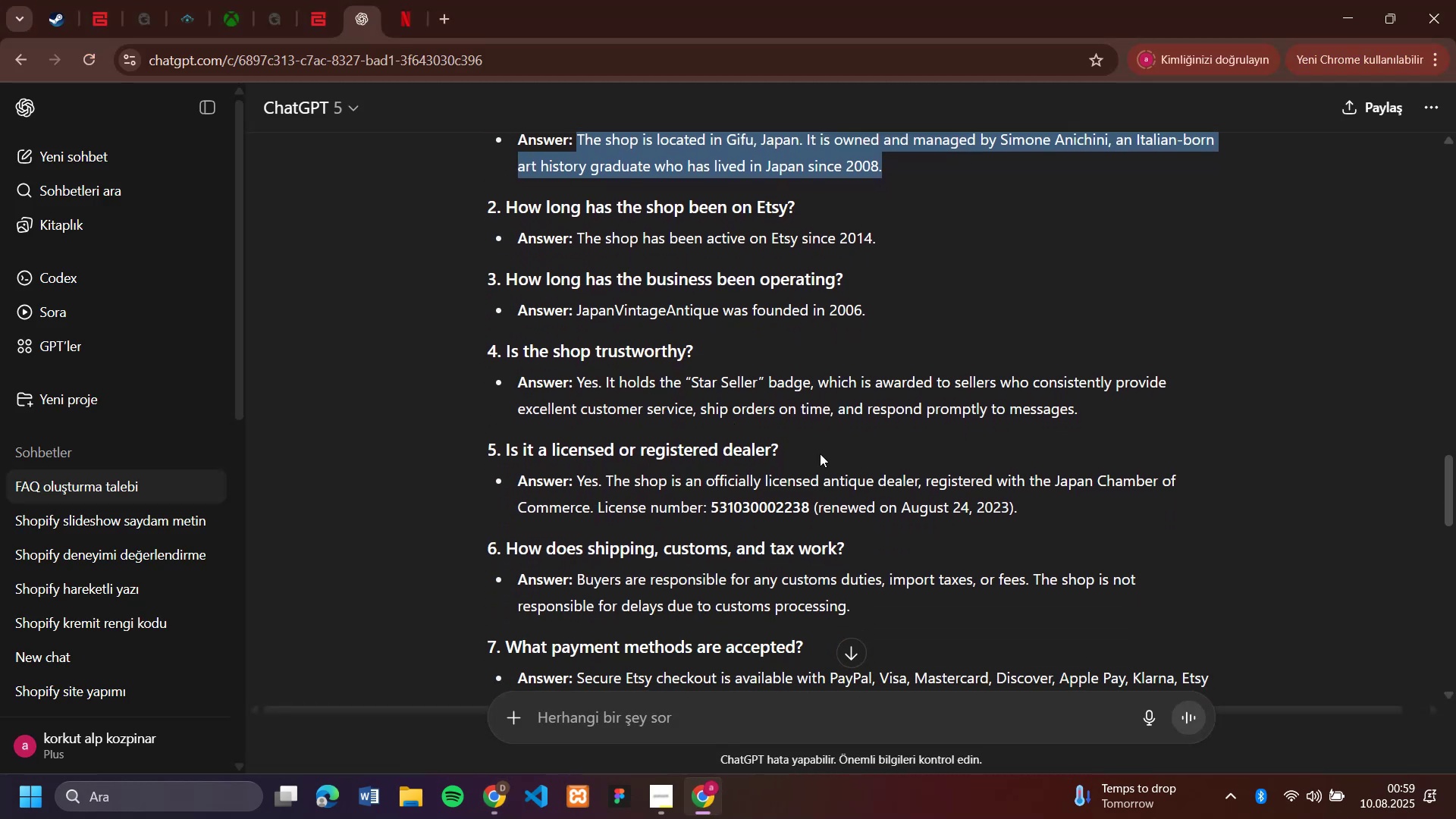 
left_click_drag(start_coordinate=[798, 445], to_coordinate=[507, 453])
 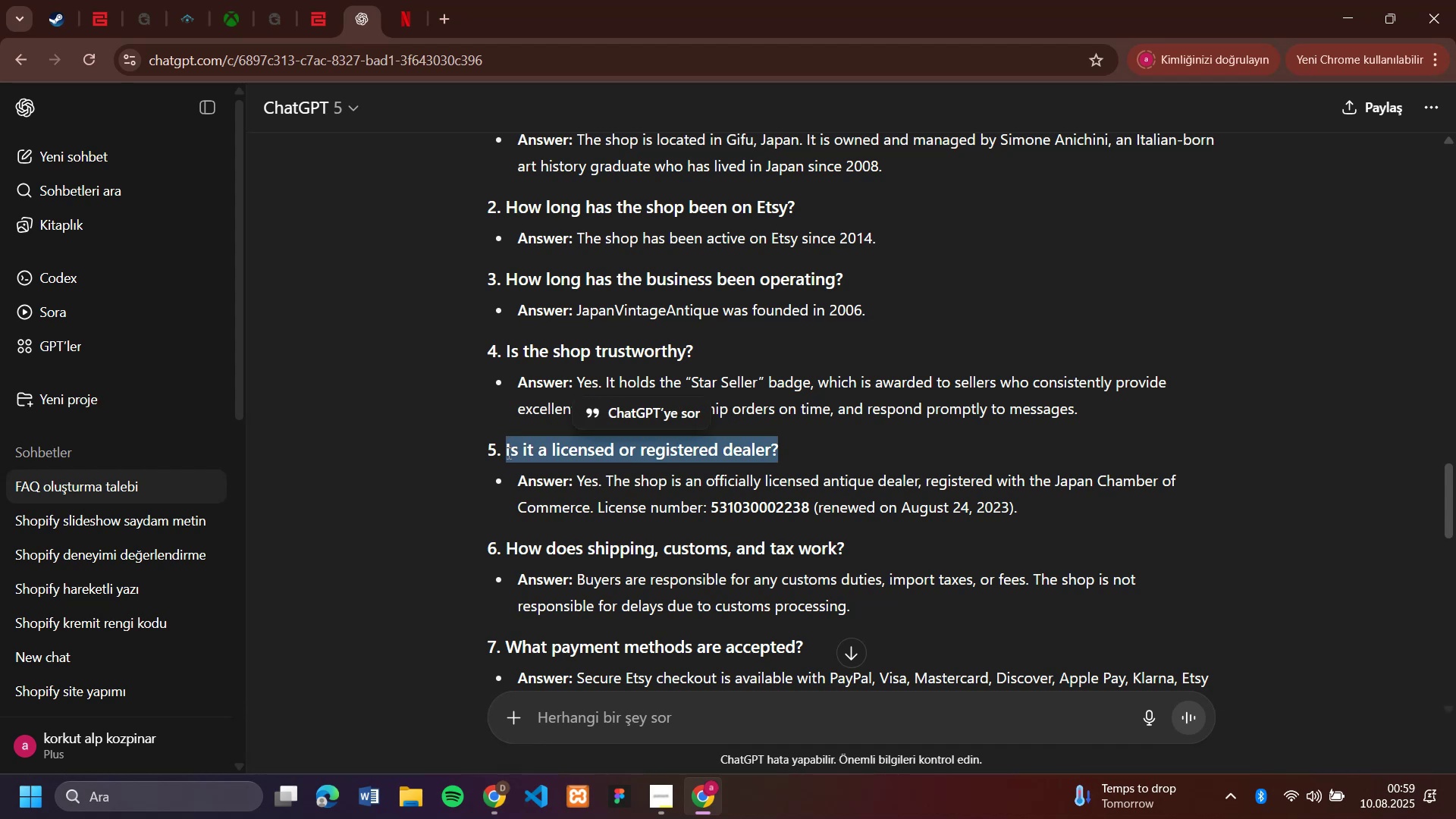 
key(Control+C)
 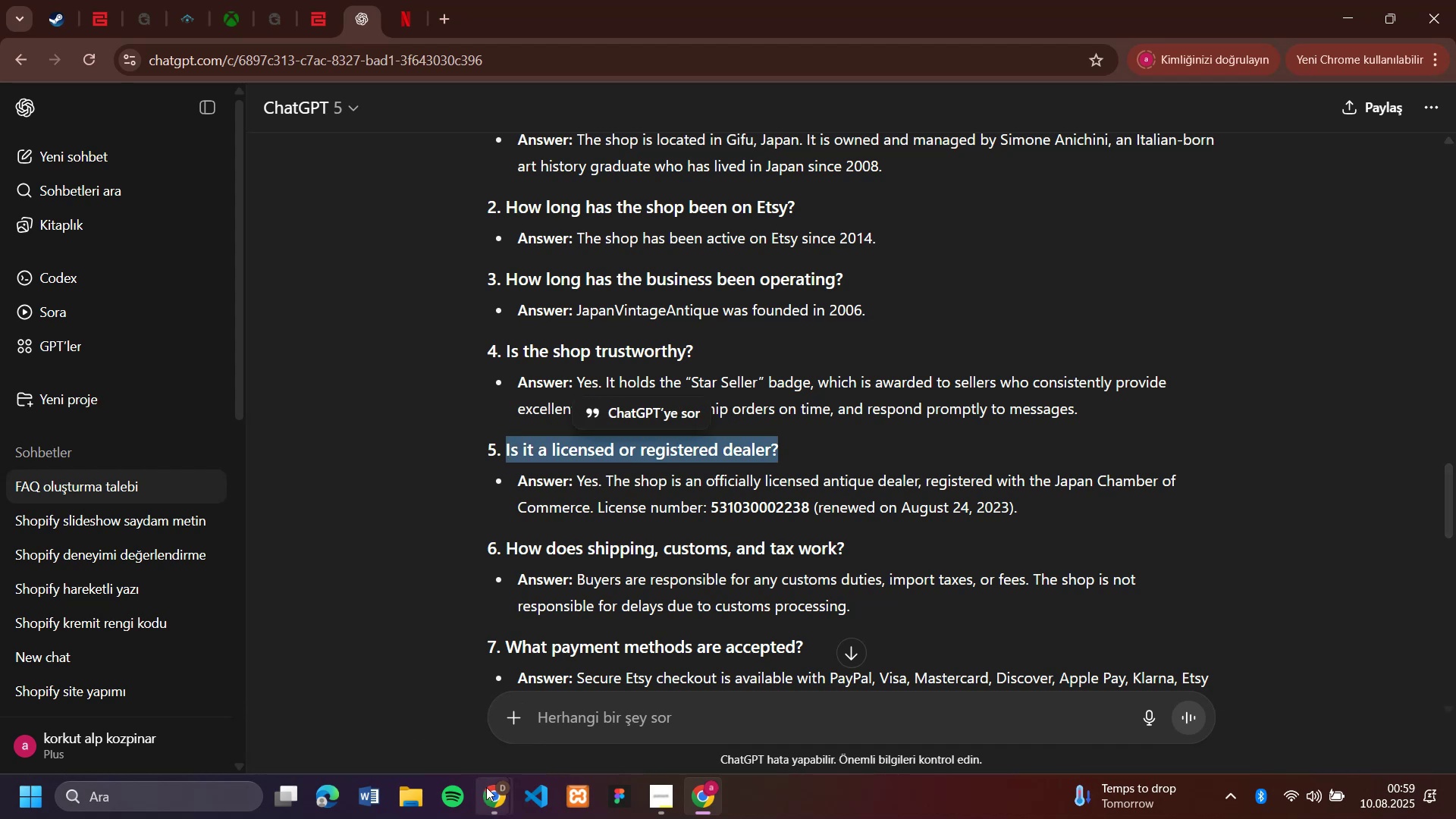 
left_click([493, 793])
 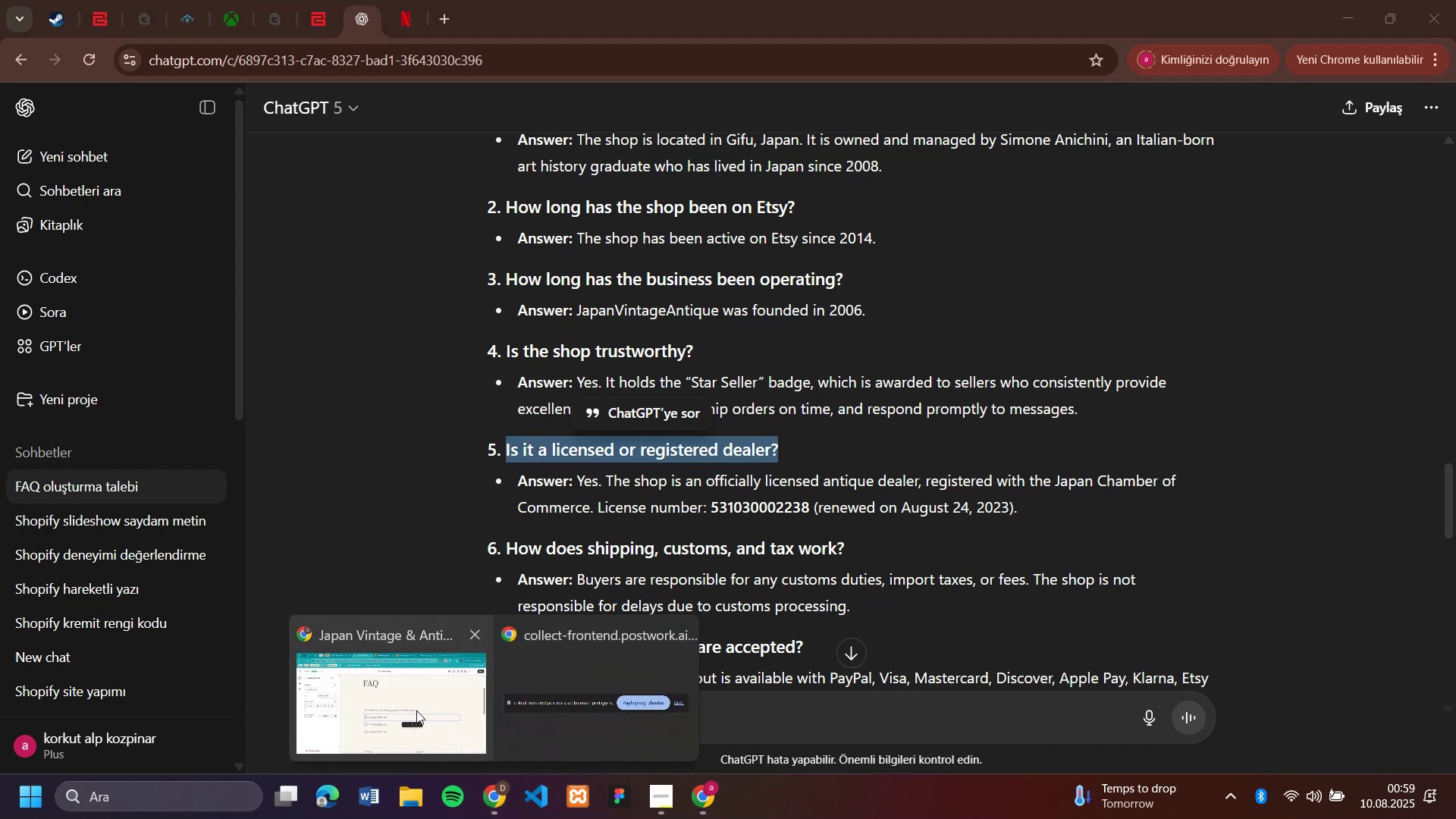 
left_click([409, 708])
 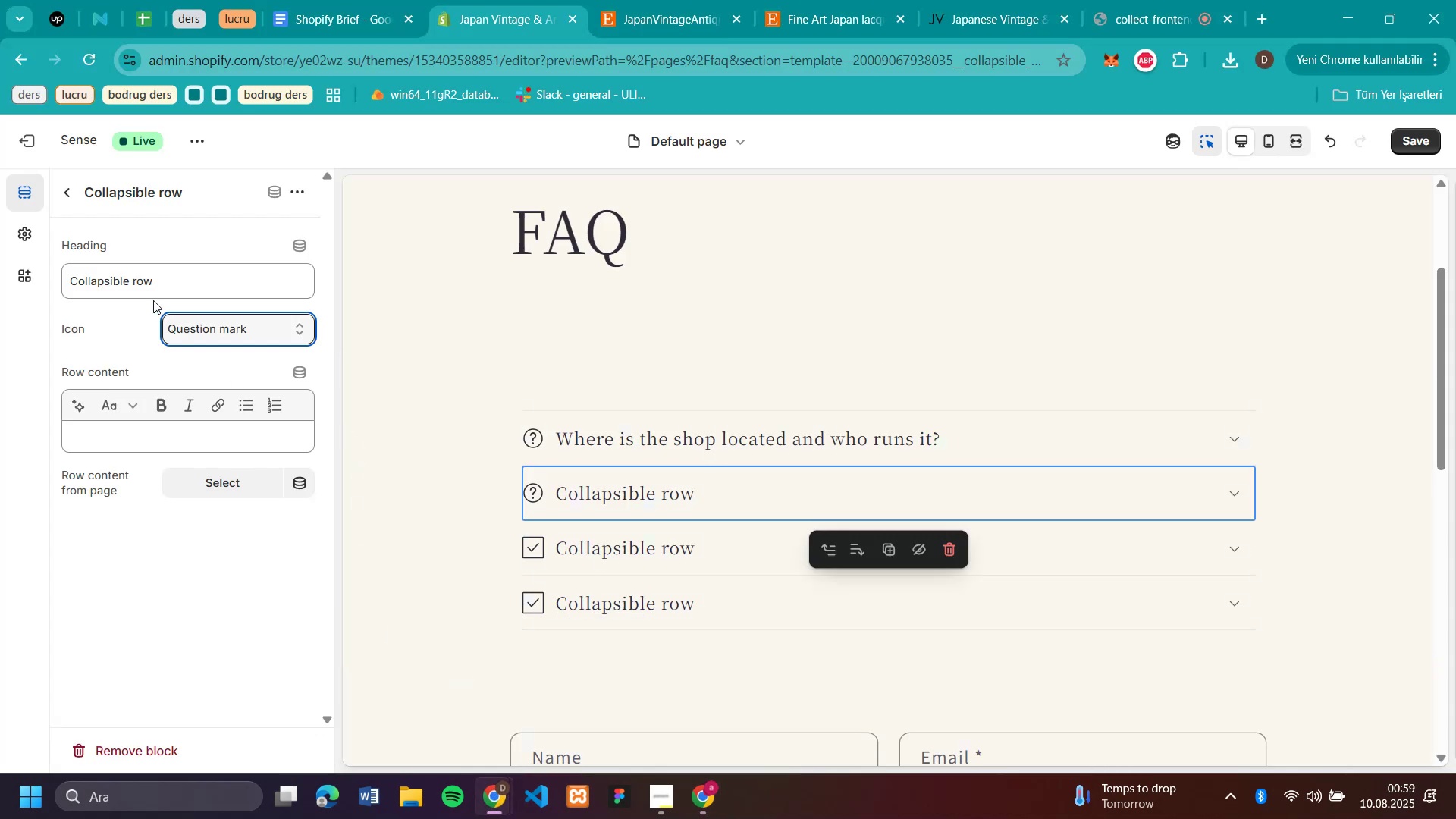 
left_click_drag(start_coordinate=[179, 284], to_coordinate=[0, 249])
 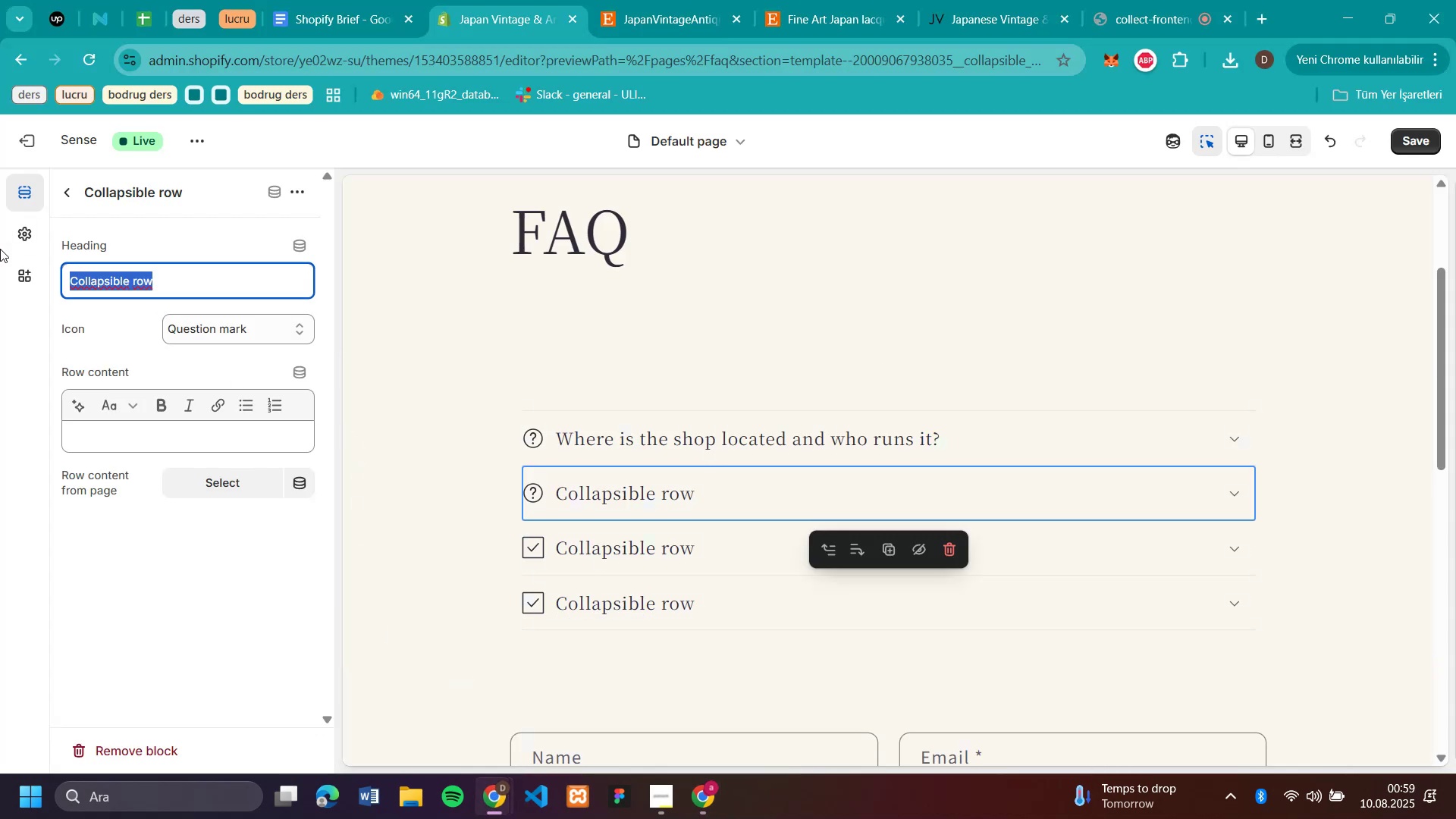 
key(Control+V)
 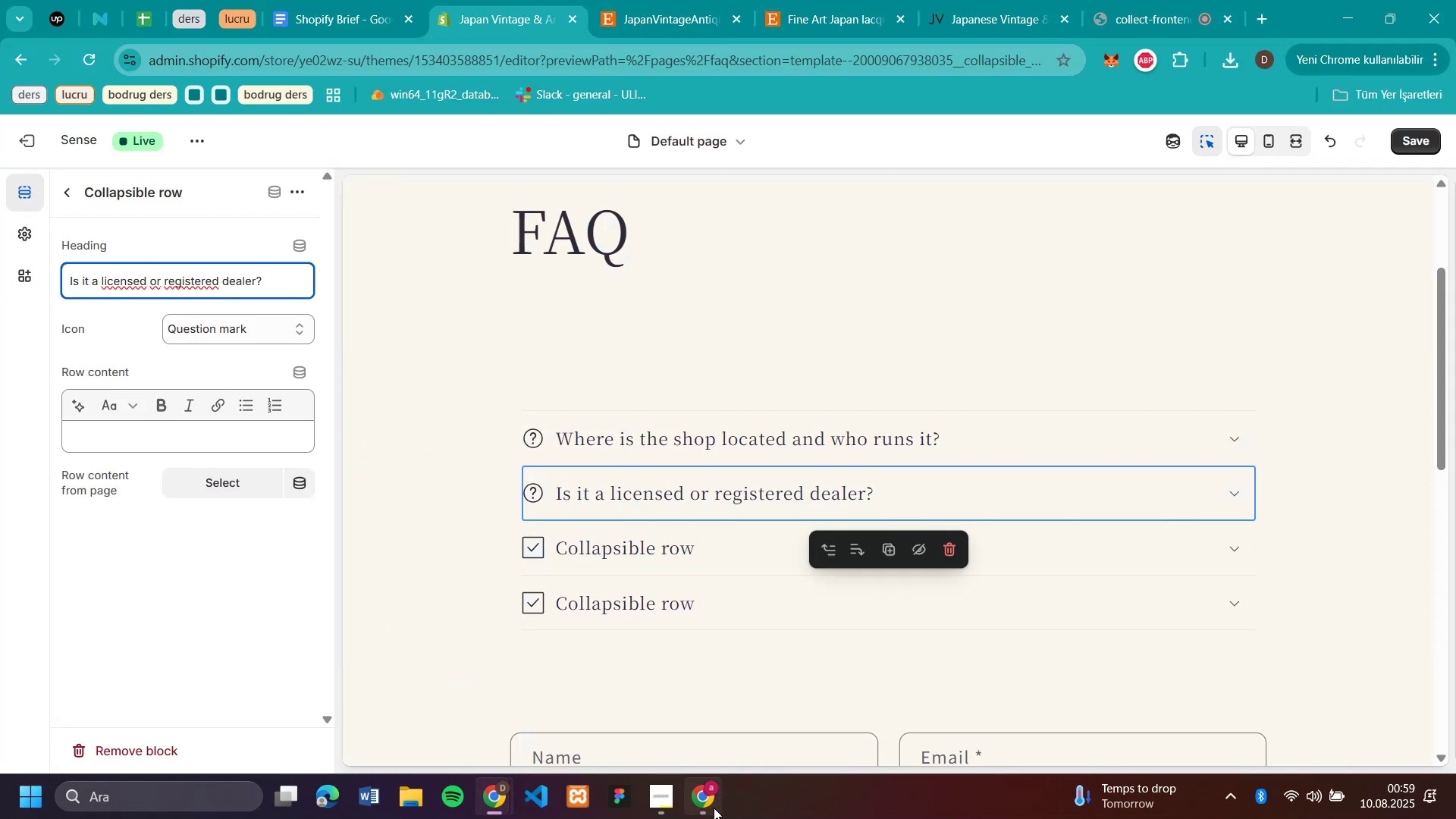 
left_click([711, 810])
 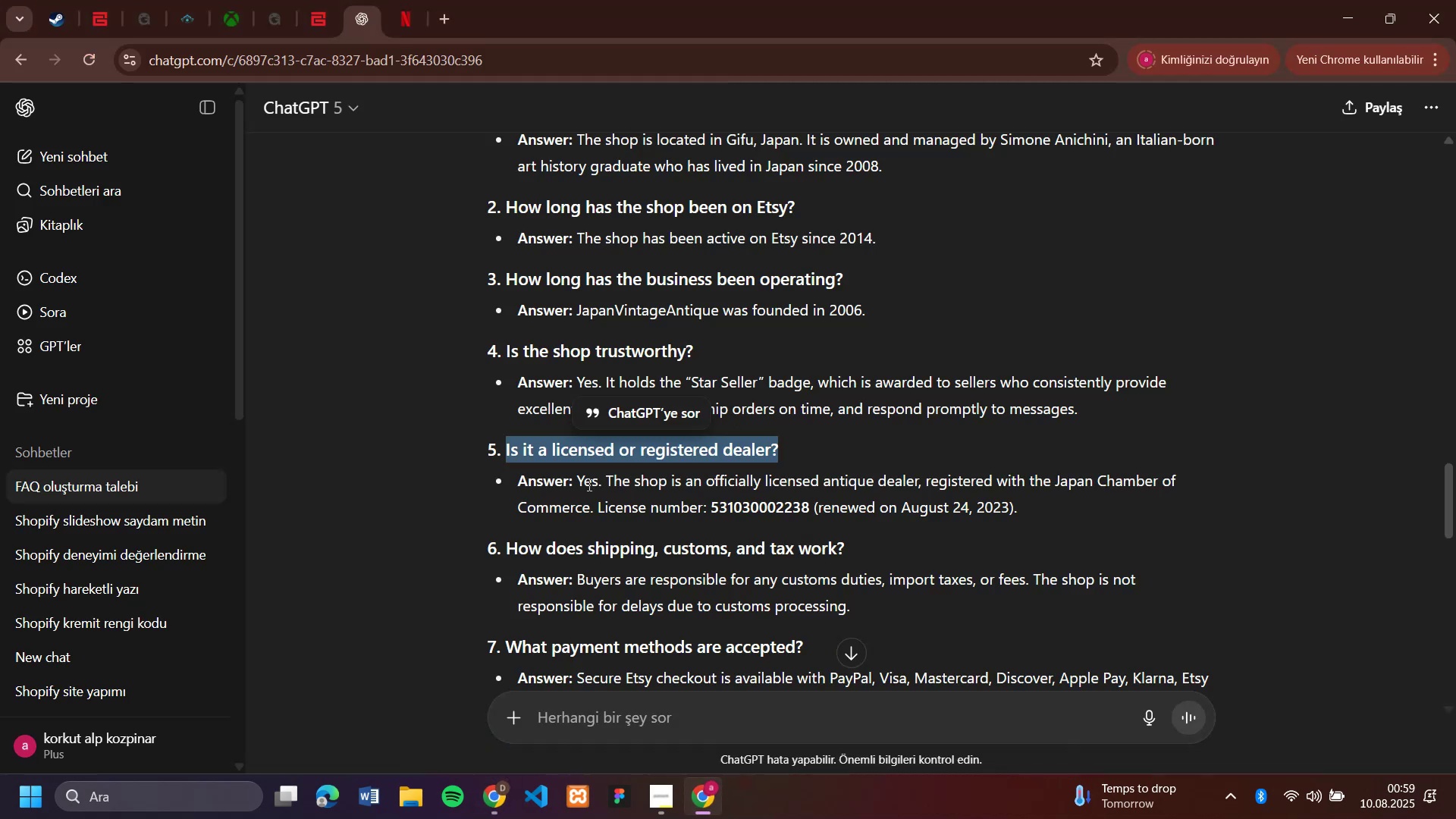 
left_click_drag(start_coordinate=[578, 475], to_coordinate=[1125, 504])
 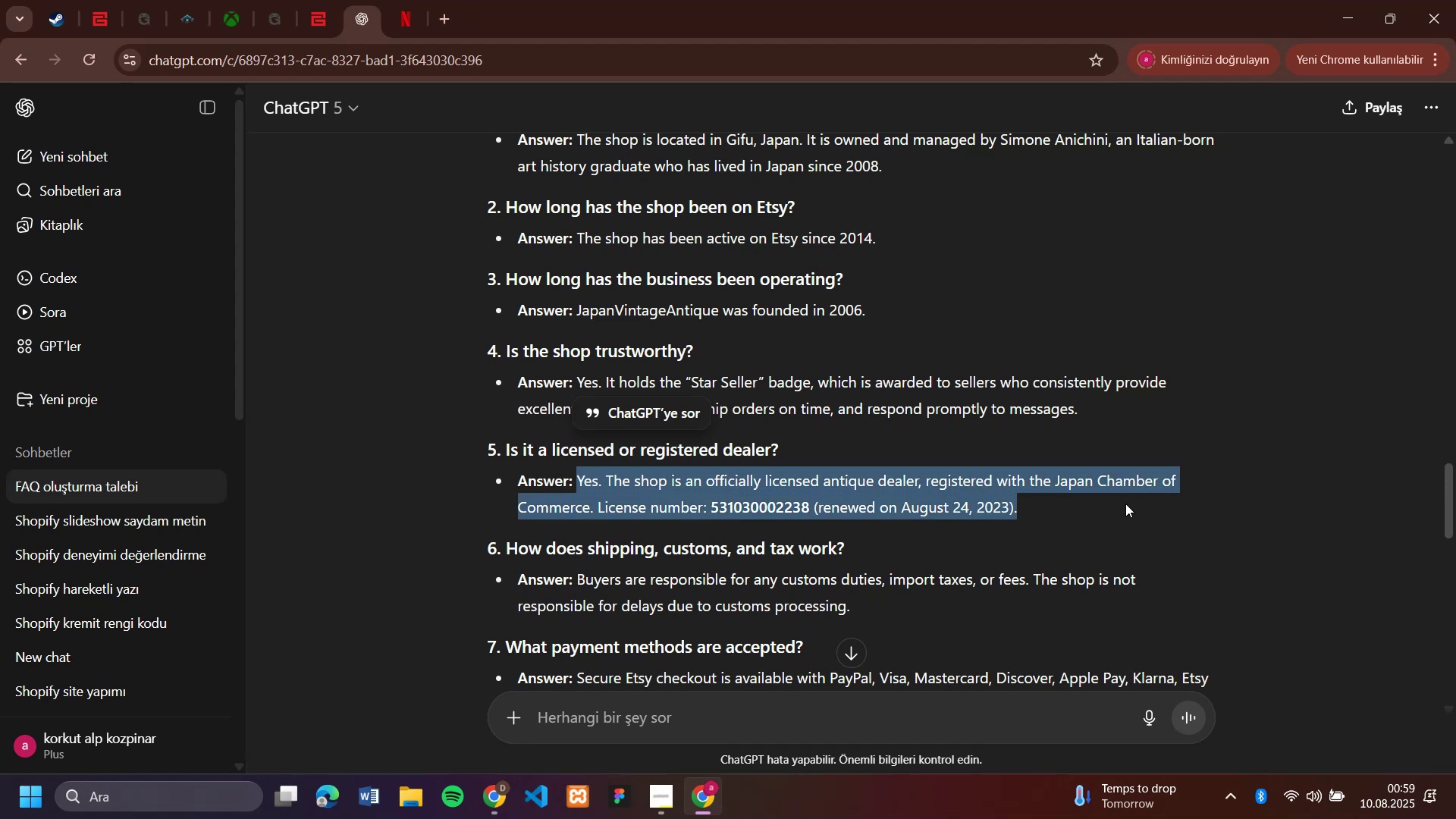 
key(Control+C)
 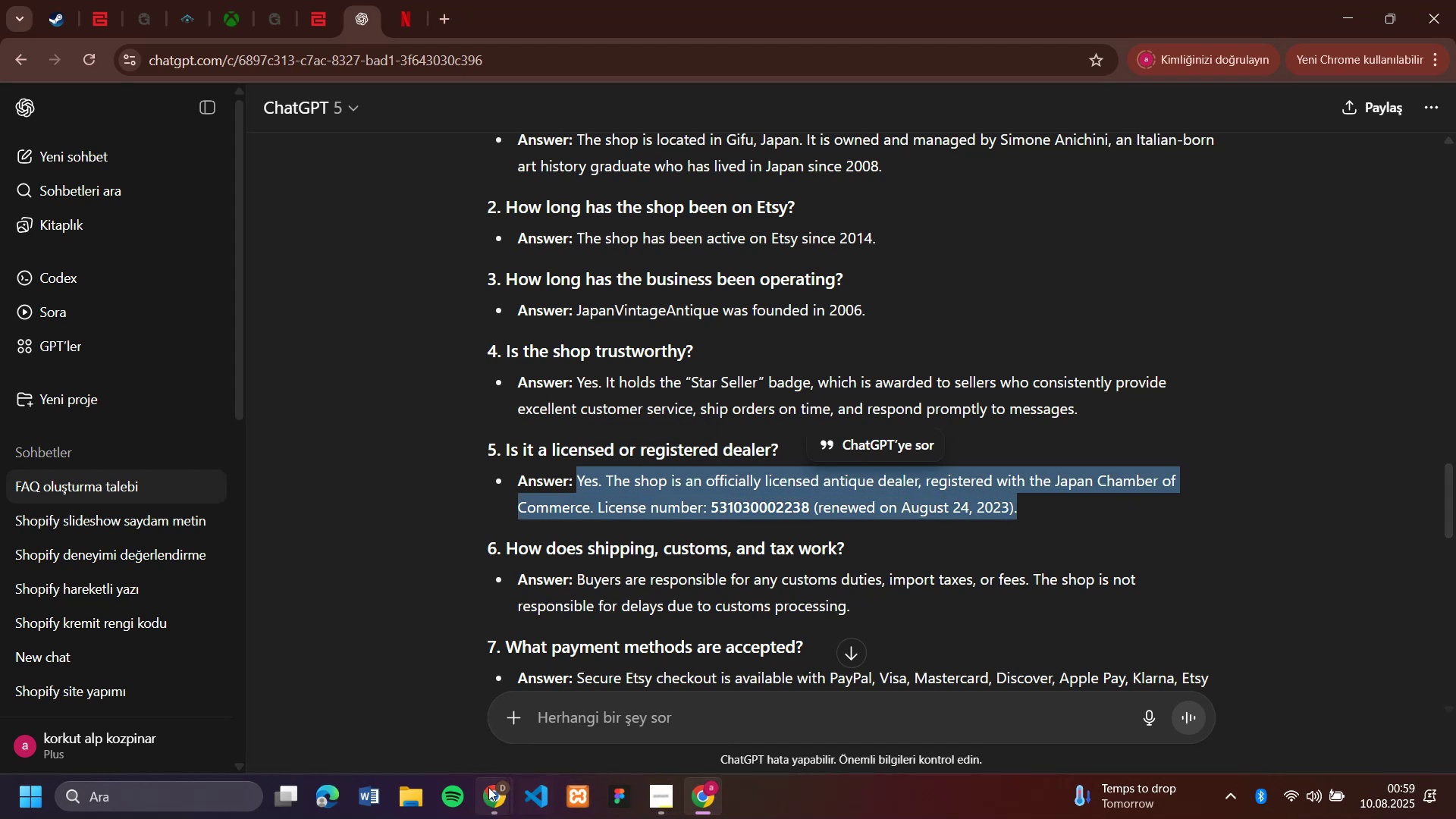 
left_click([486, 786])
 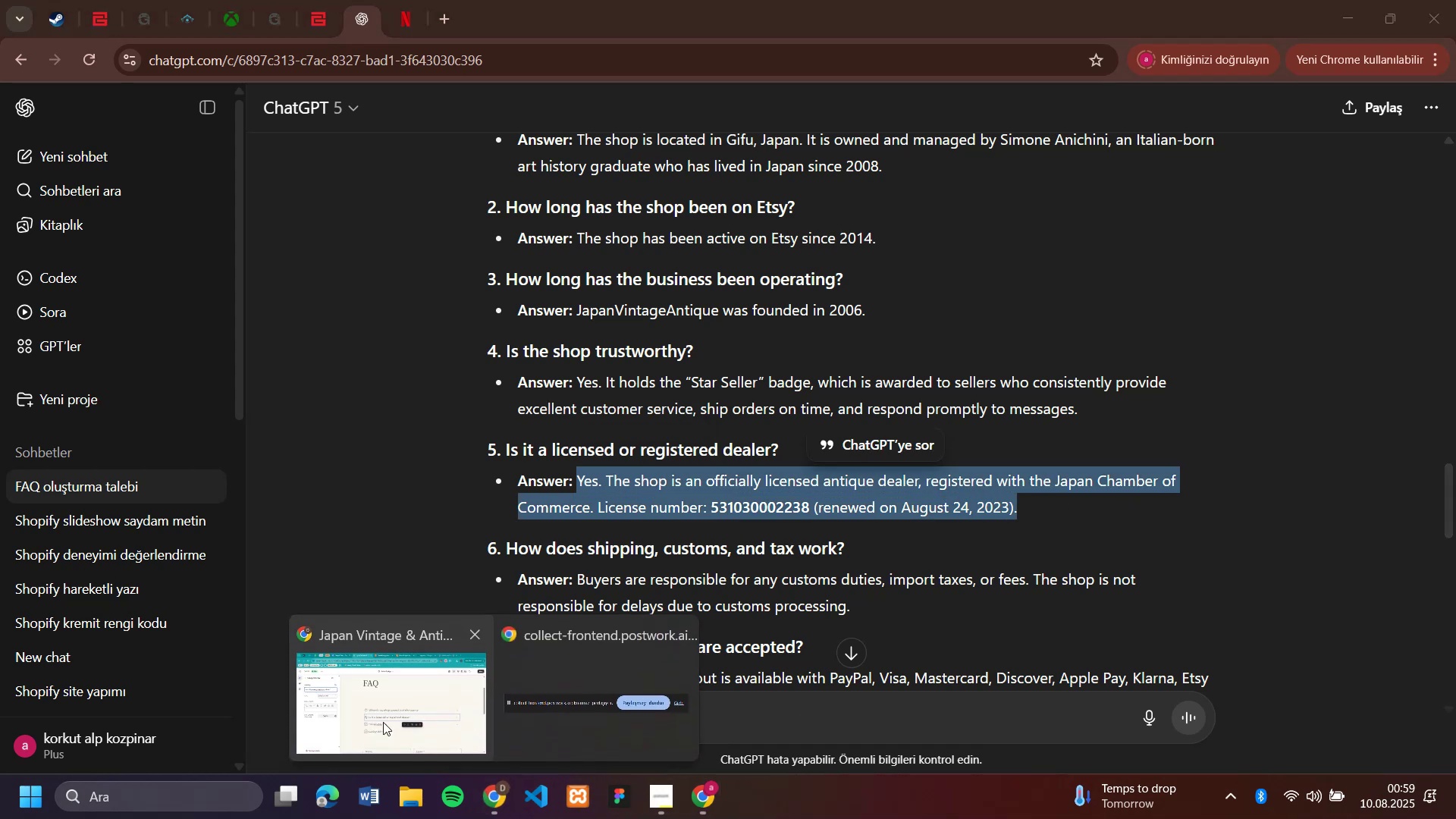 
left_click([349, 712])
 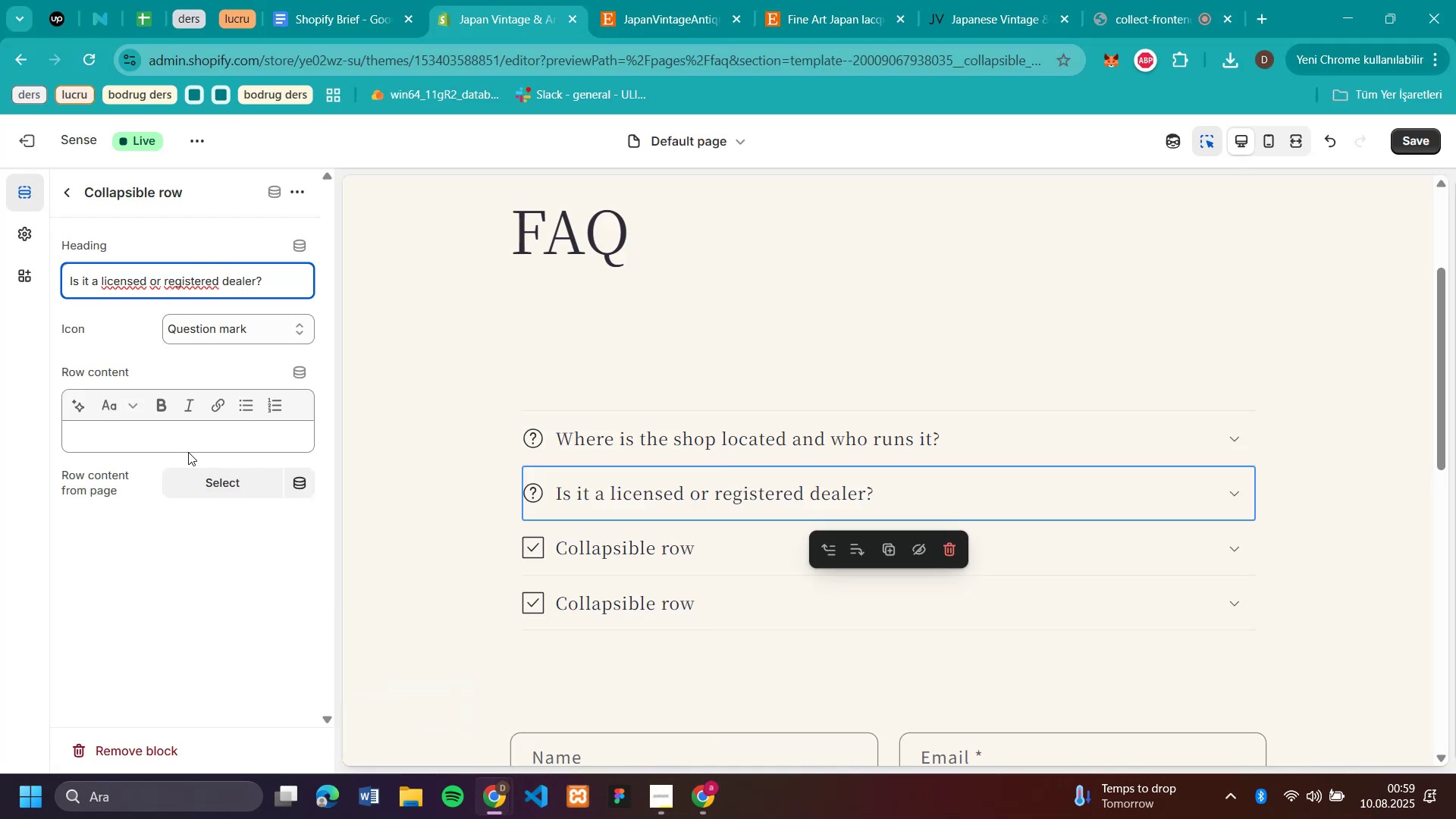 
left_click([187, 449])
 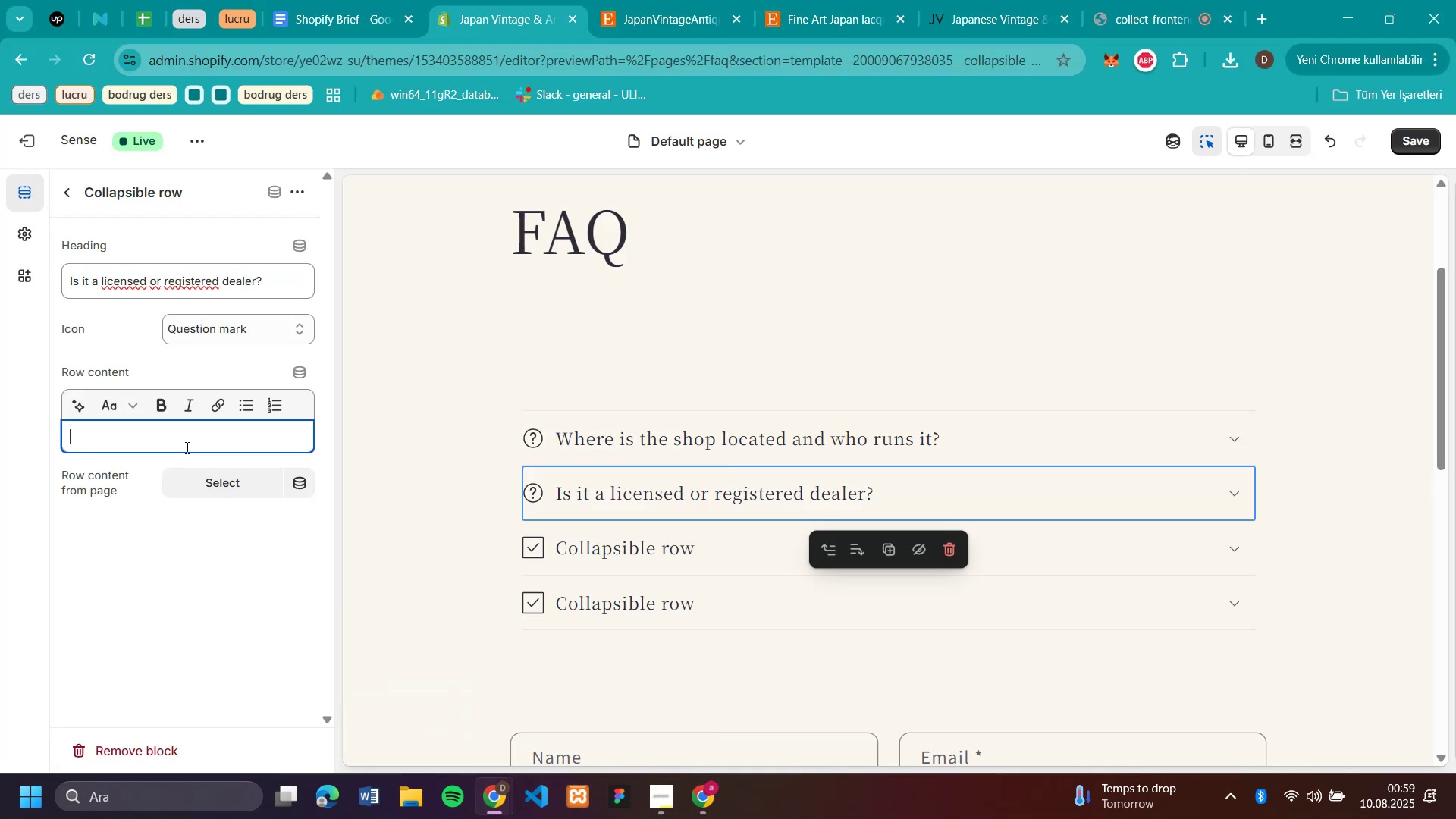 
key(Control+V)
 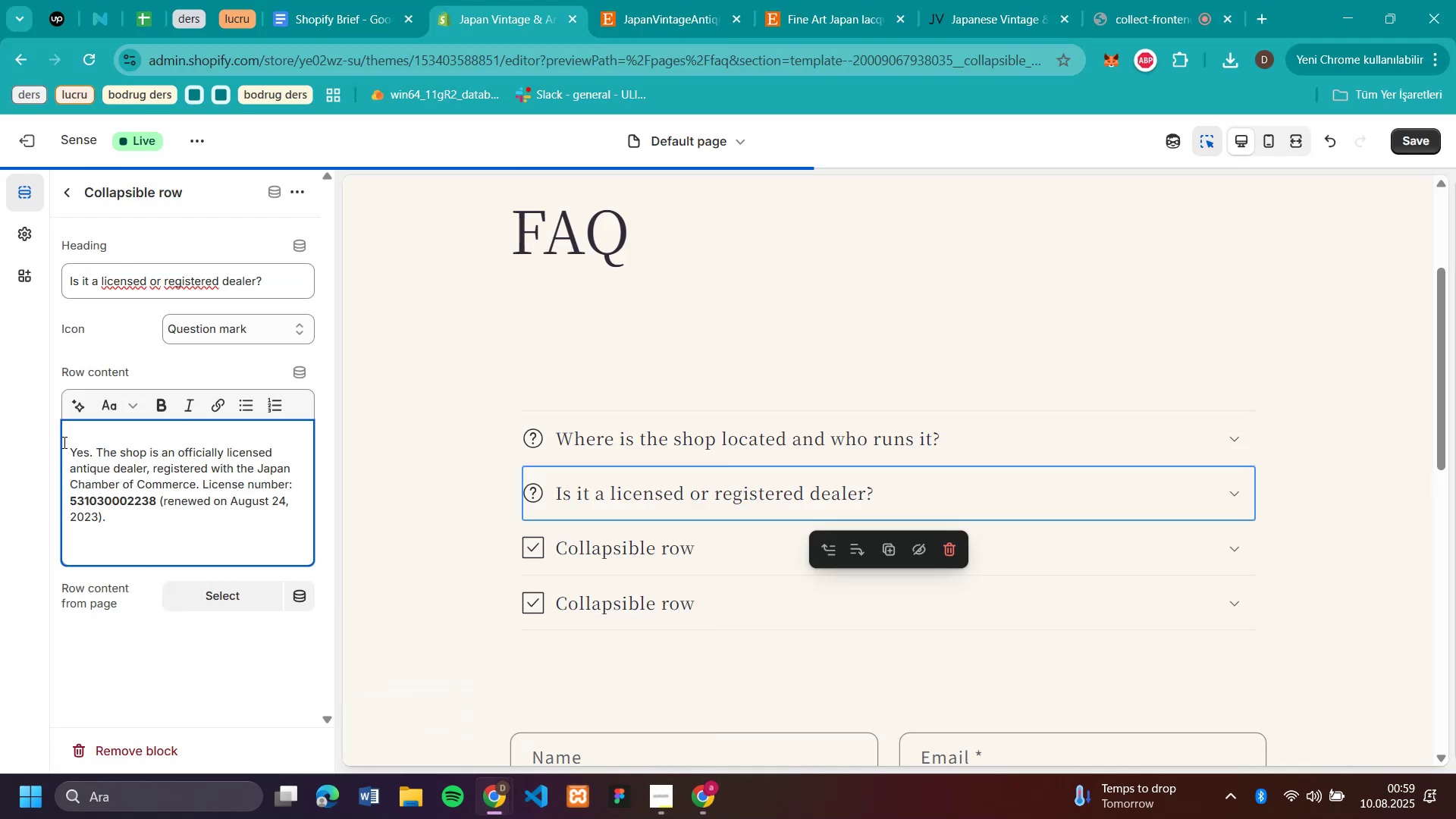 
left_click([67, 449])
 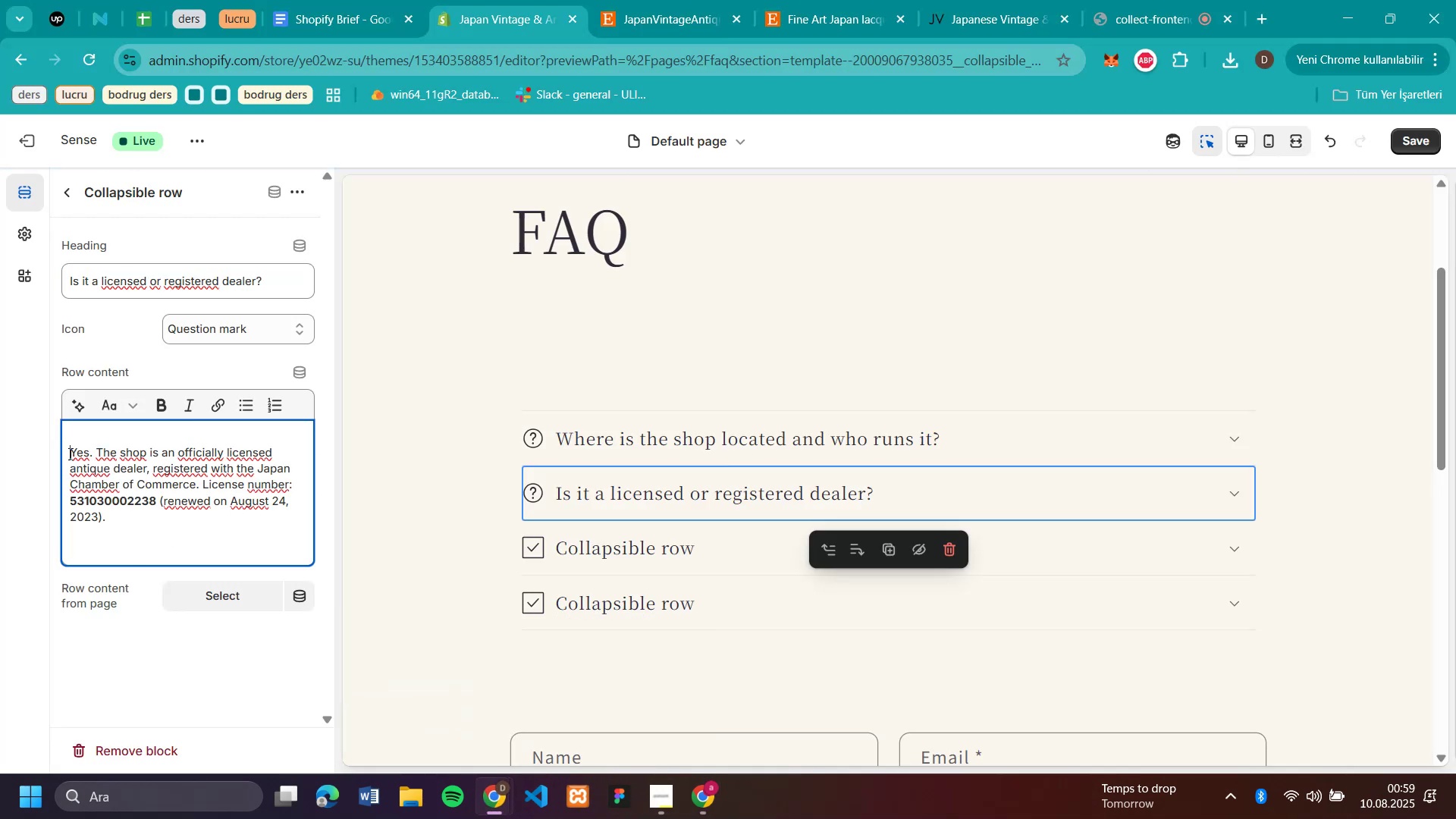 
key(Backspace)
 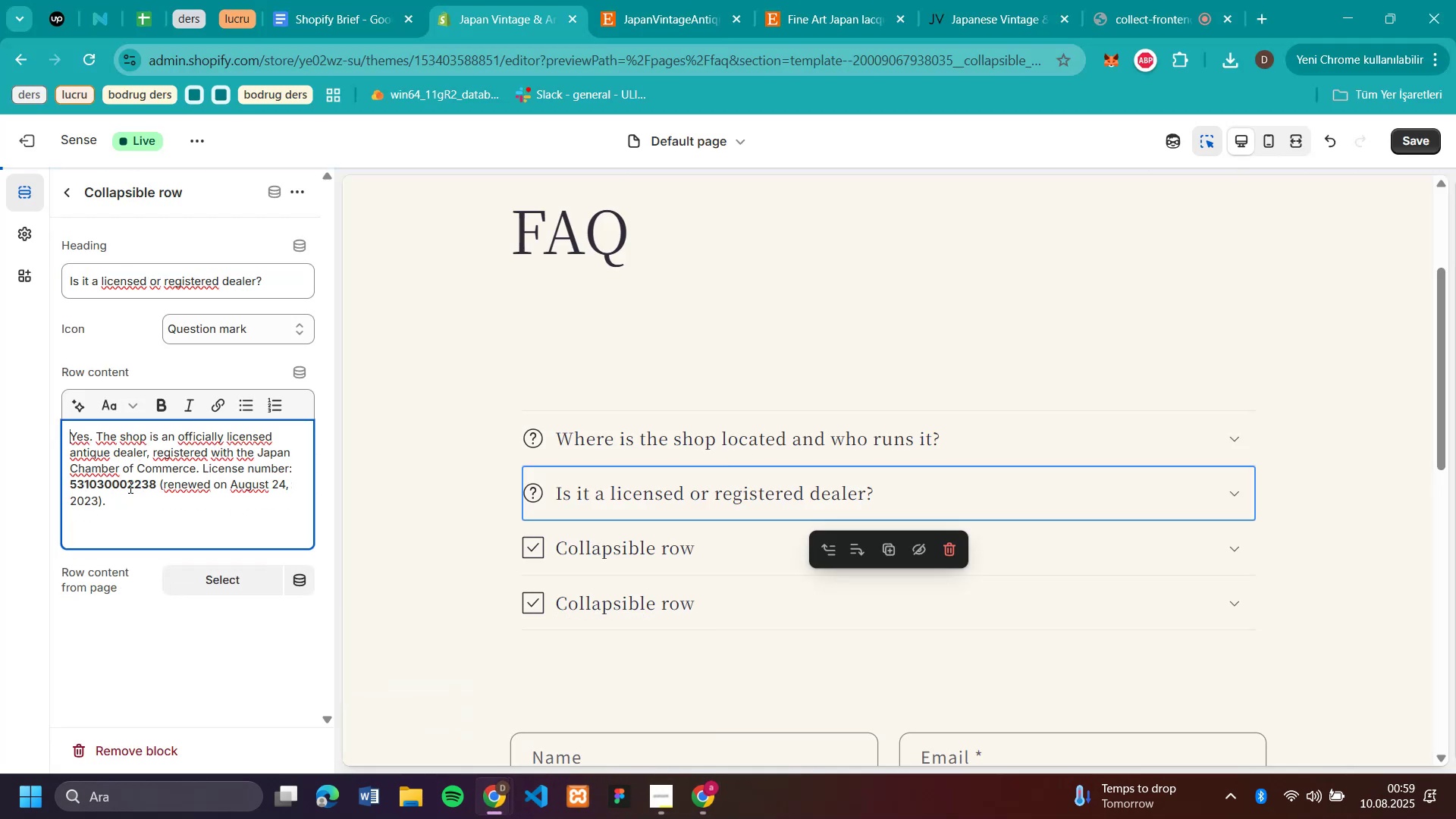 
left_click_drag(start_coordinate=[136, 513], to_coordinate=[45, 428])
 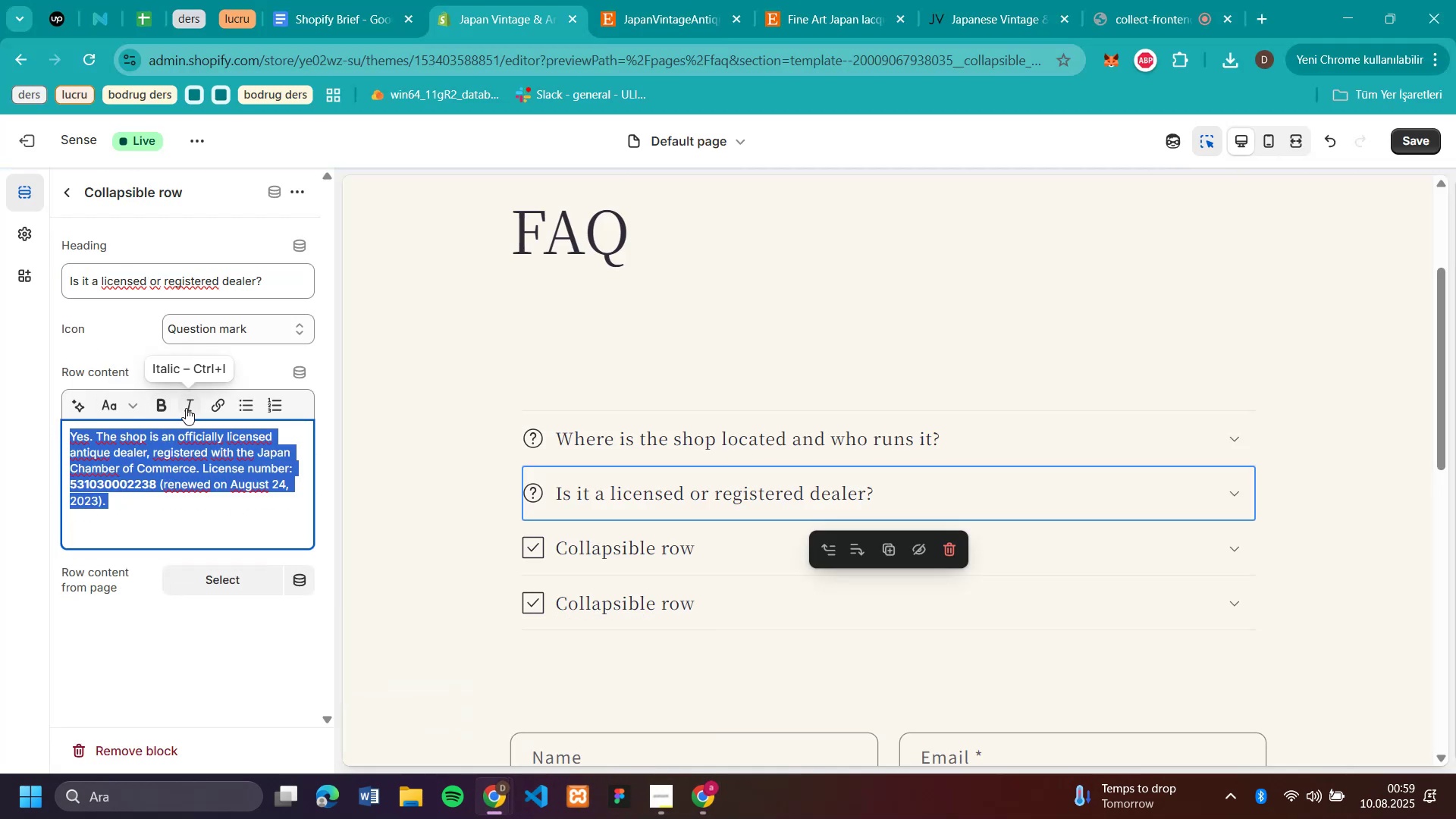 
left_click([186, 408])
 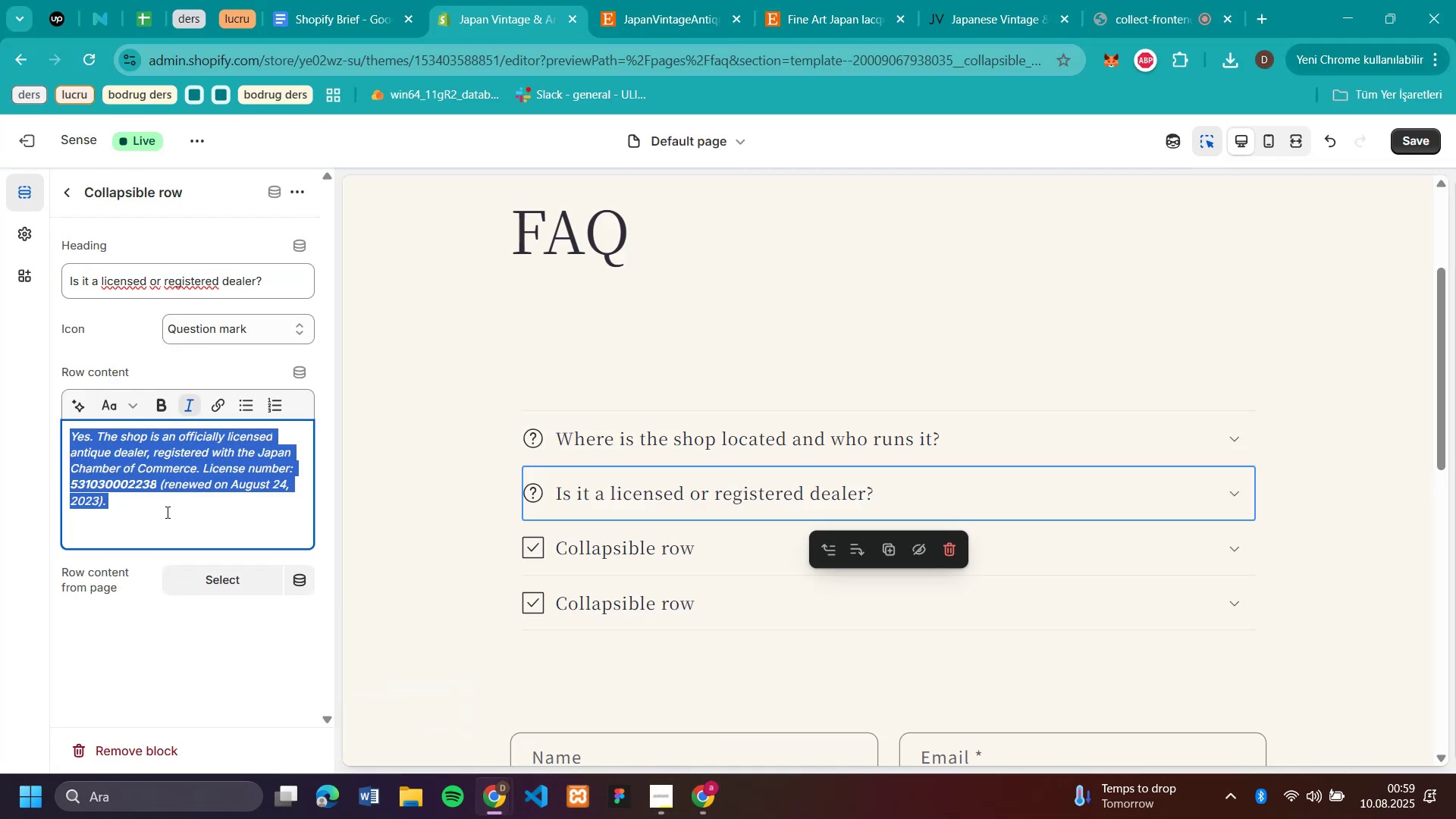 
left_click([166, 512])
 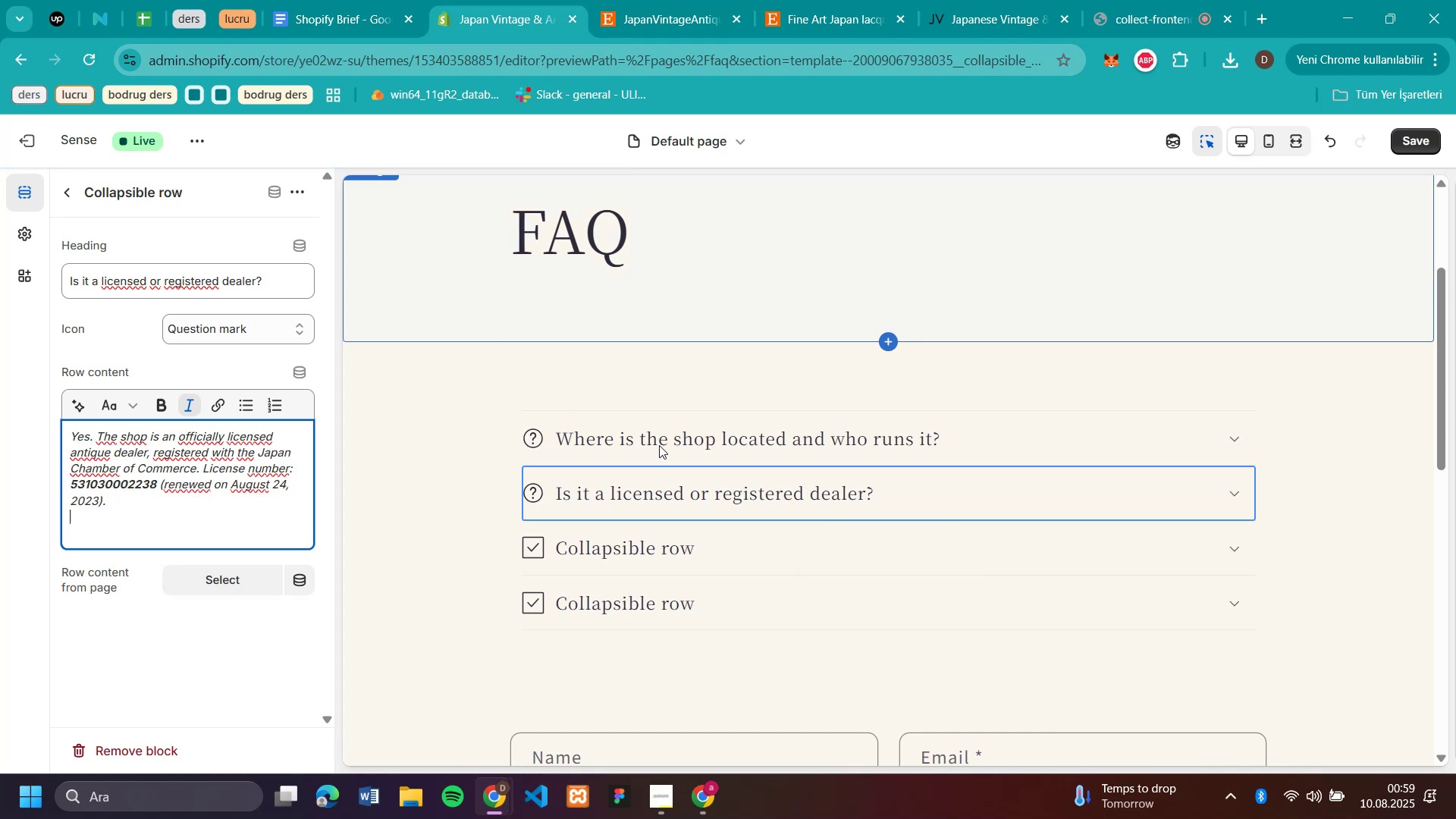 
left_click([611, 548])
 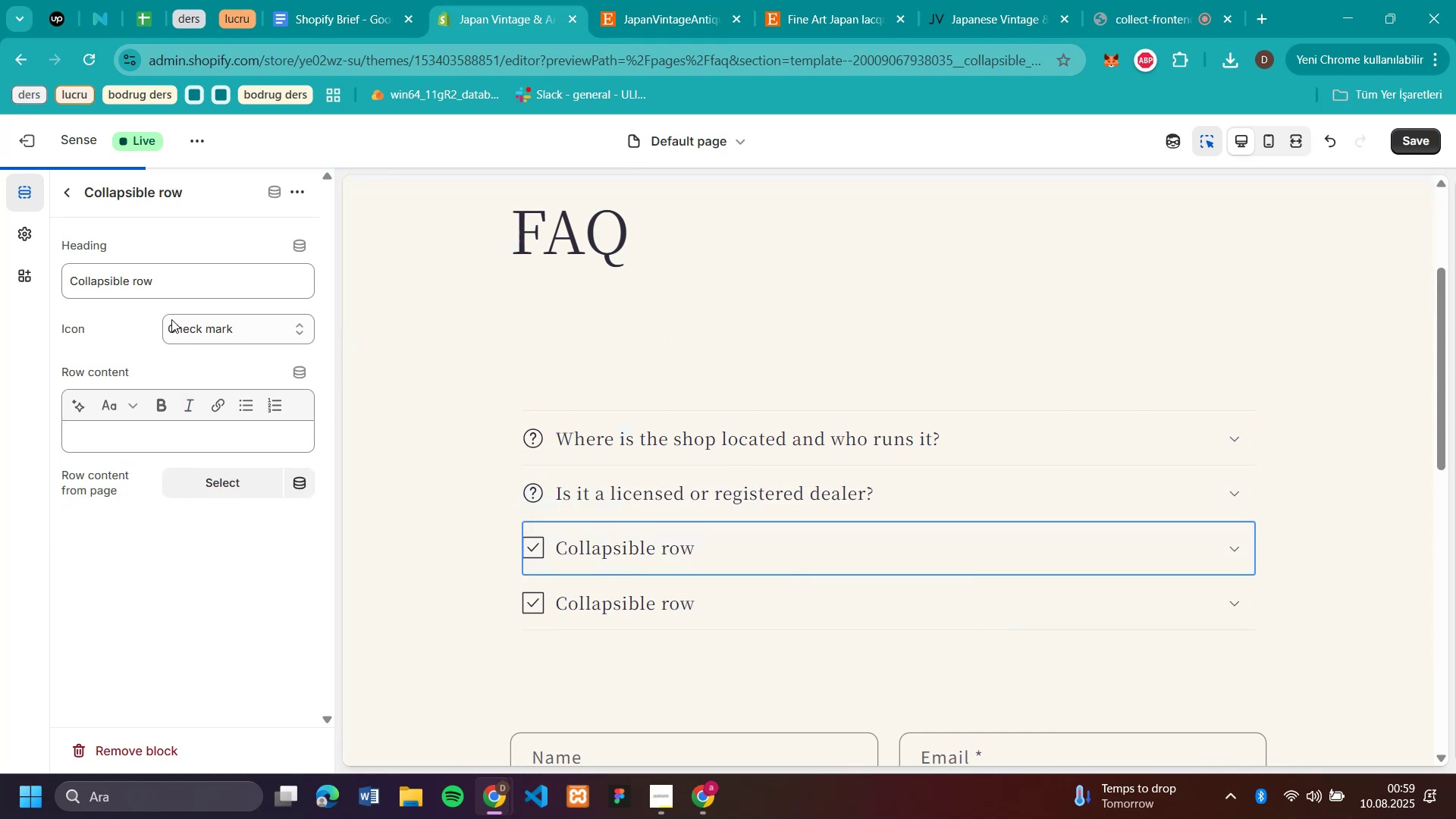 
left_click([199, 331])
 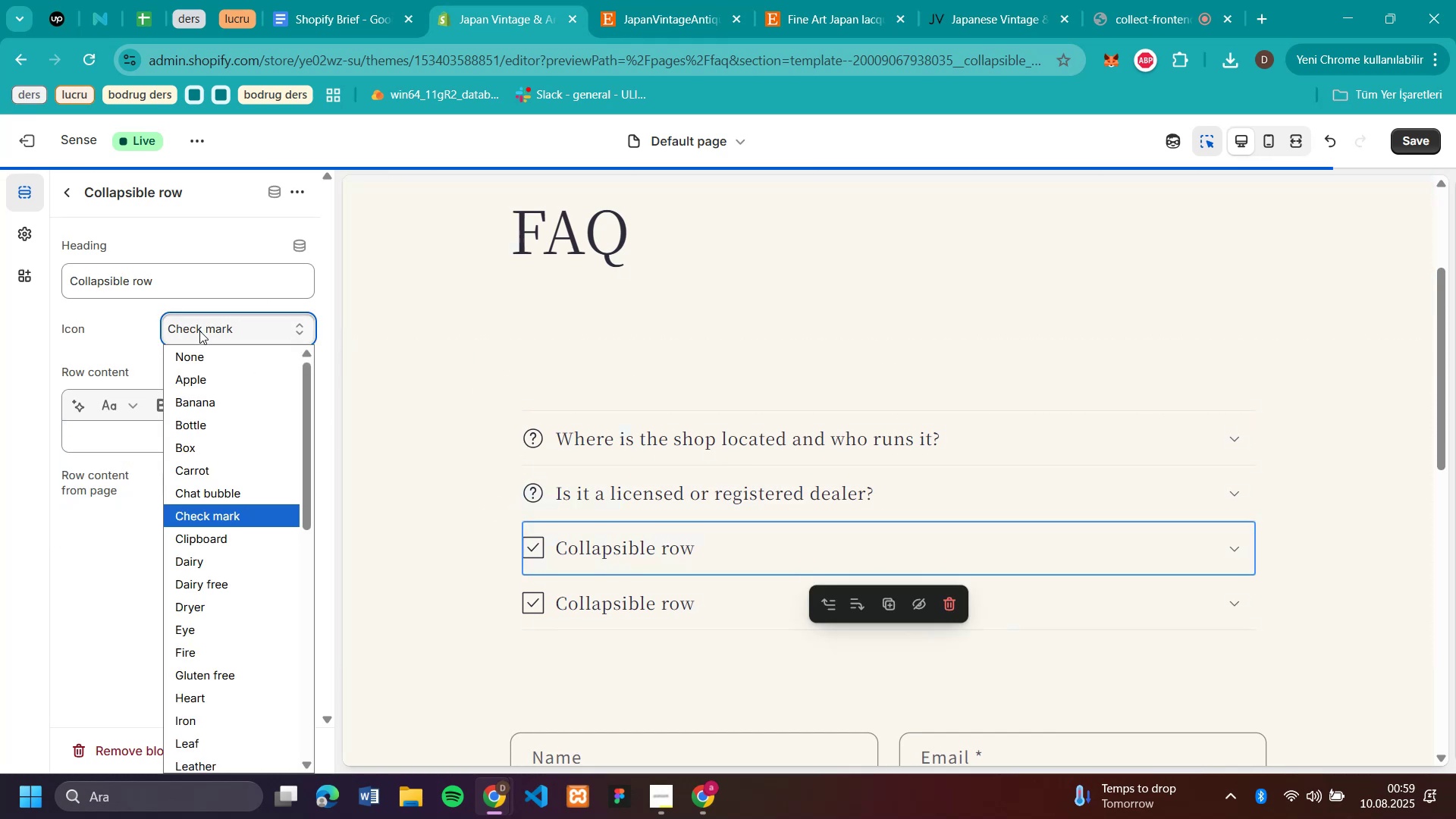 
scroll: coordinate [227, 510], scroll_direction: down, amount: 12.0
 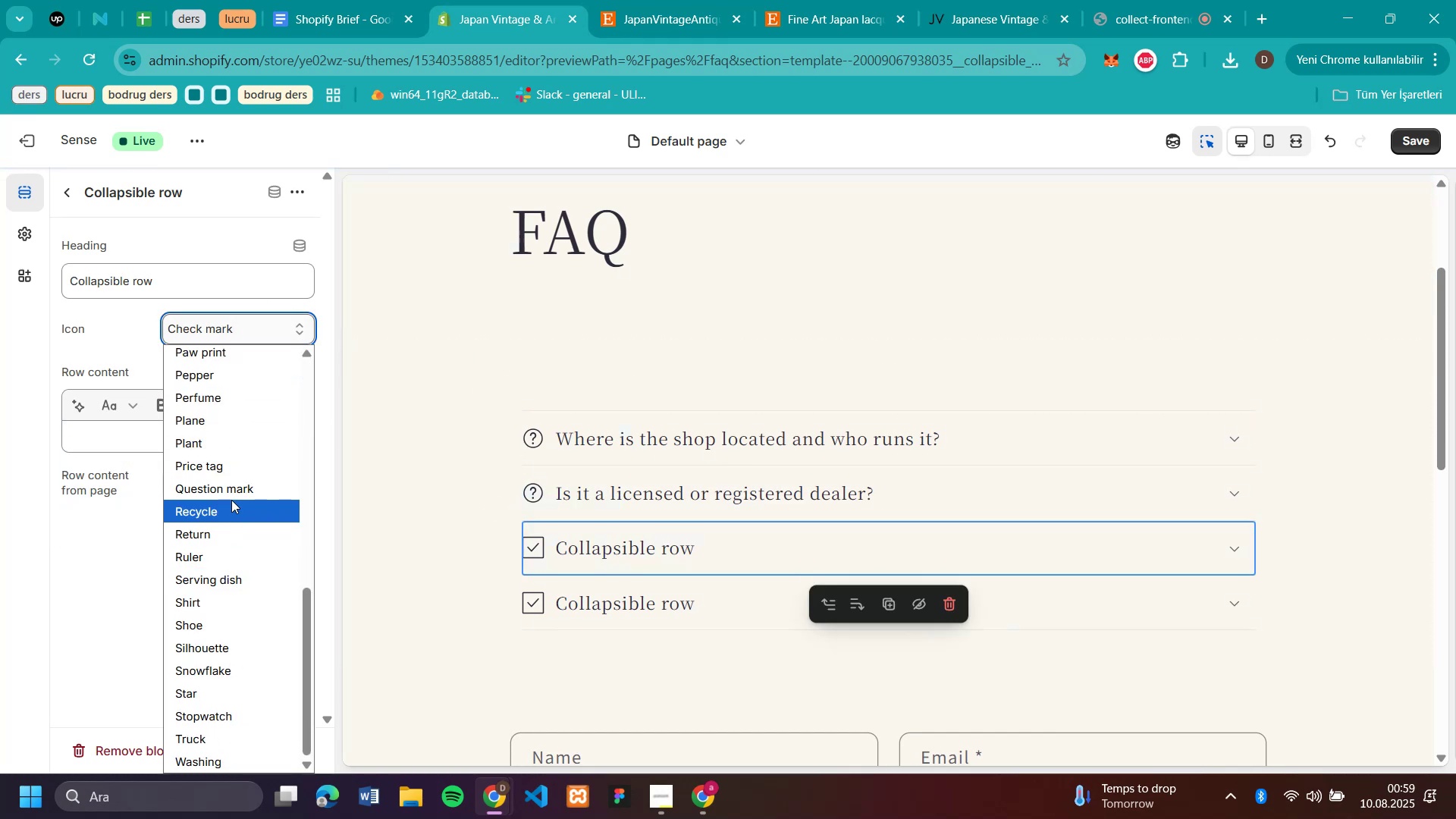 
left_click([231, 491])
 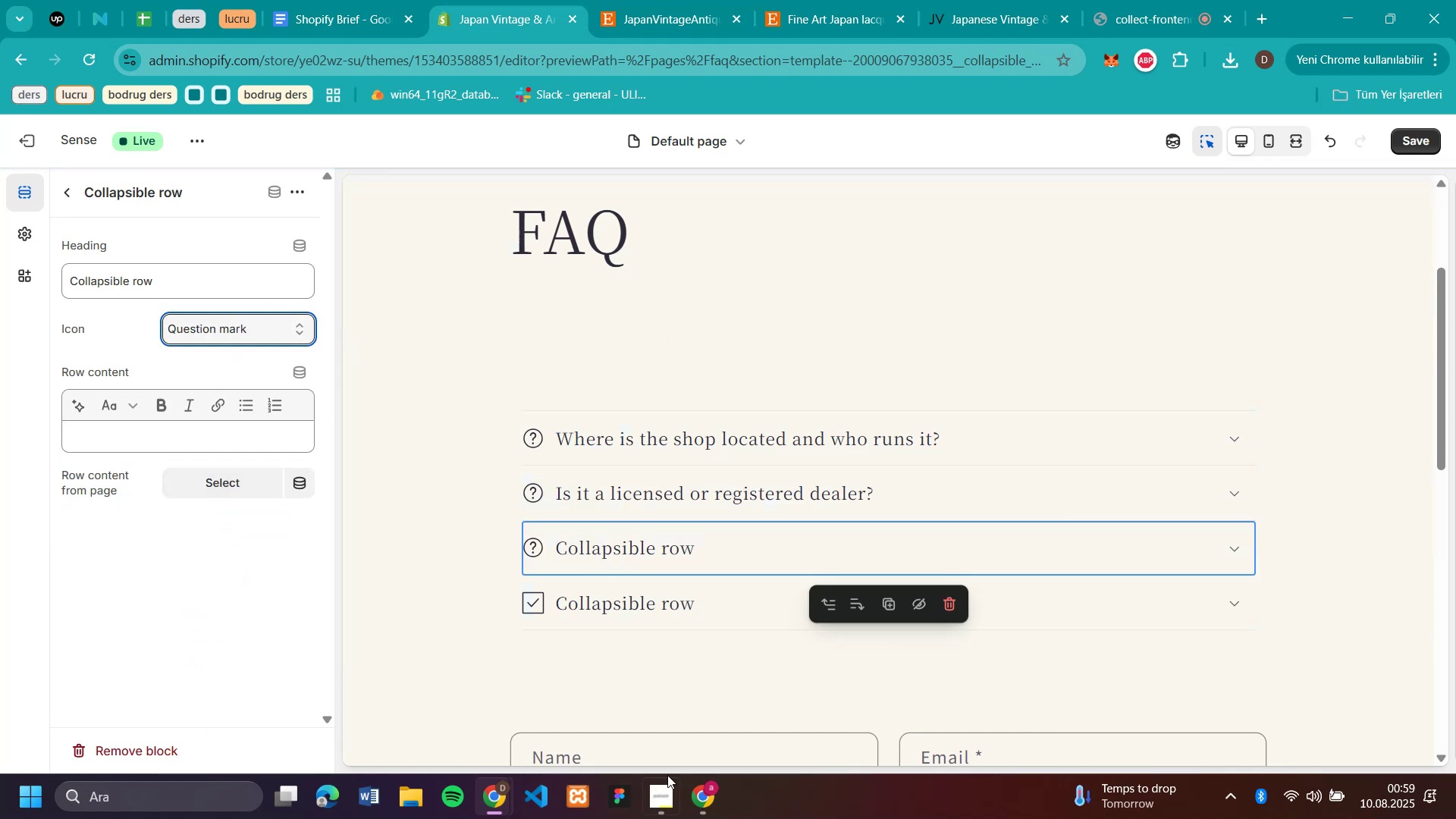 
left_click([699, 790])
 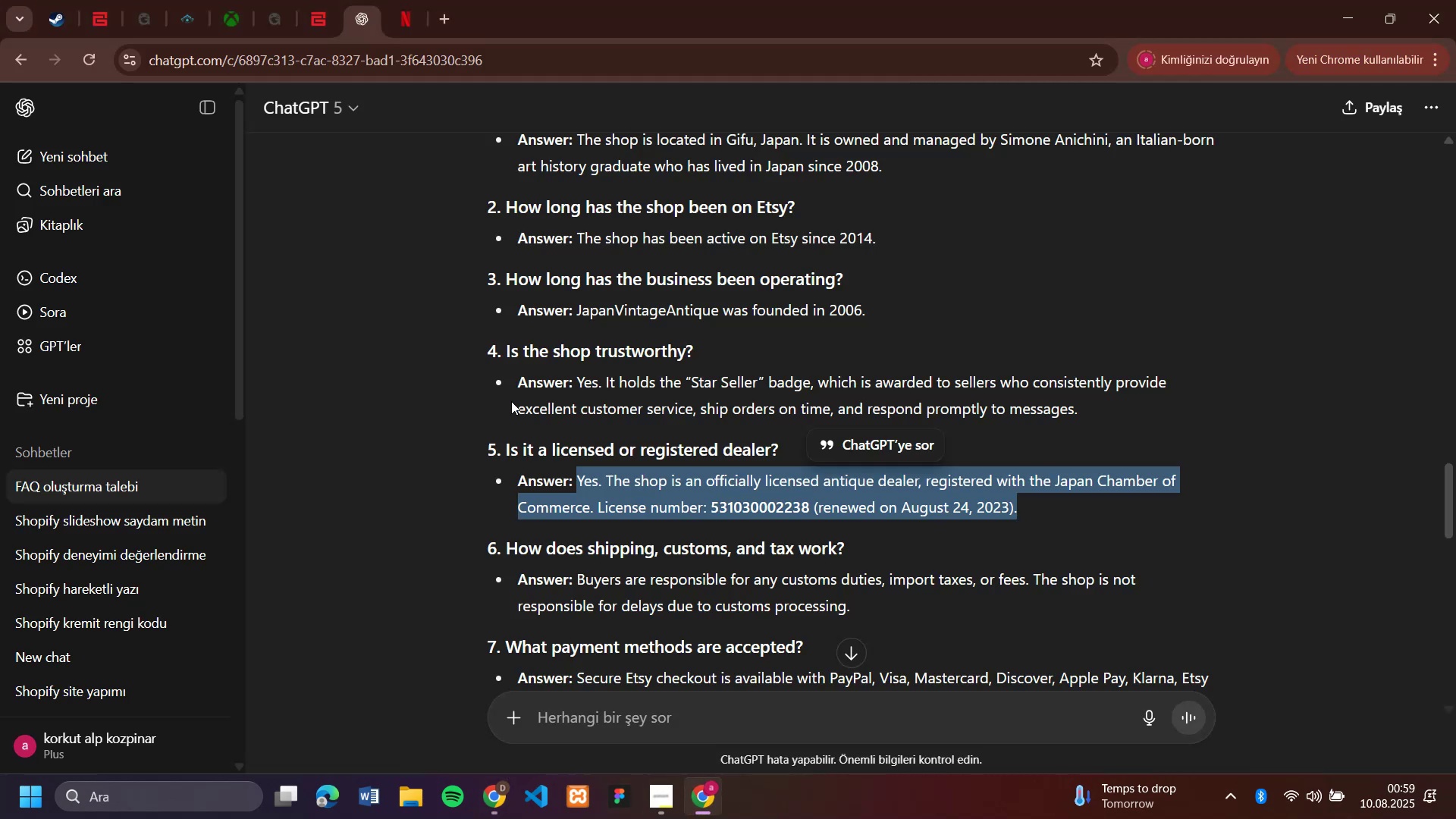 
scroll: coordinate [510, 400], scroll_direction: down, amount: 3.0
 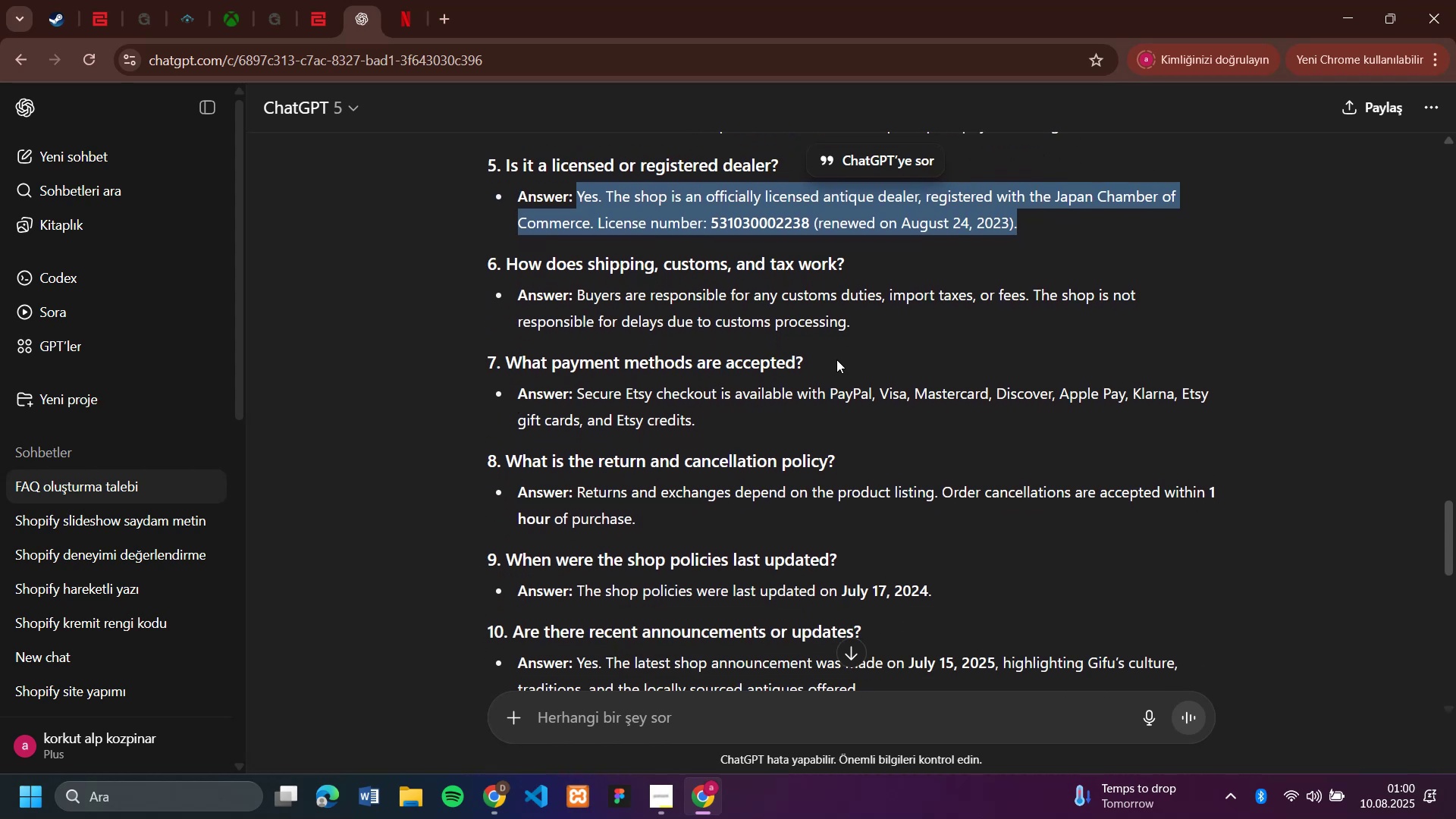 
left_click_drag(start_coordinate=[831, 358], to_coordinate=[506, 363])
 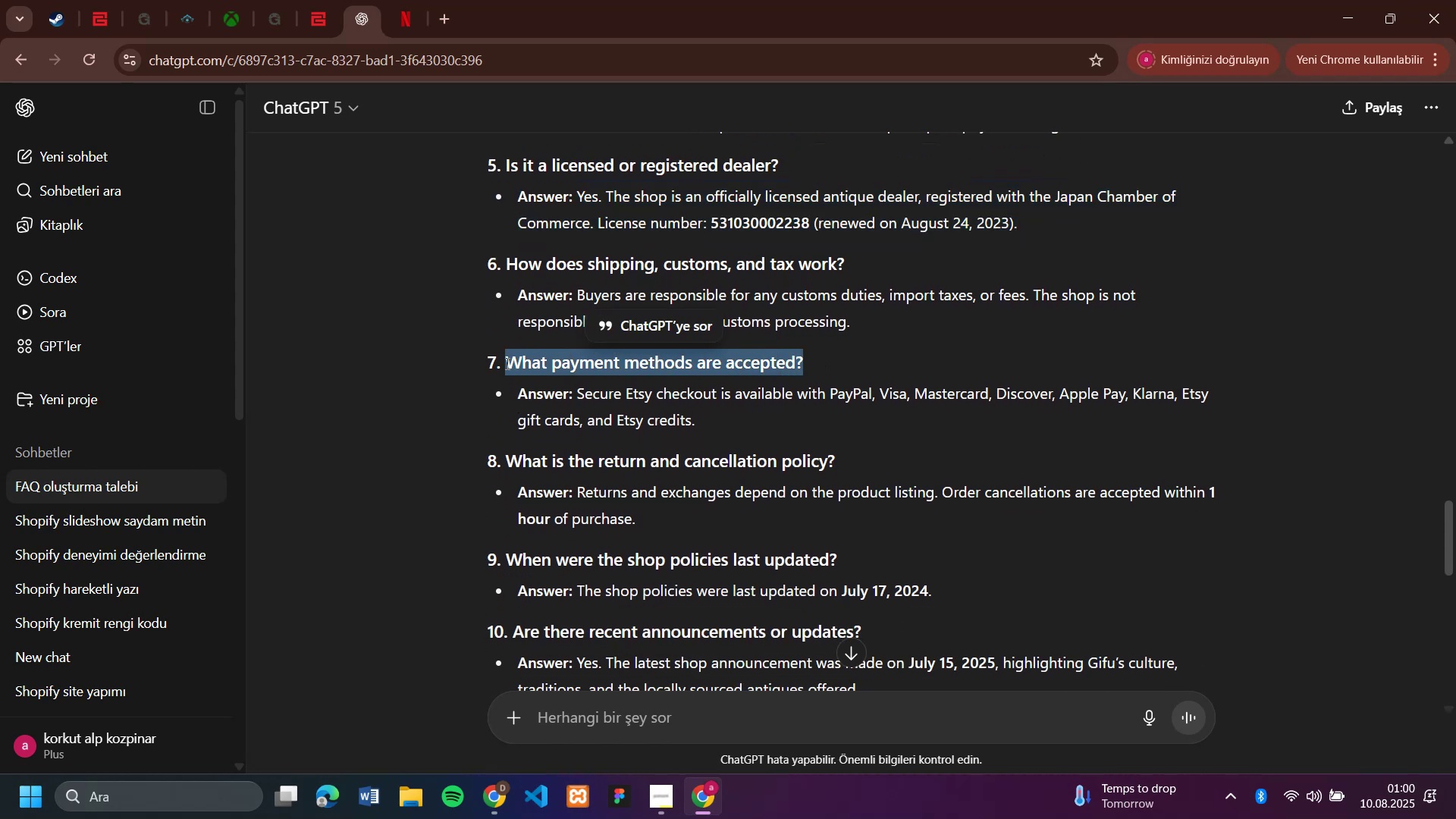 
key(Control+C)
 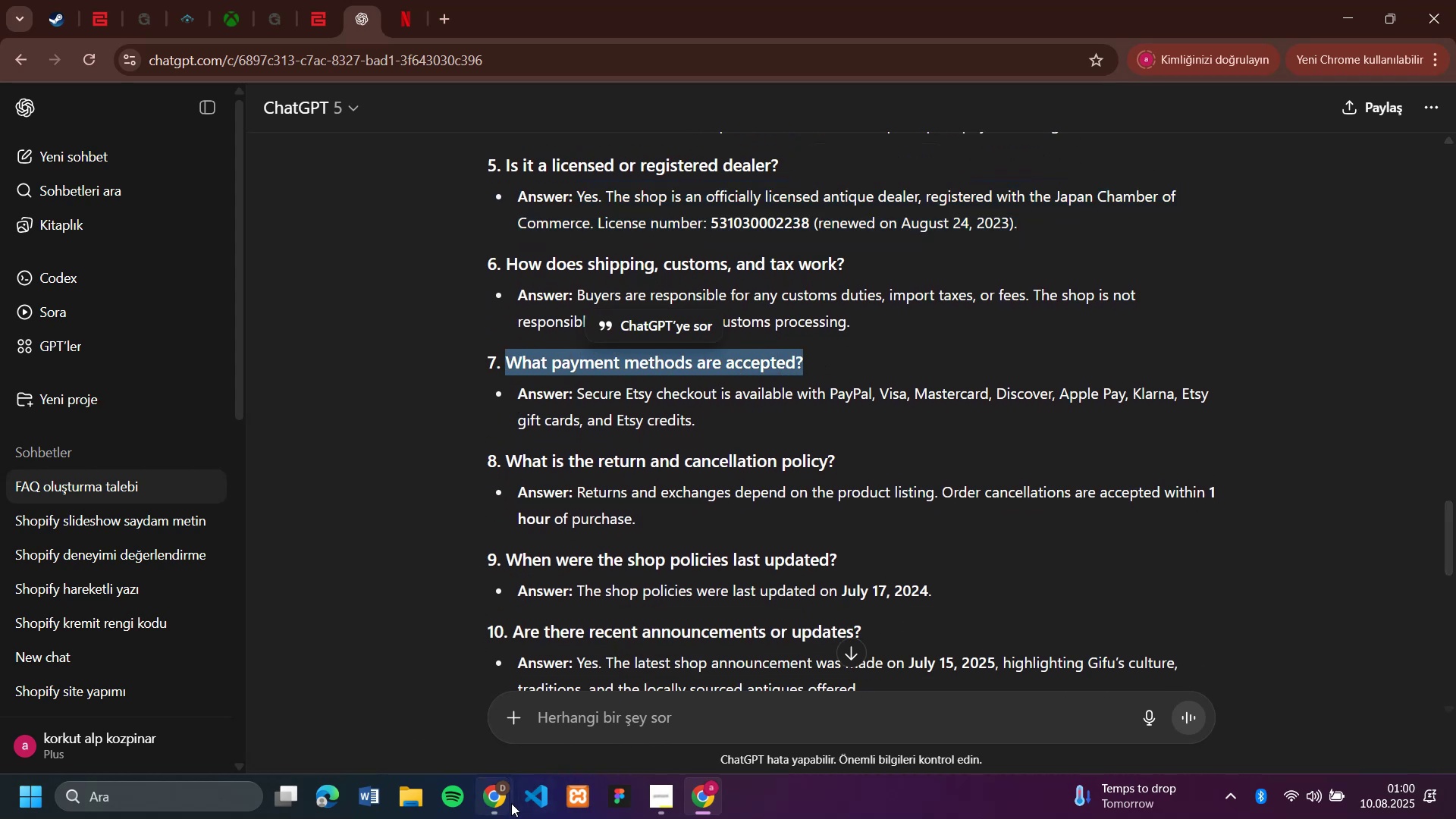 
left_click([508, 805])
 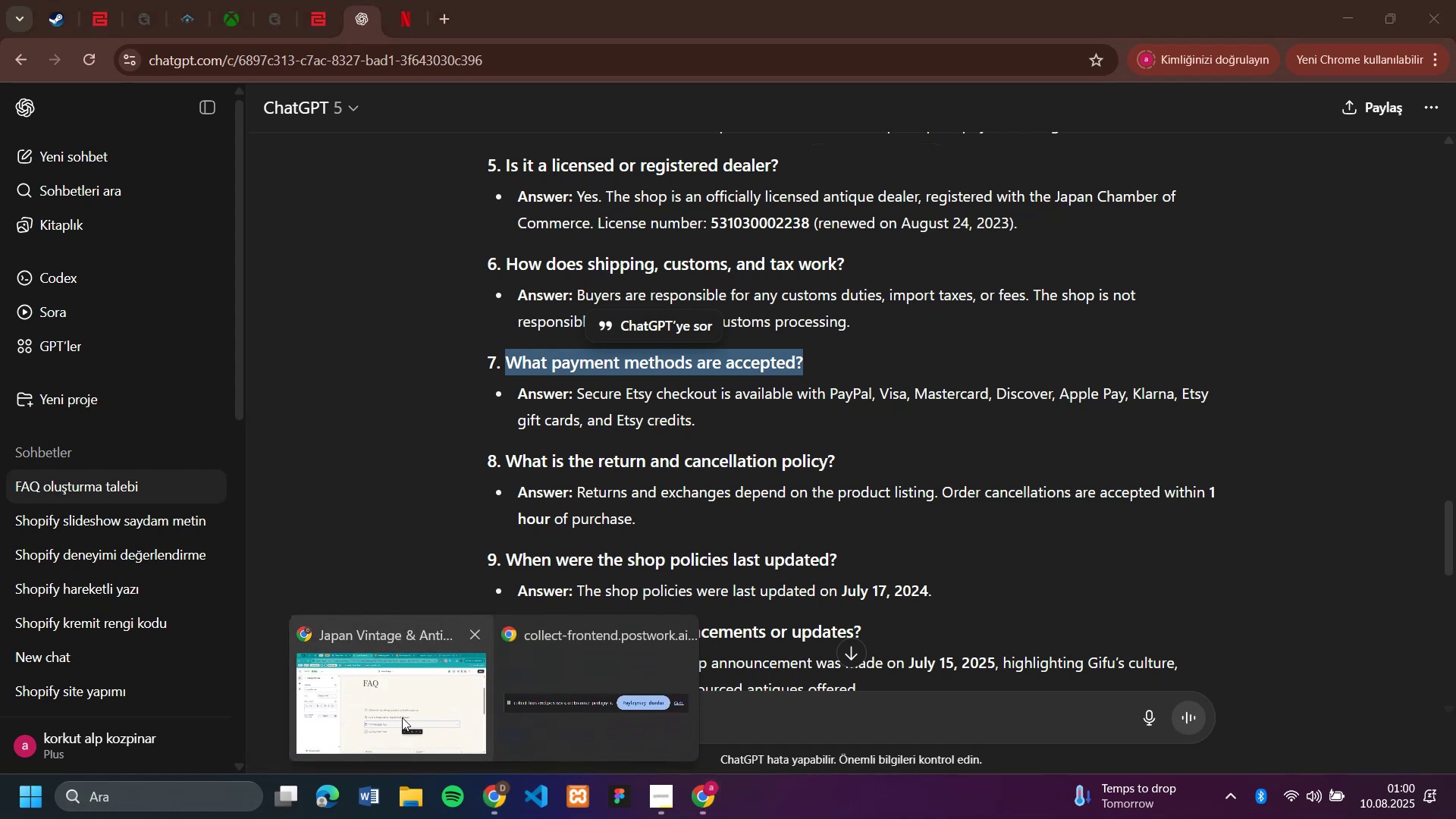 
left_click([399, 716])
 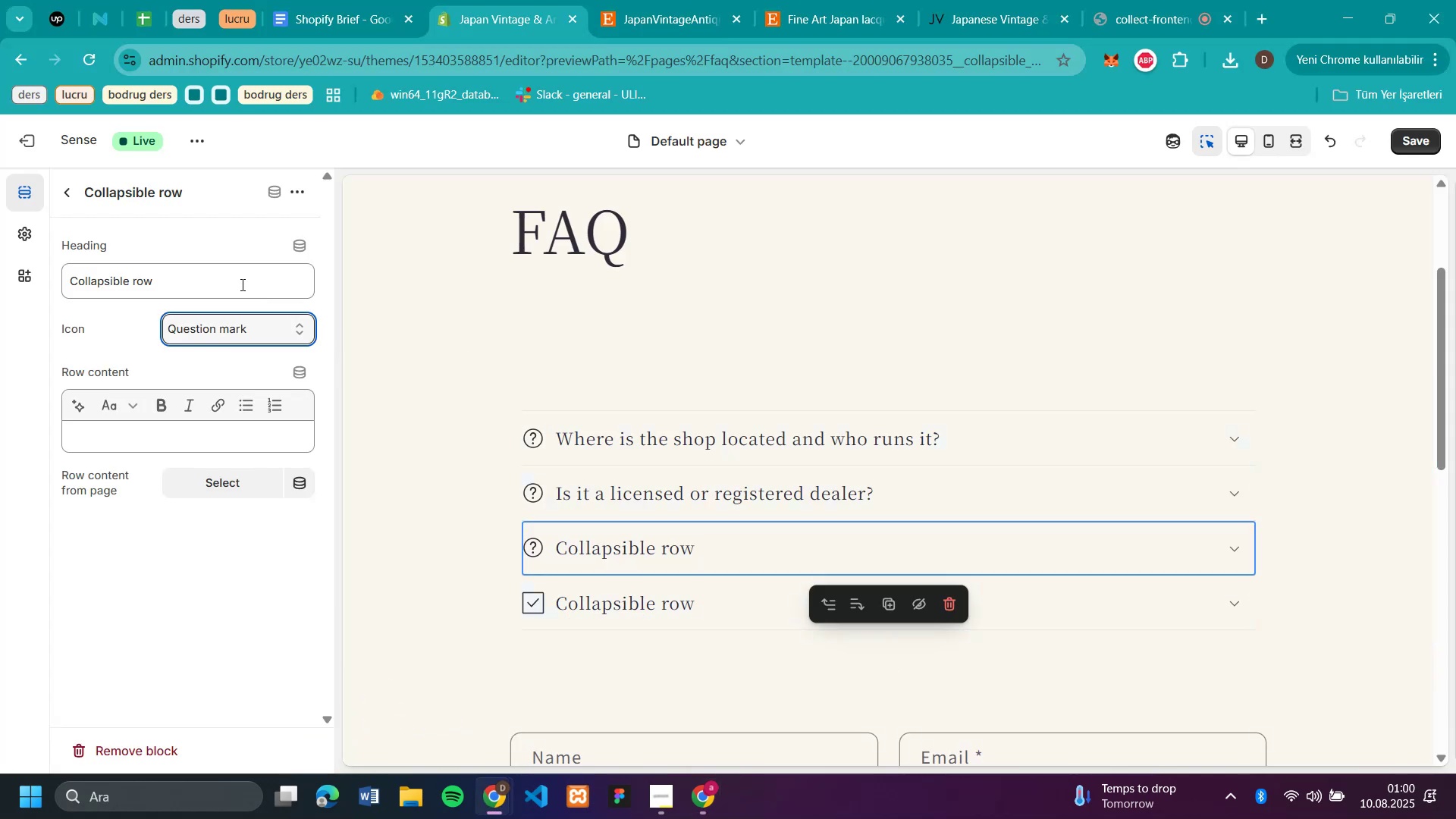 
left_click_drag(start_coordinate=[226, 274], to_coordinate=[0, 307])
 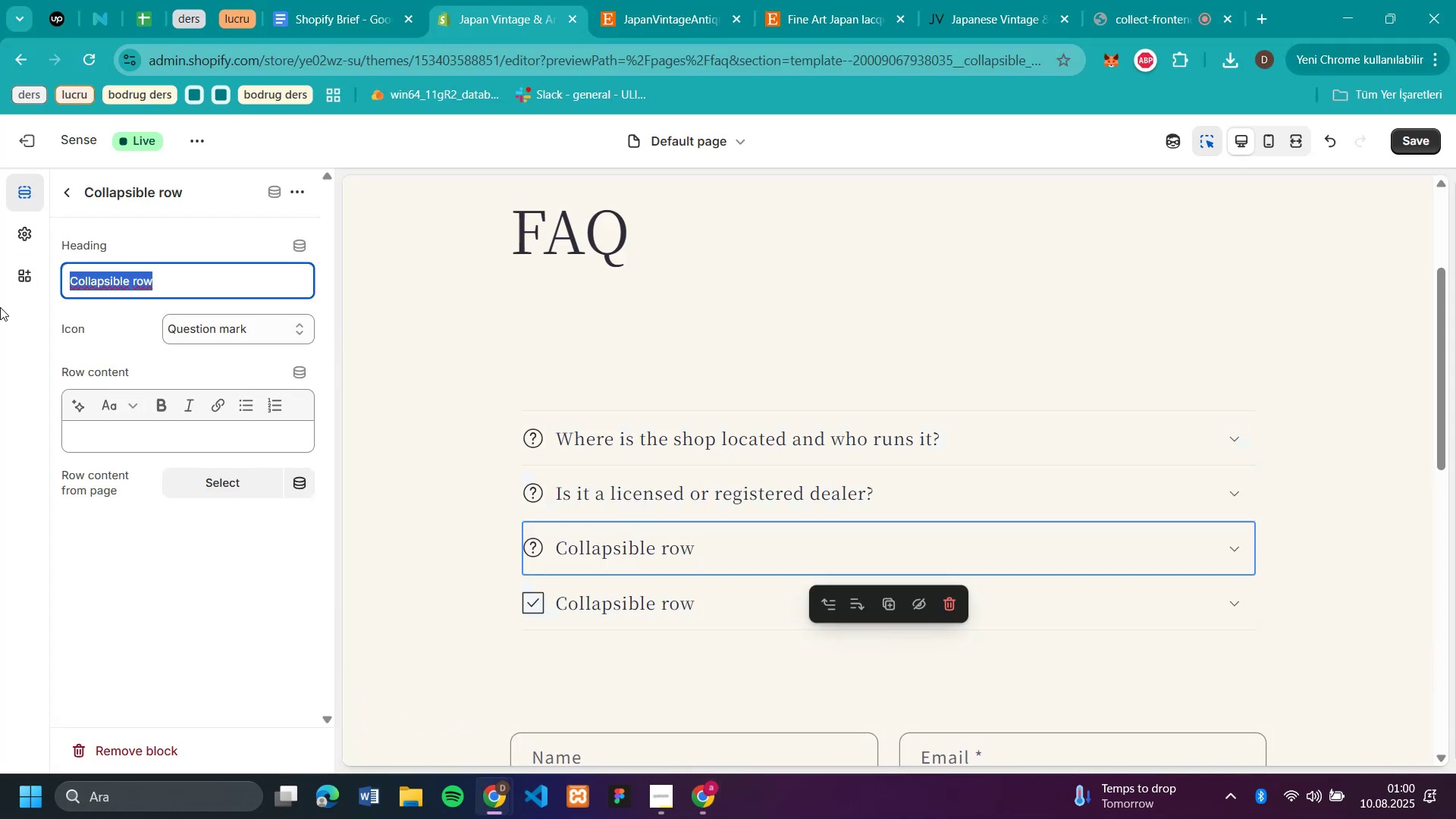 
key(Control+V)
 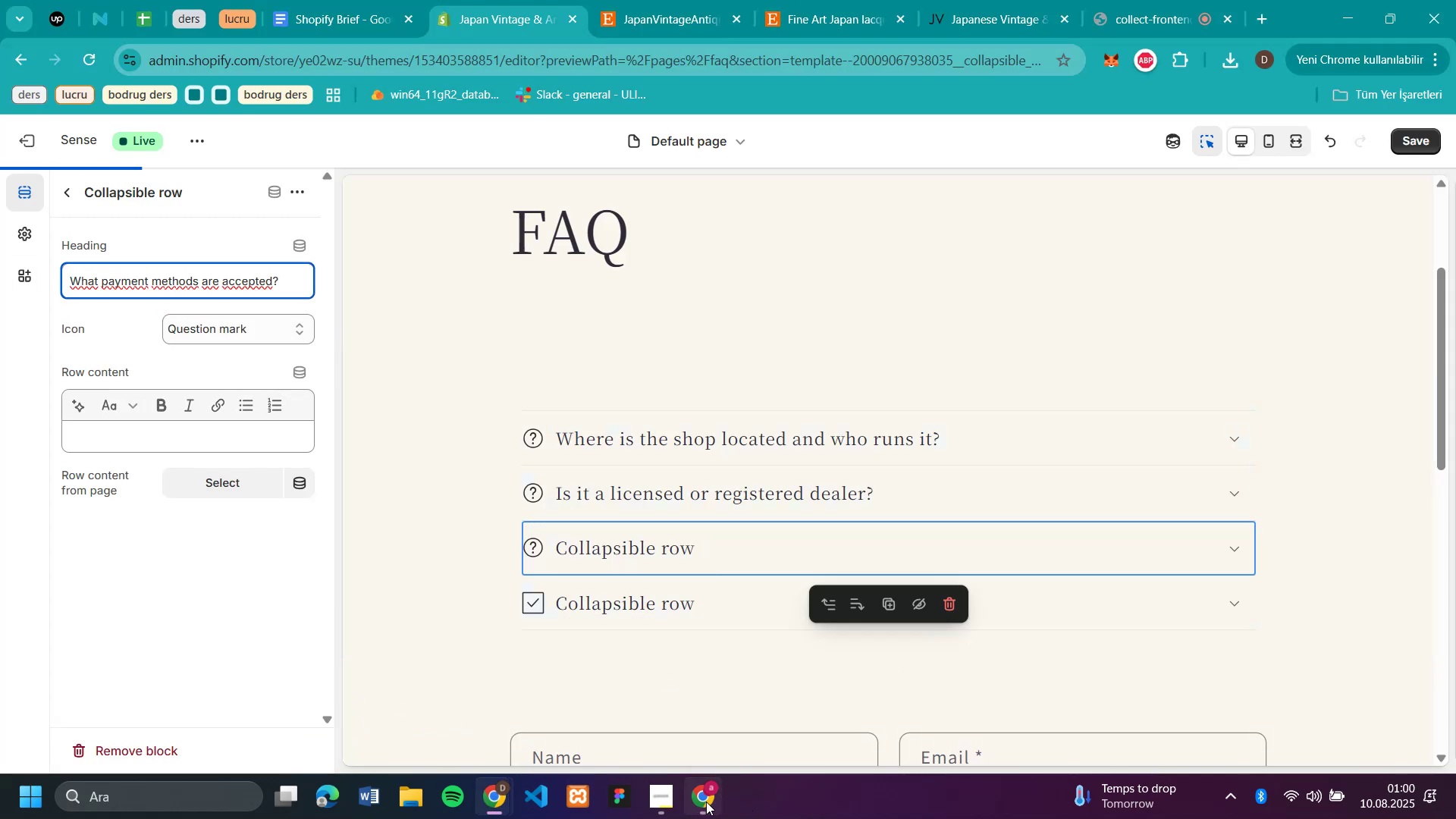 
left_click([700, 800])
 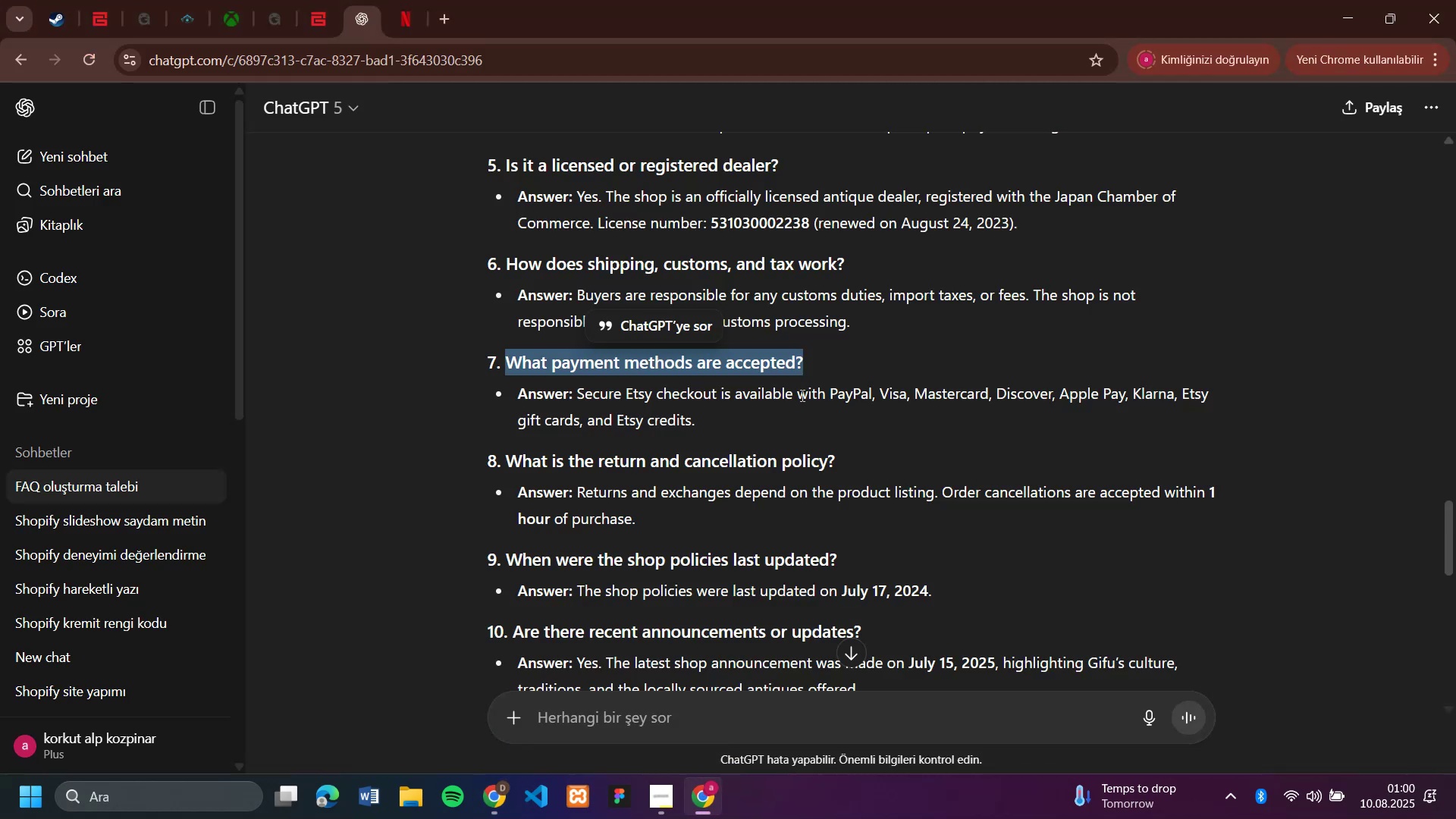 
left_click_drag(start_coordinate=[833, 392], to_coordinate=[1125, 401])
 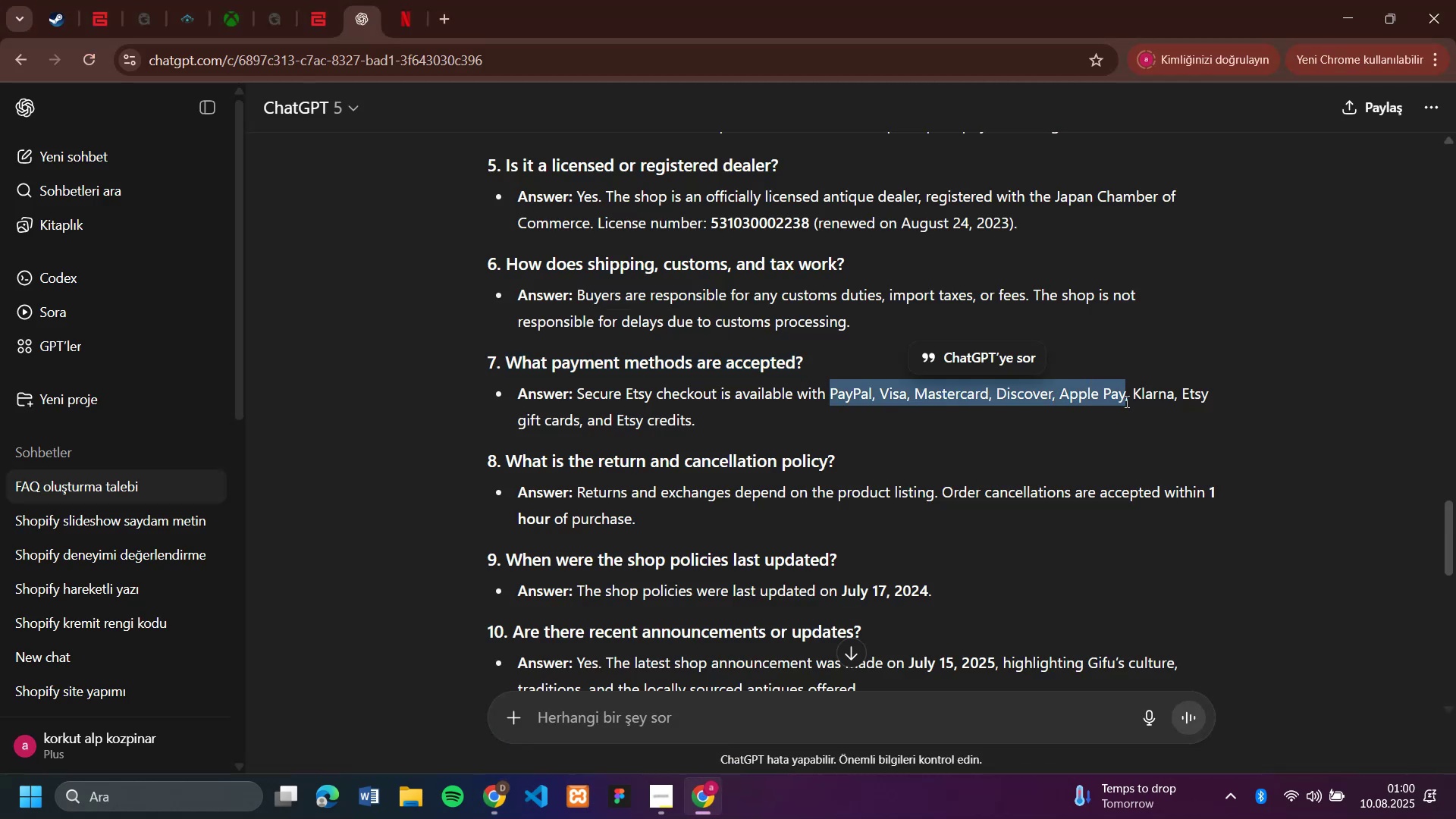 
key(Control+C)
 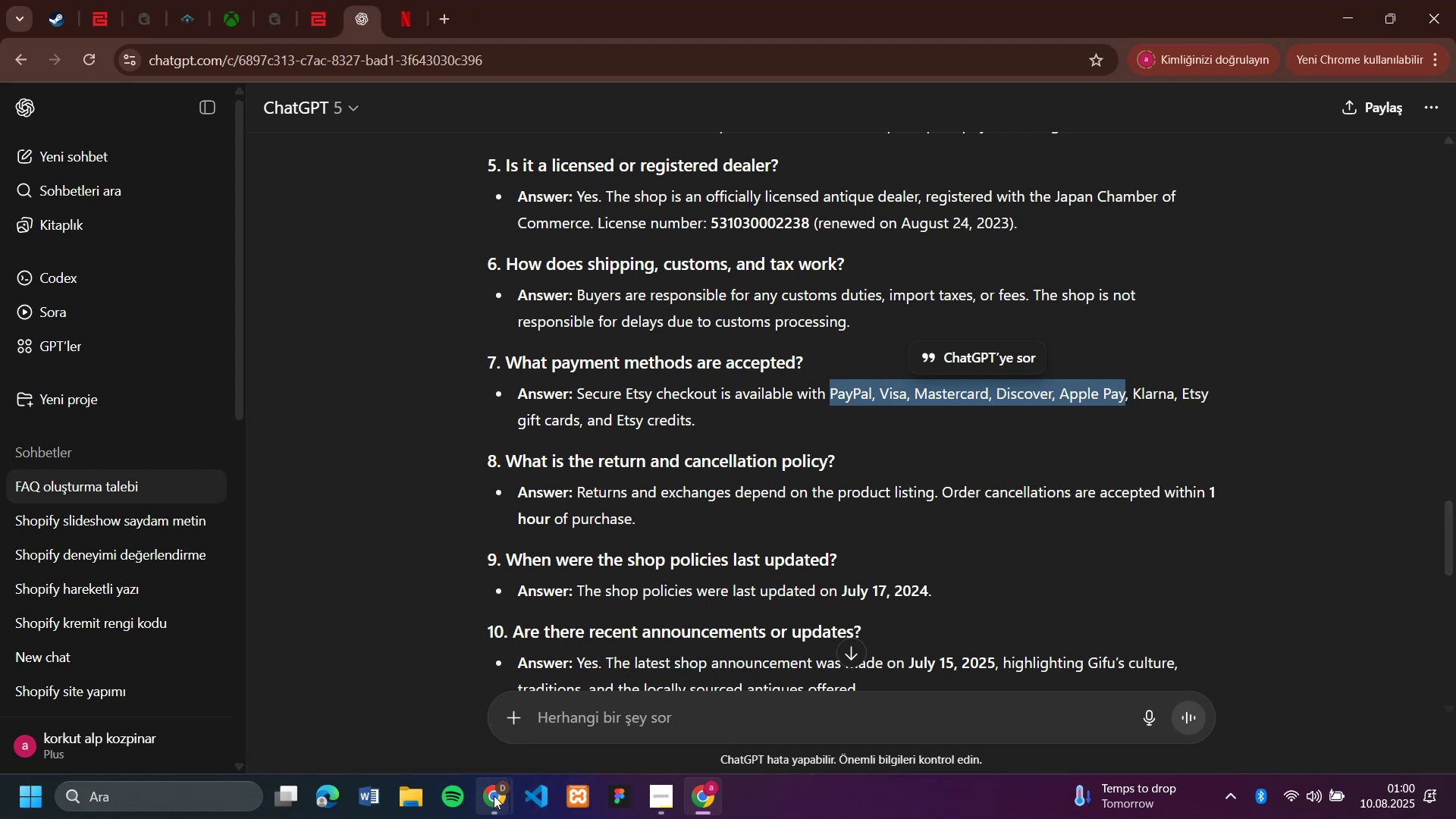 
left_click([388, 708])
 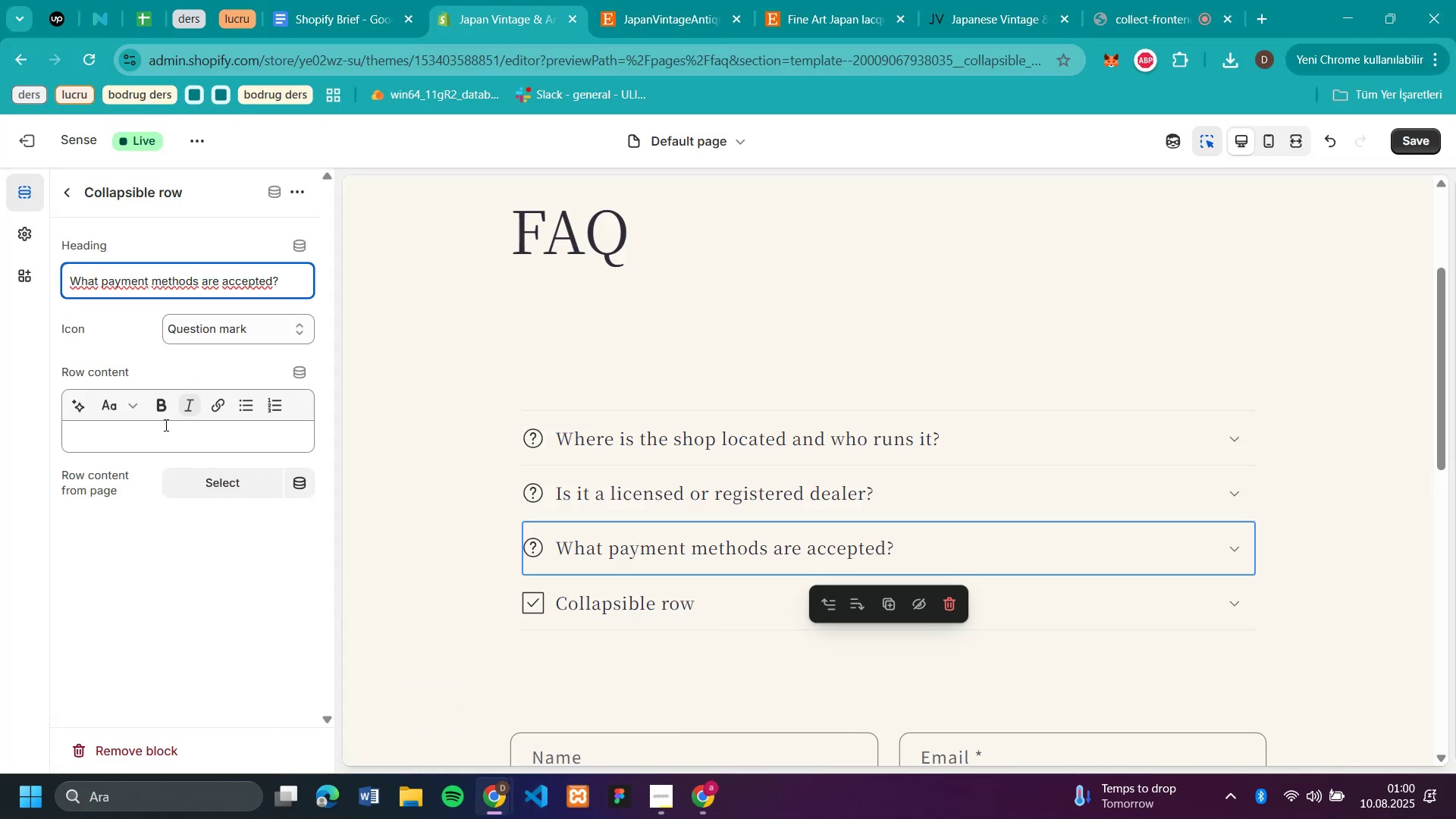 
left_click([158, 431])
 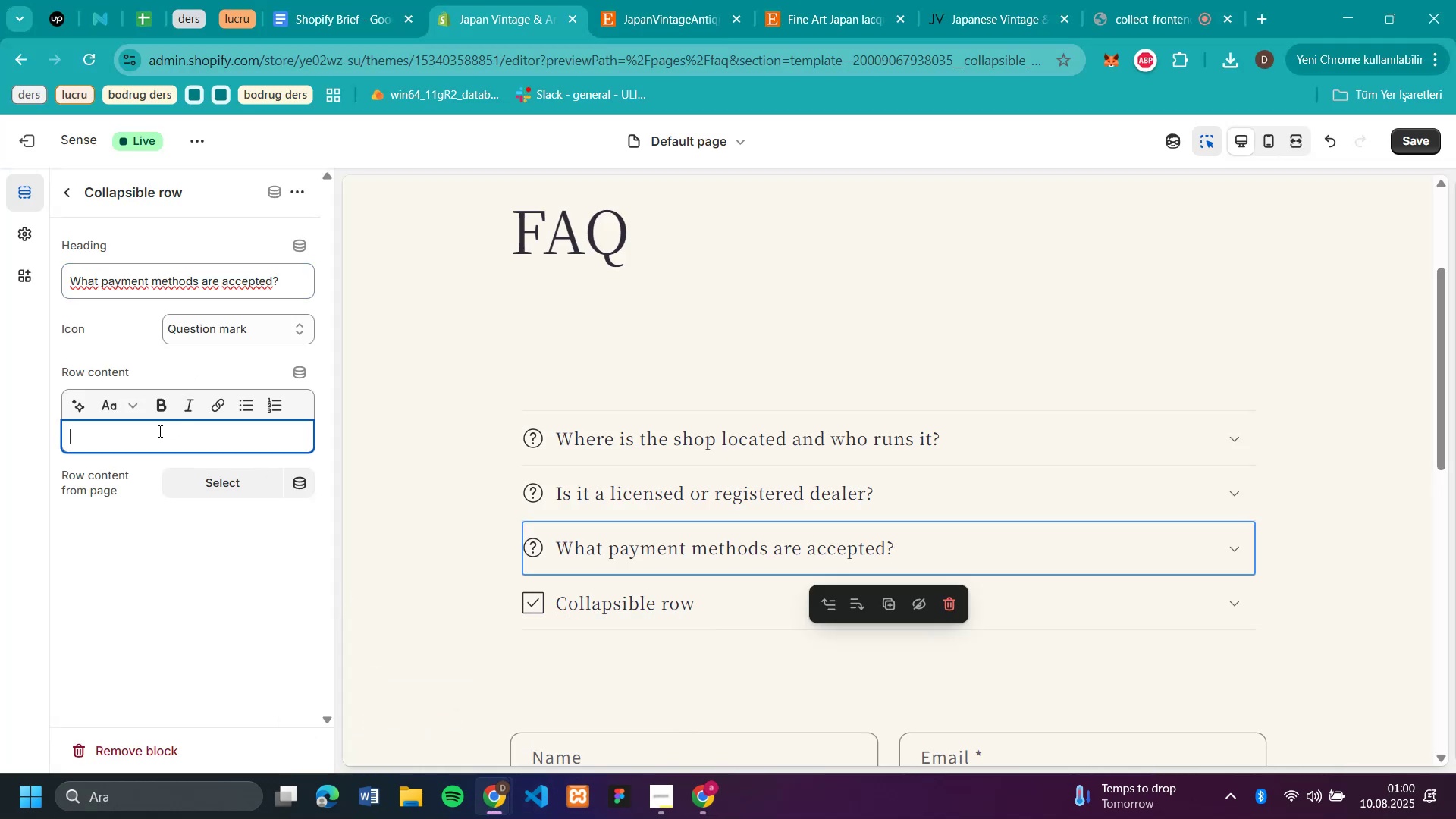 
key(Control+V)
 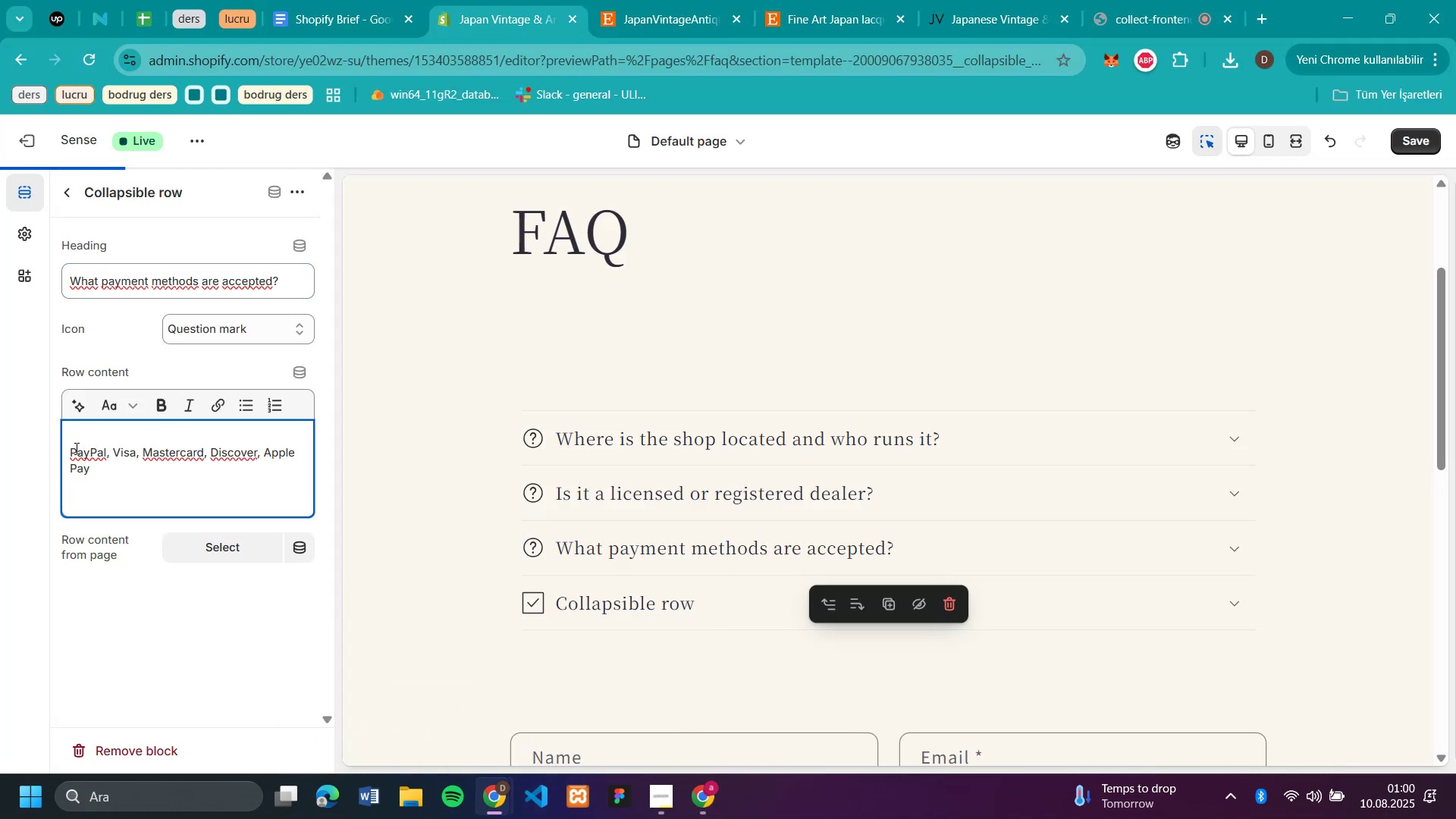 
left_click([68, 447])
 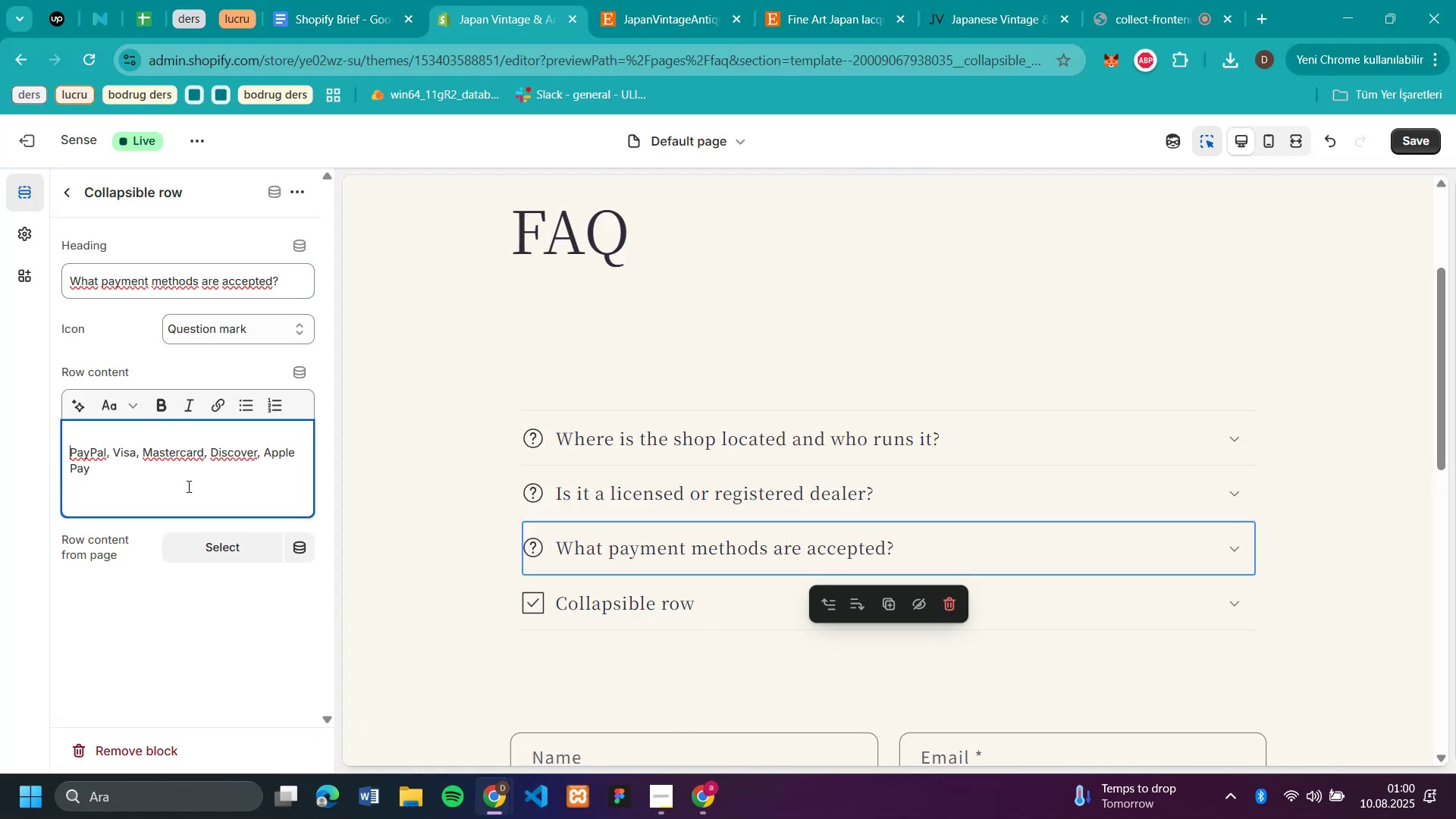 
key(Backspace)
 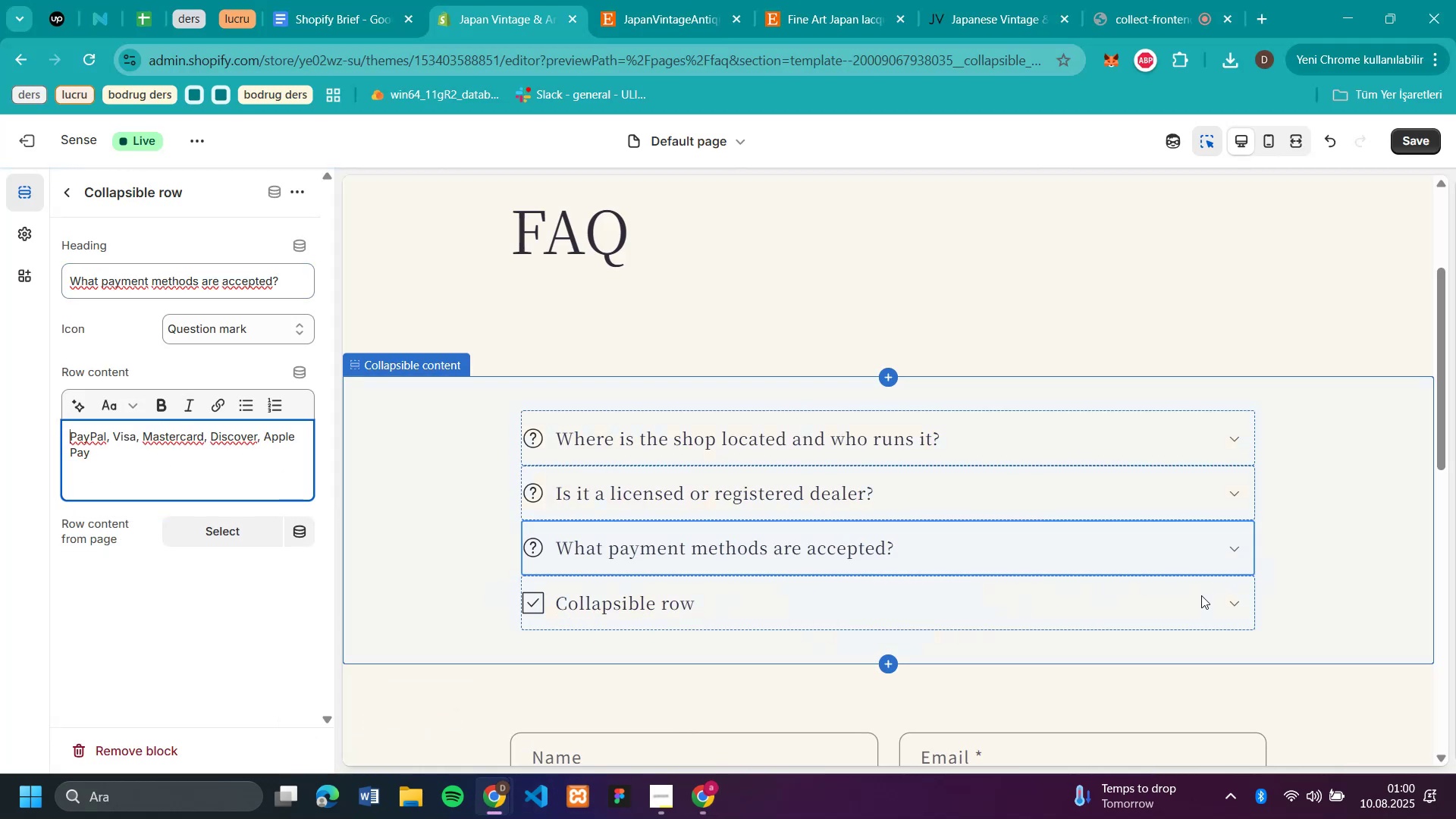 
left_click([623, 604])
 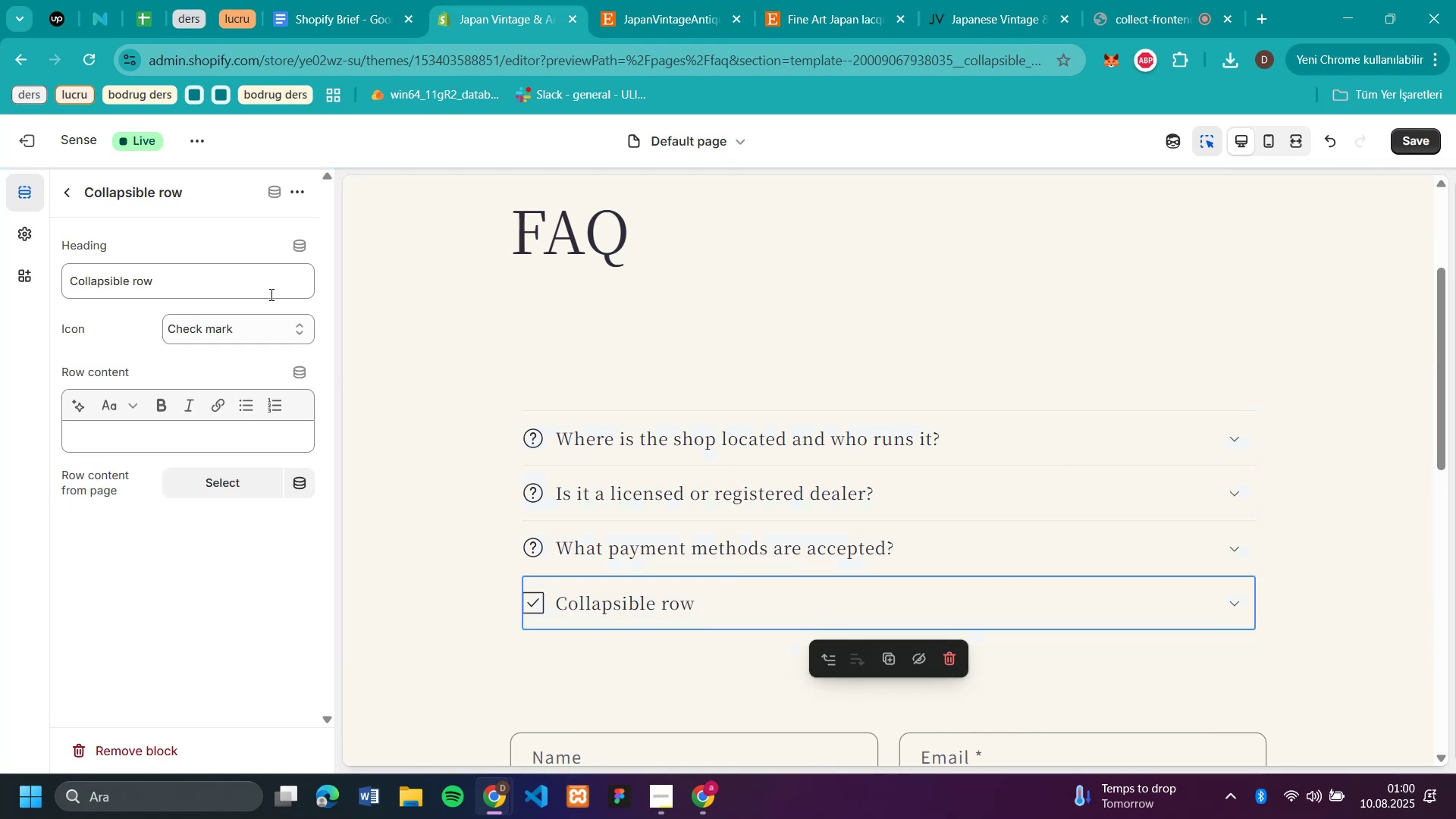 
left_click([239, 322])
 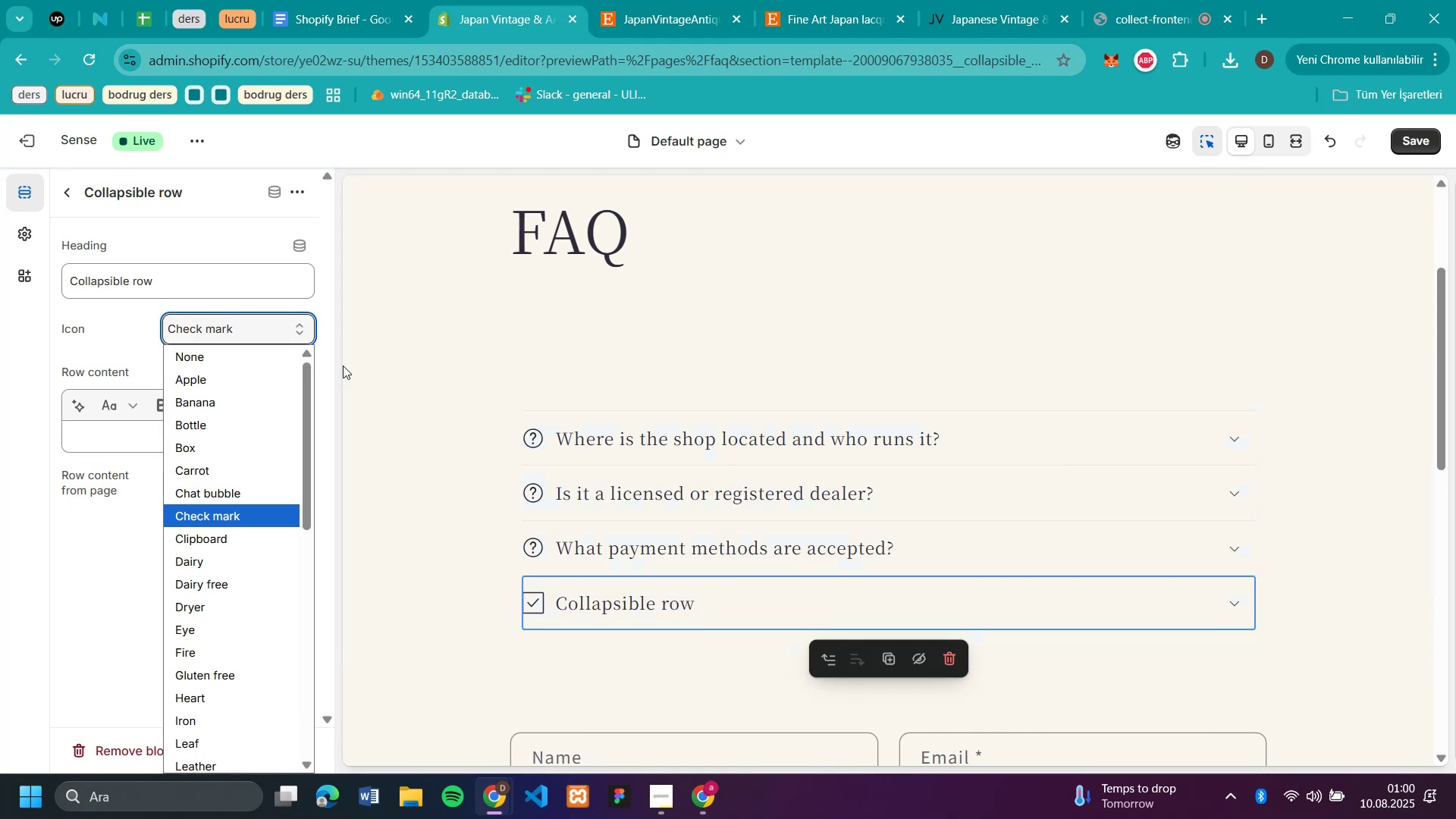 
scroll: coordinate [305, 513], scroll_direction: down, amount: 6.0
 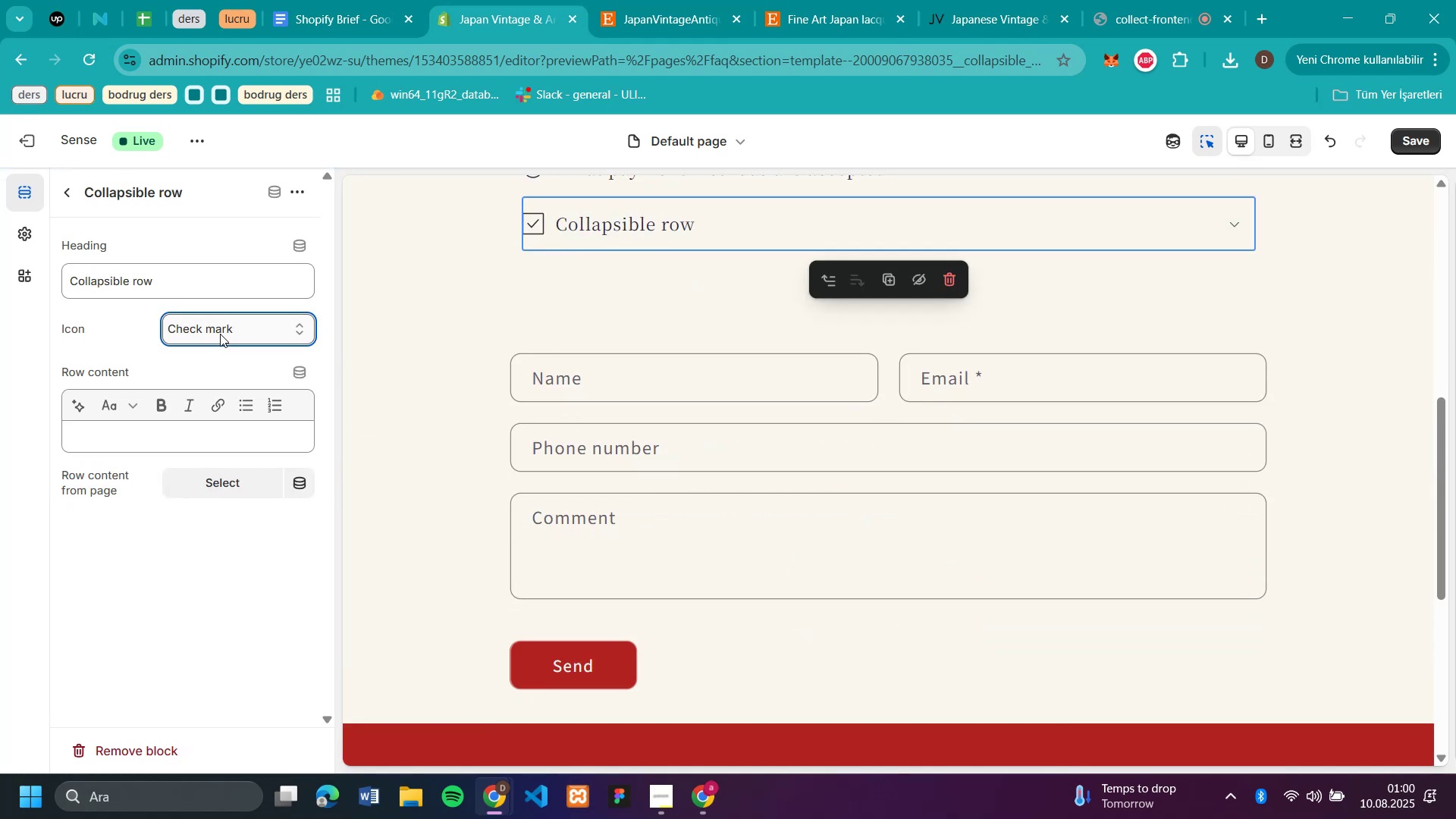 
left_click([220, 334])
 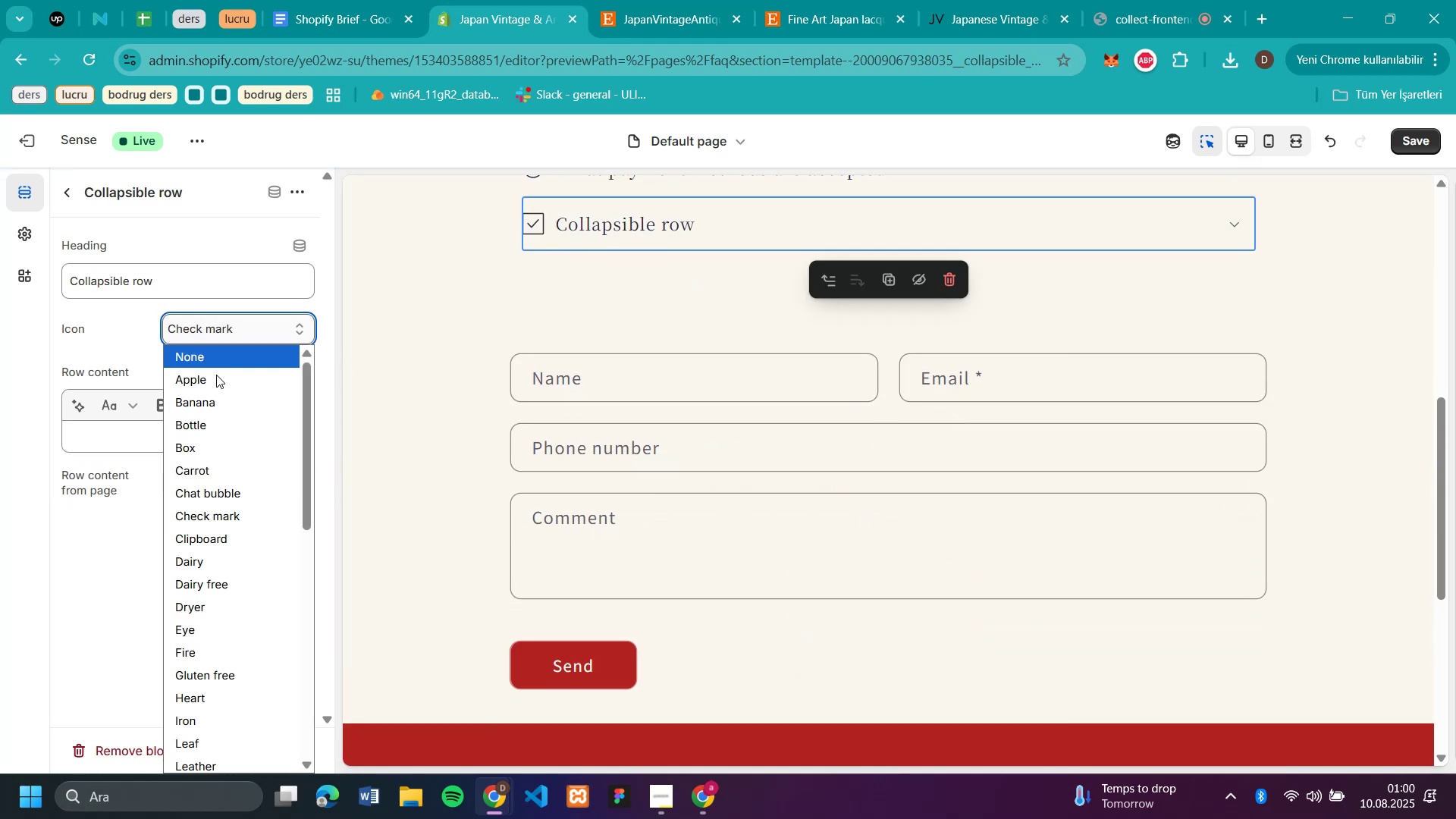 
scroll: coordinate [192, 566], scroll_direction: down, amount: 4.0
 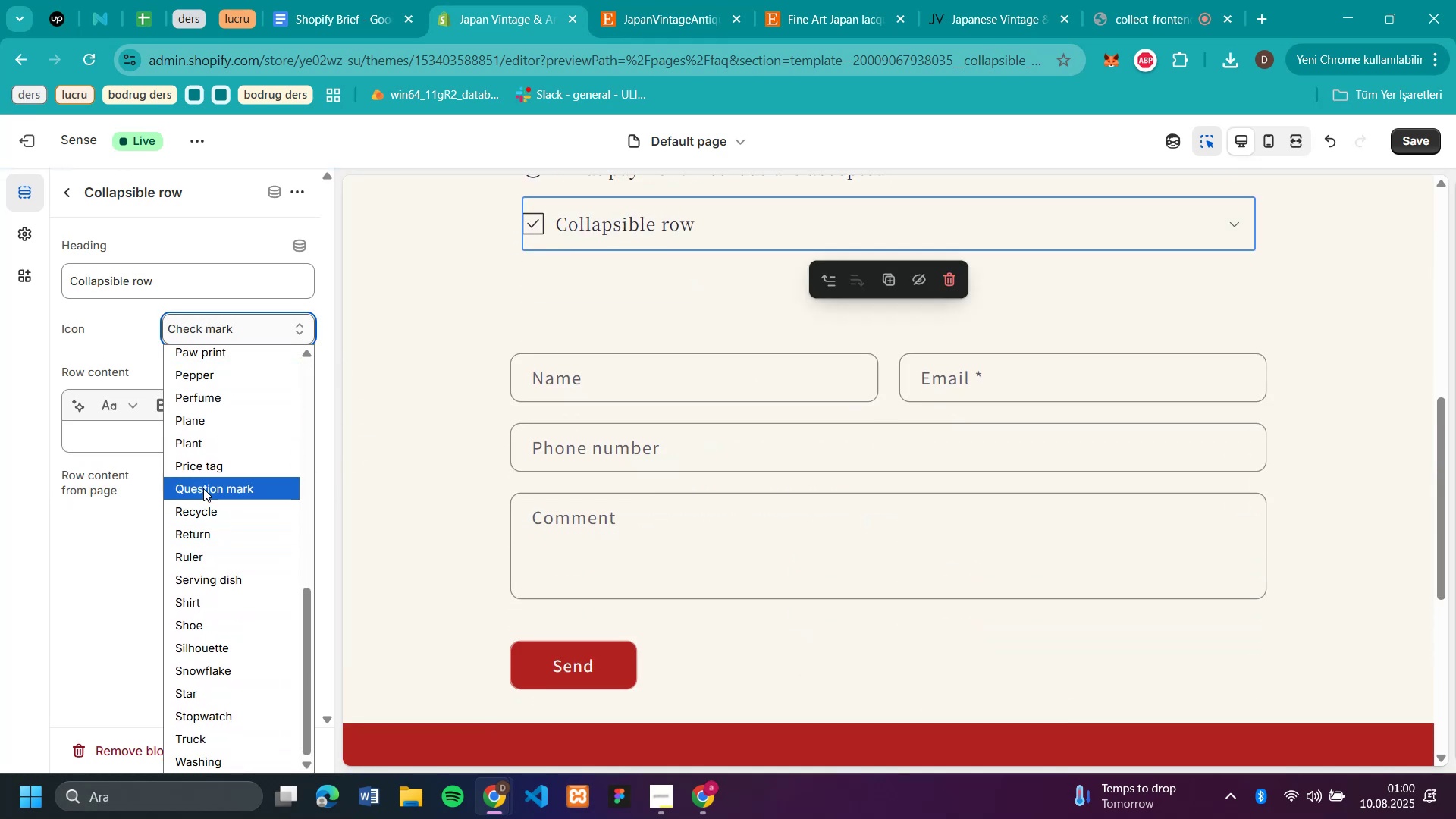 
left_click([205, 485])
 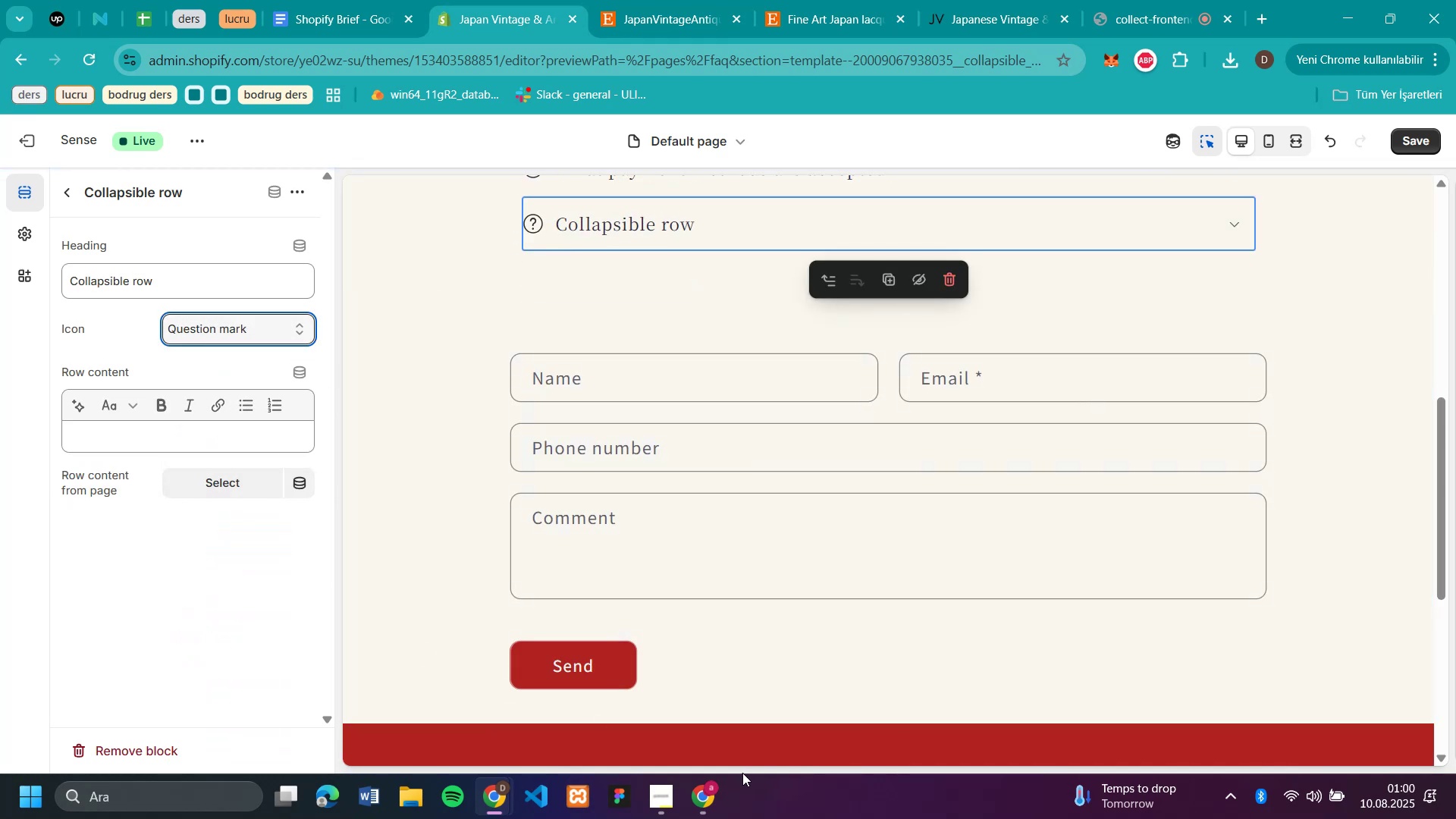 
left_click([714, 792])
 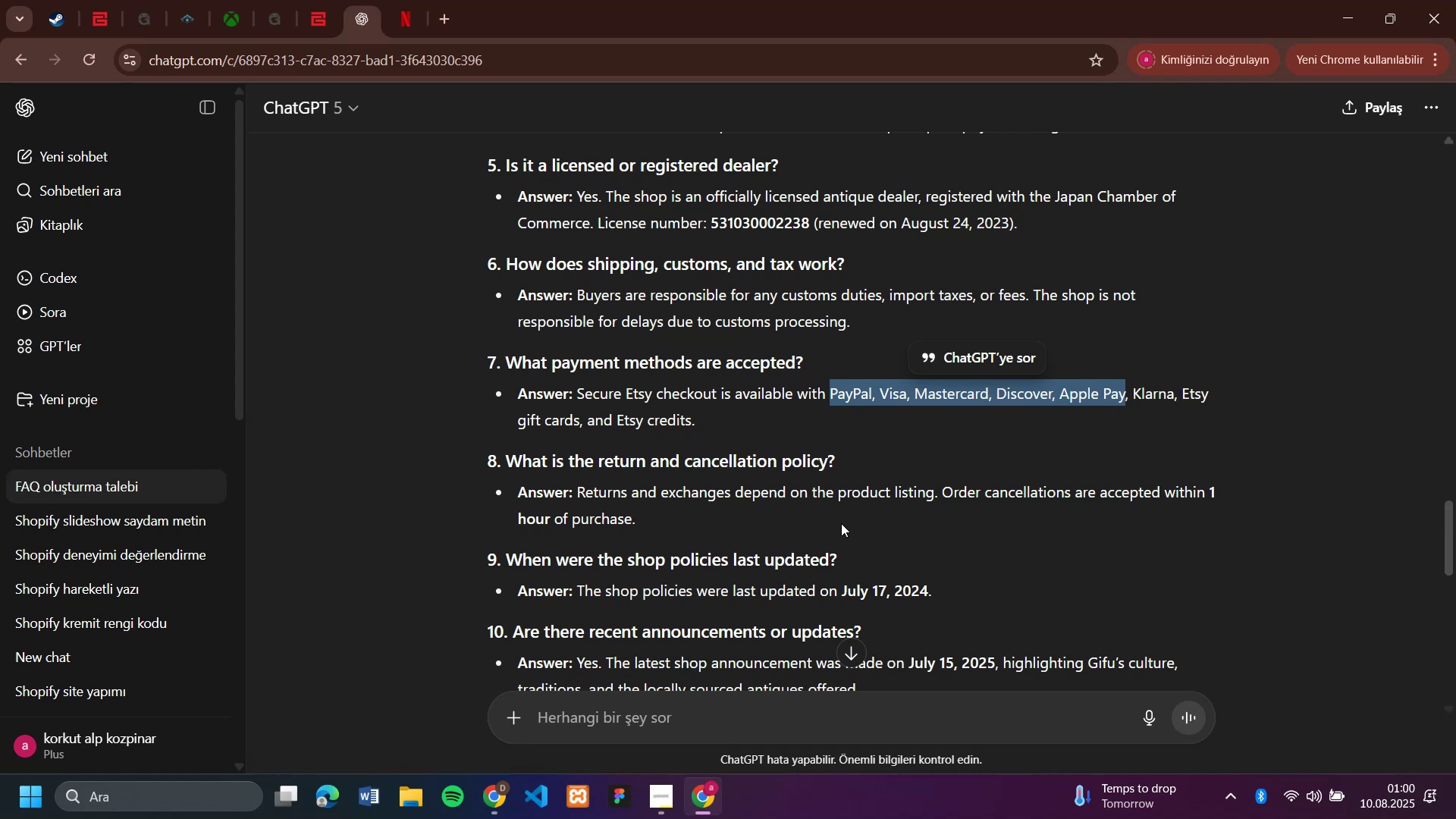 
scroll: coordinate [843, 526], scroll_direction: down, amount: 1.0
 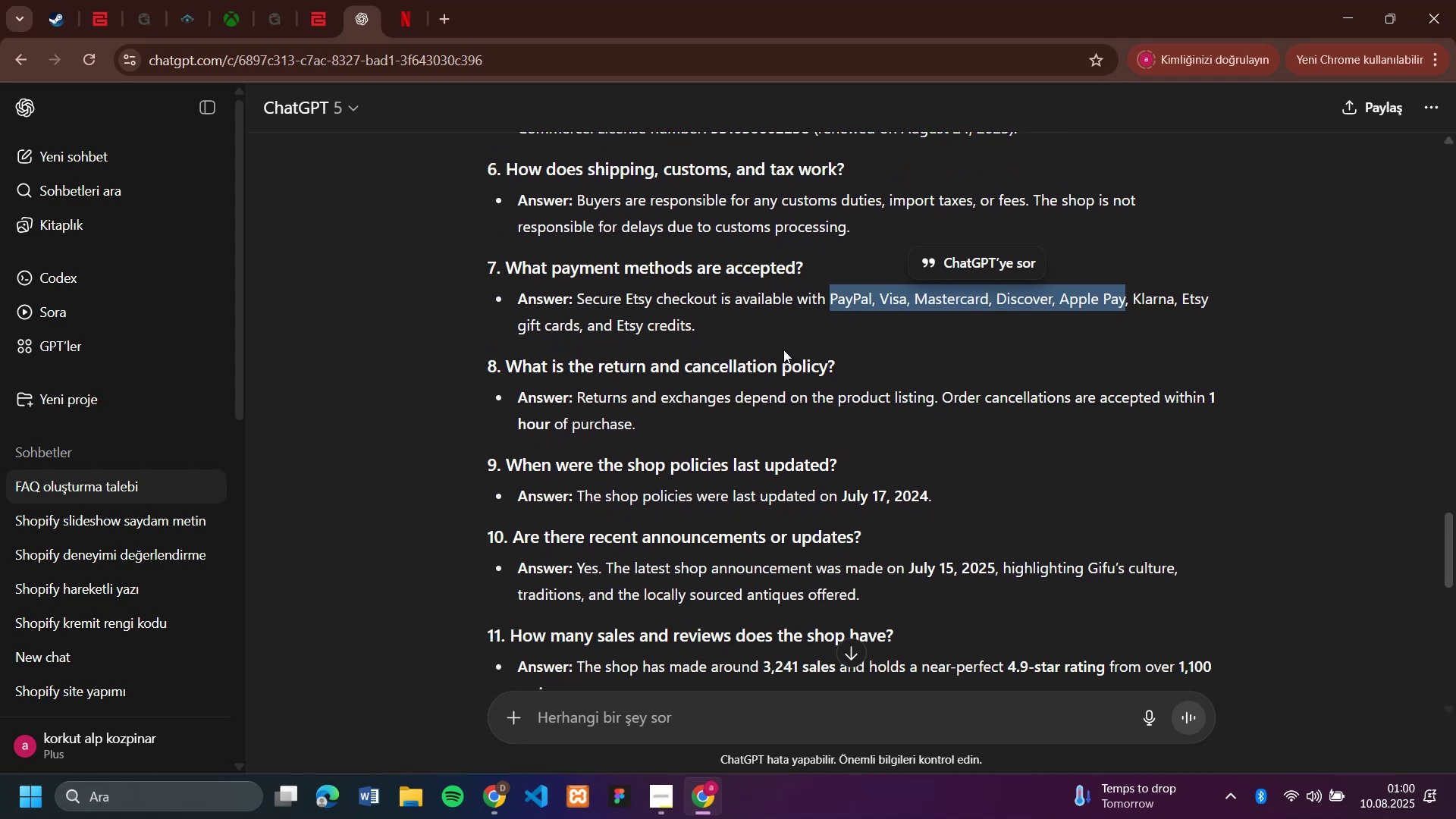 
left_click_drag(start_coordinate=[852, 363], to_coordinate=[513, 371])
 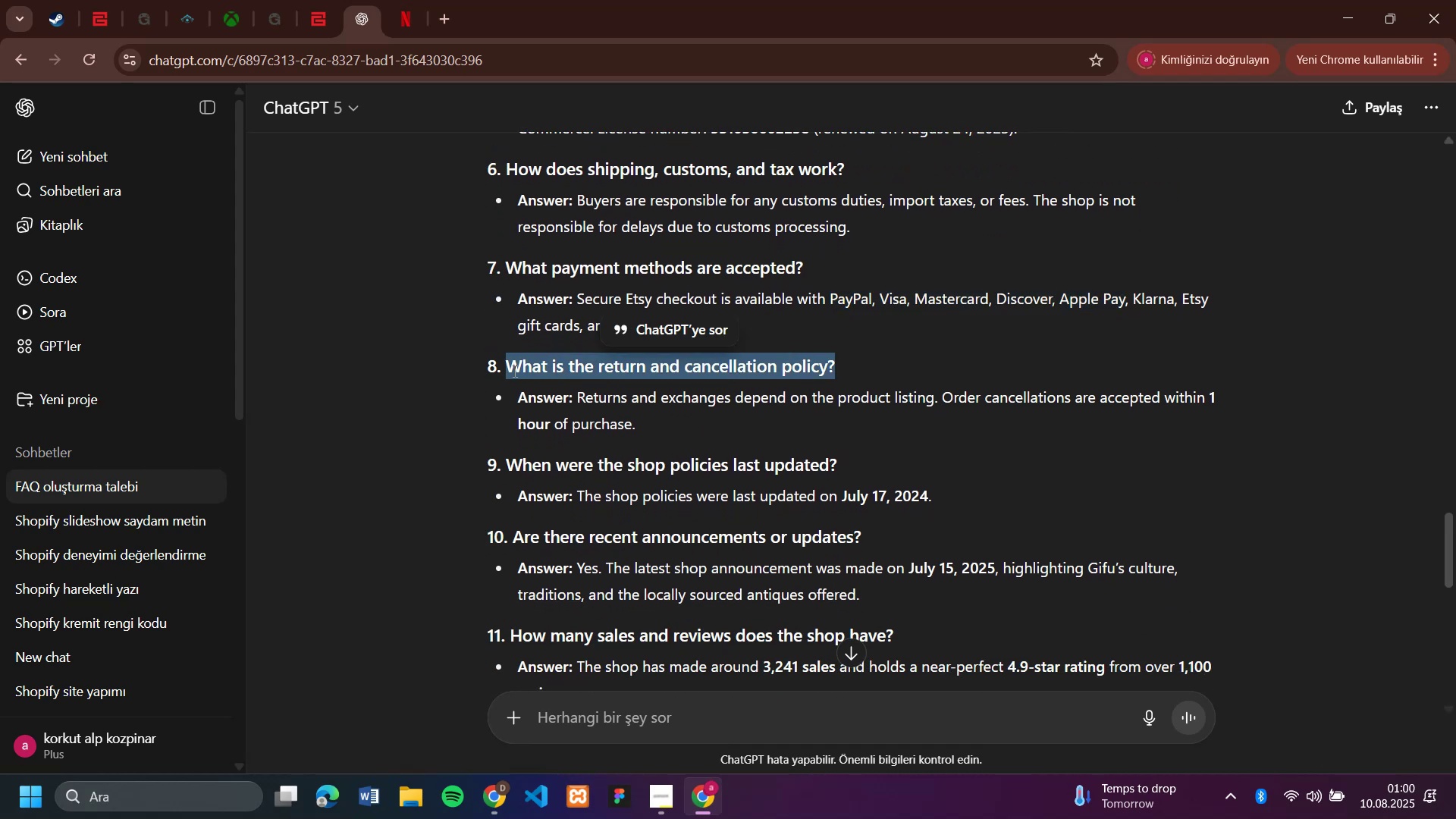 
key(Control+C)
 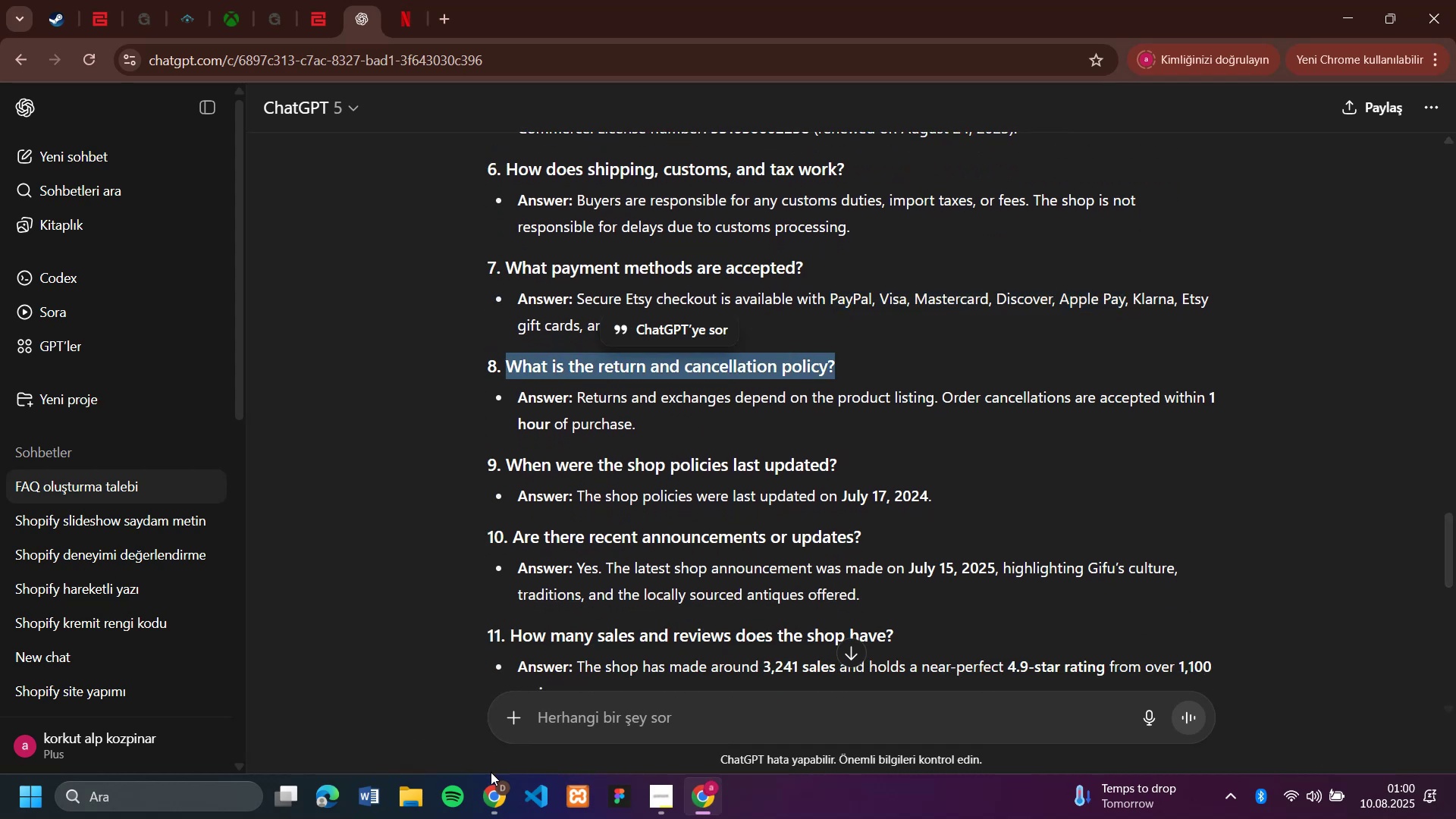 
left_click([493, 794])
 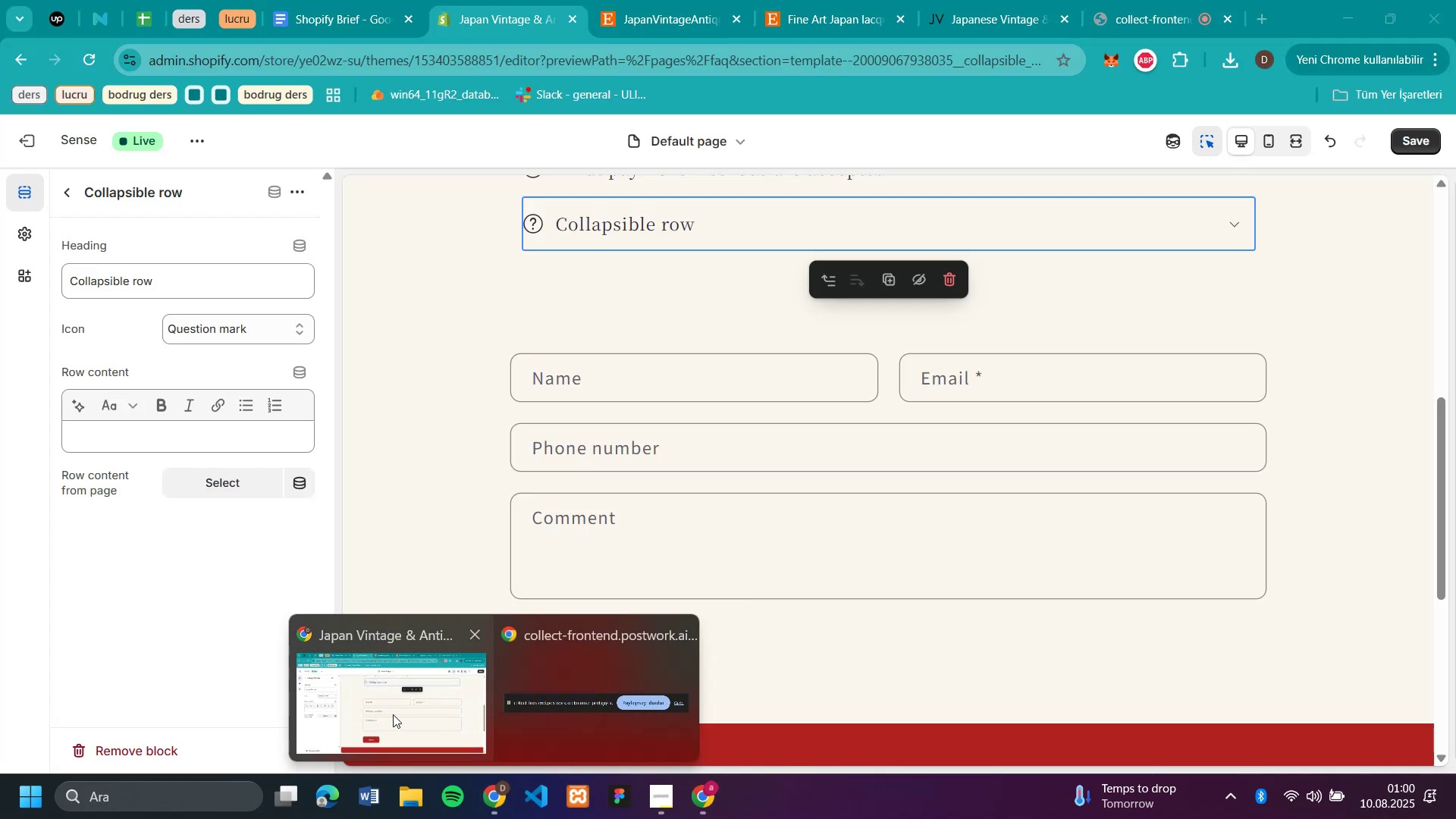 
left_click([406, 718])
 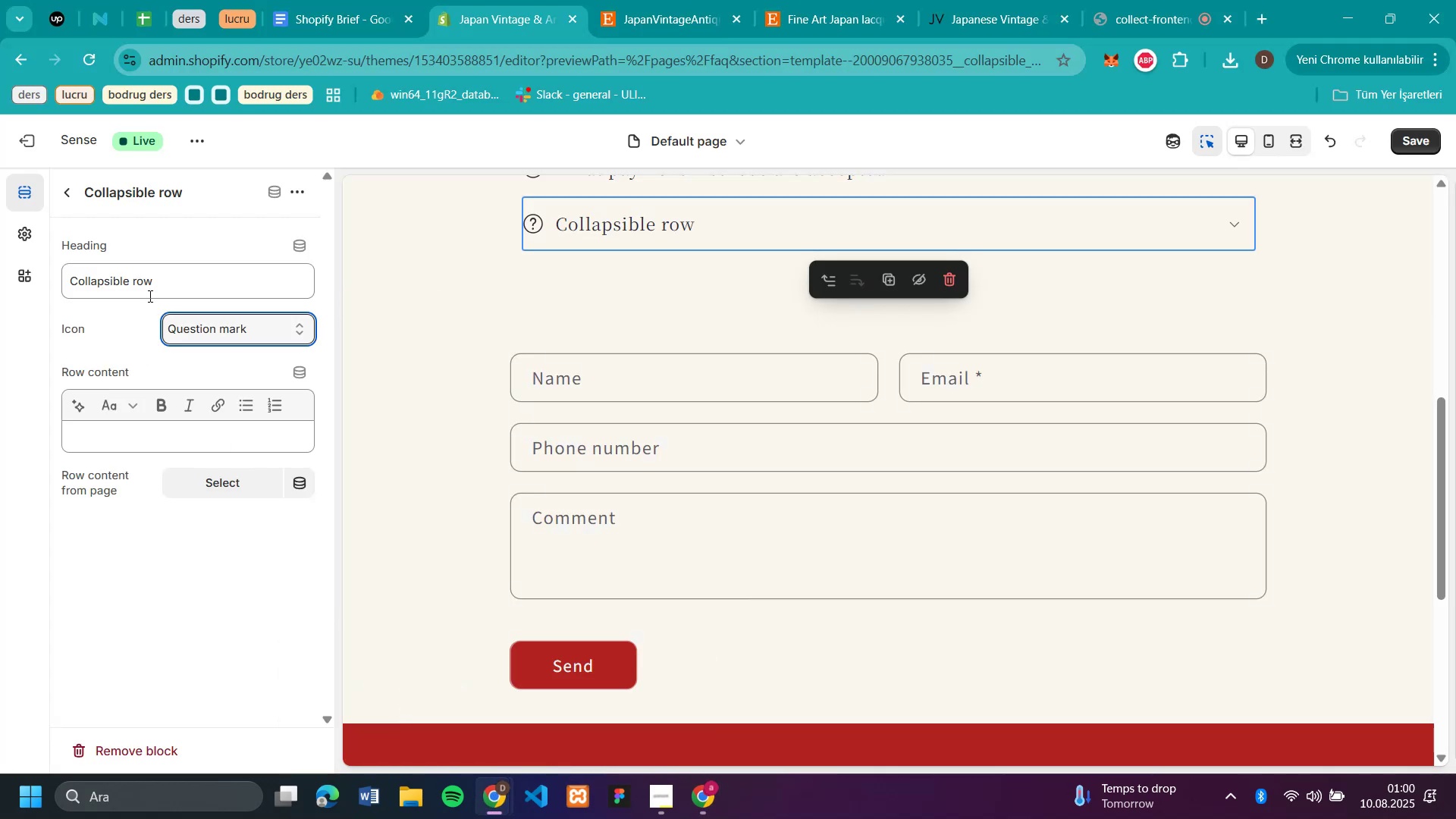 
left_click_drag(start_coordinate=[166, 288], to_coordinate=[13, 278])
 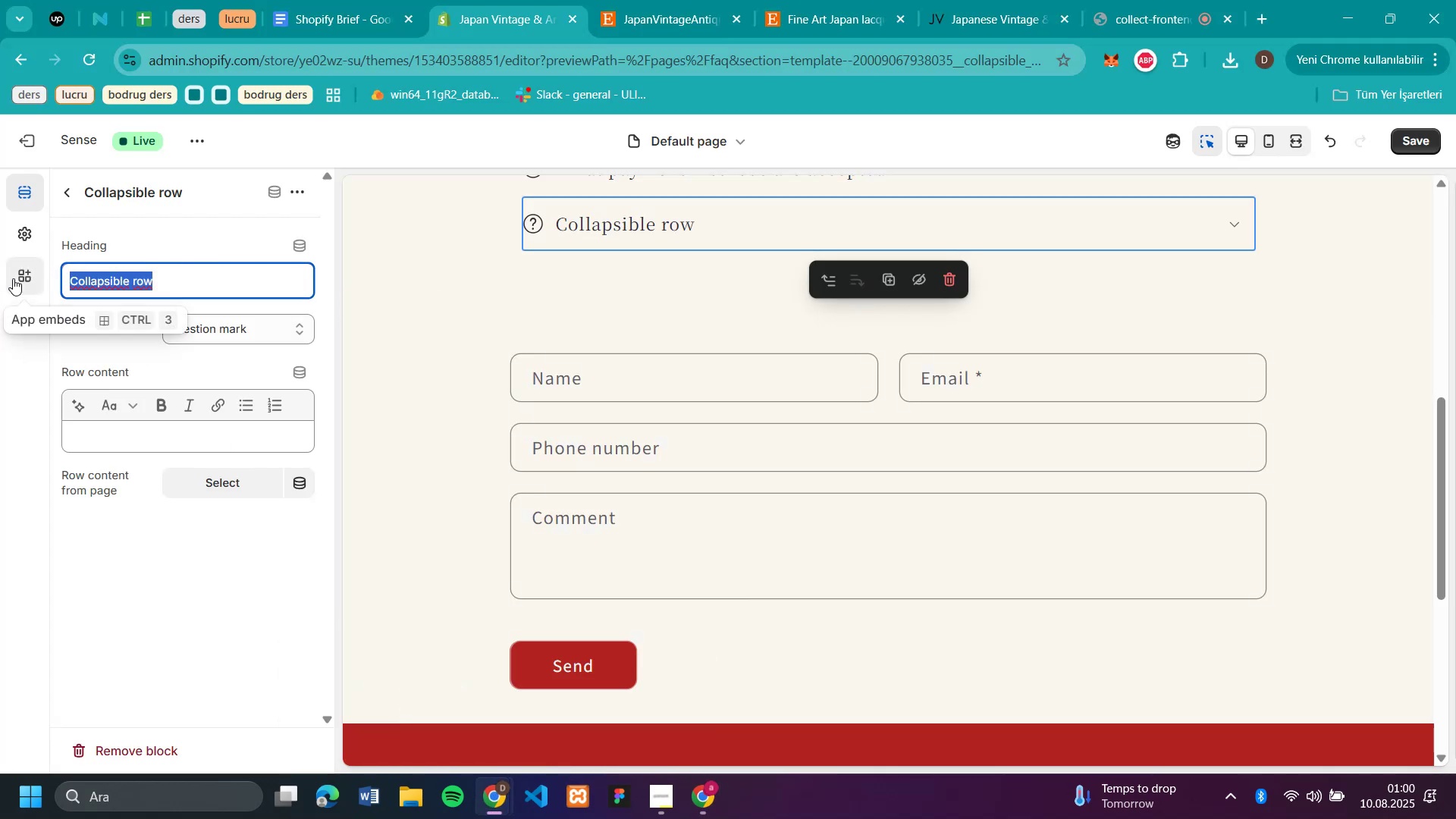 
key(Control+V)
 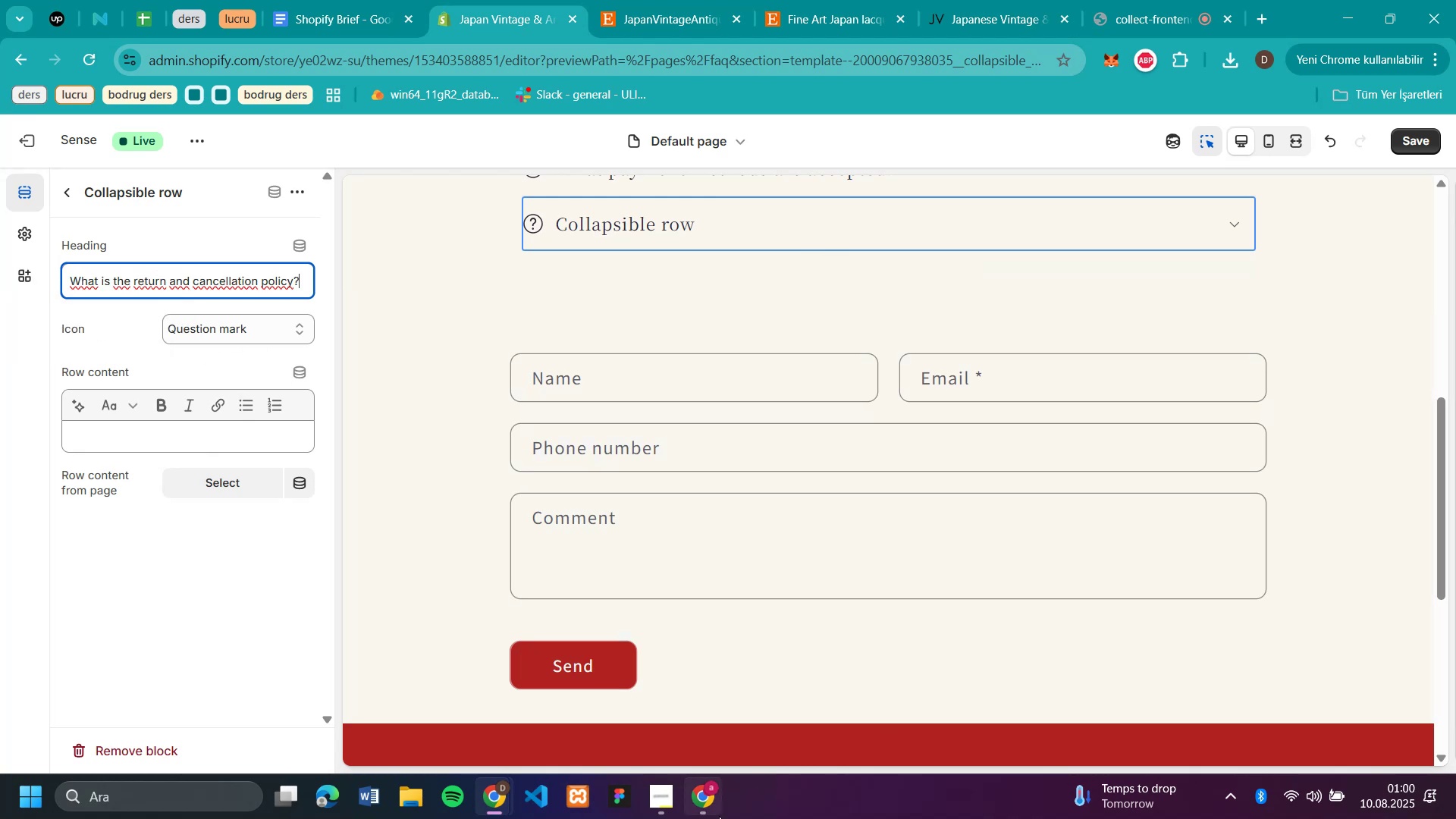 
left_click([711, 799])
 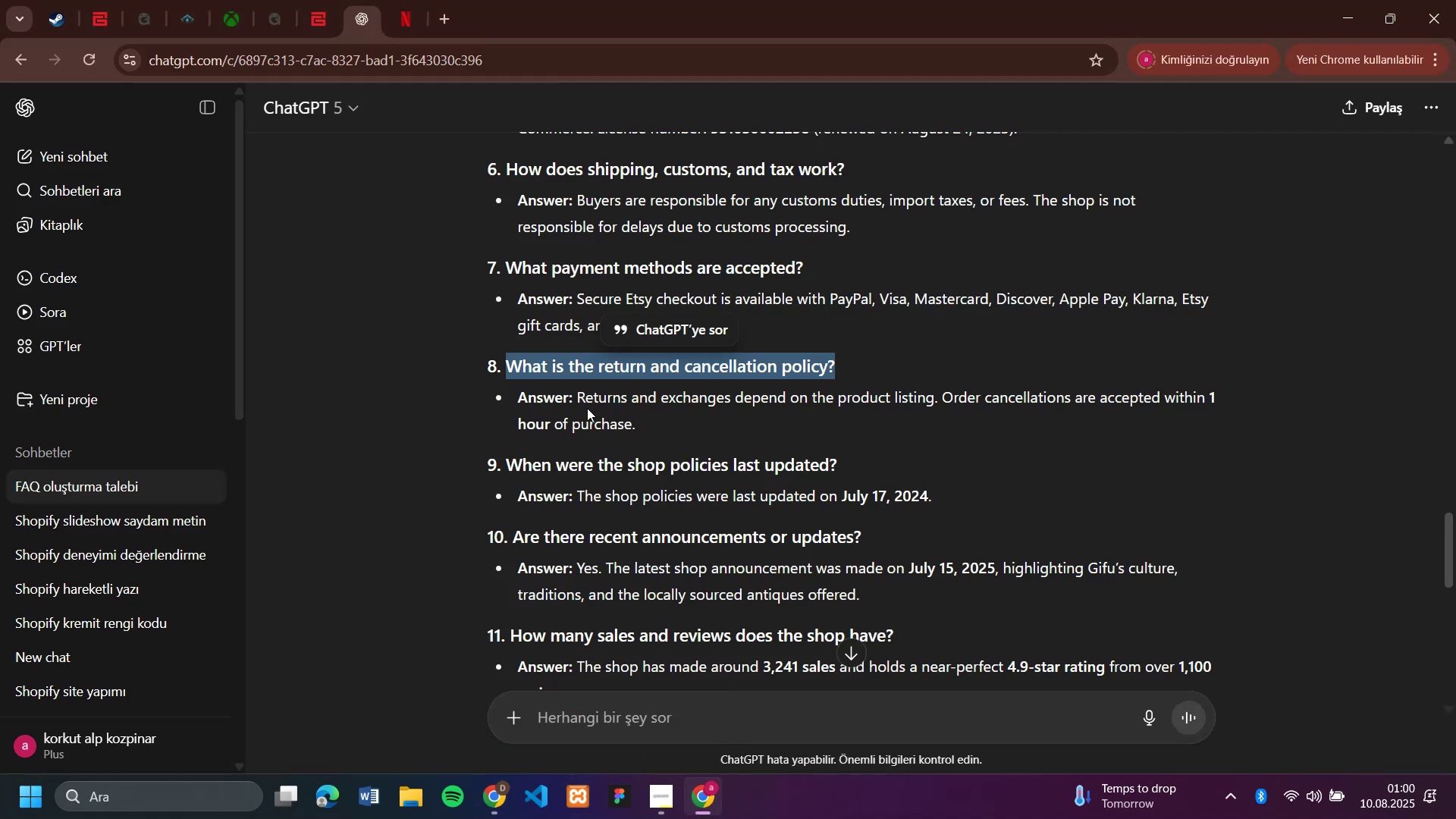 
left_click_drag(start_coordinate=[581, 399], to_coordinate=[640, 424])
 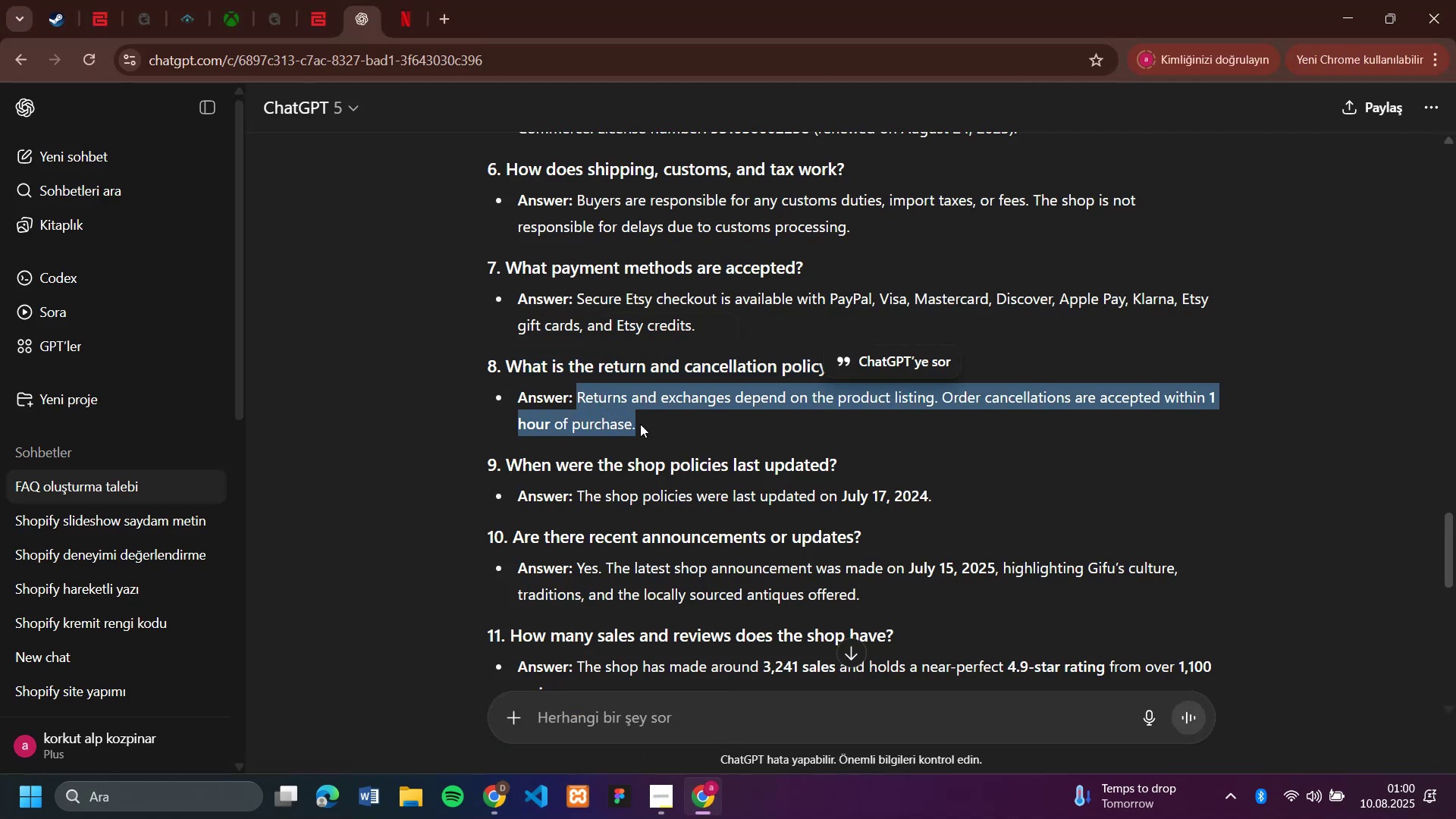 
key(Control+C)
 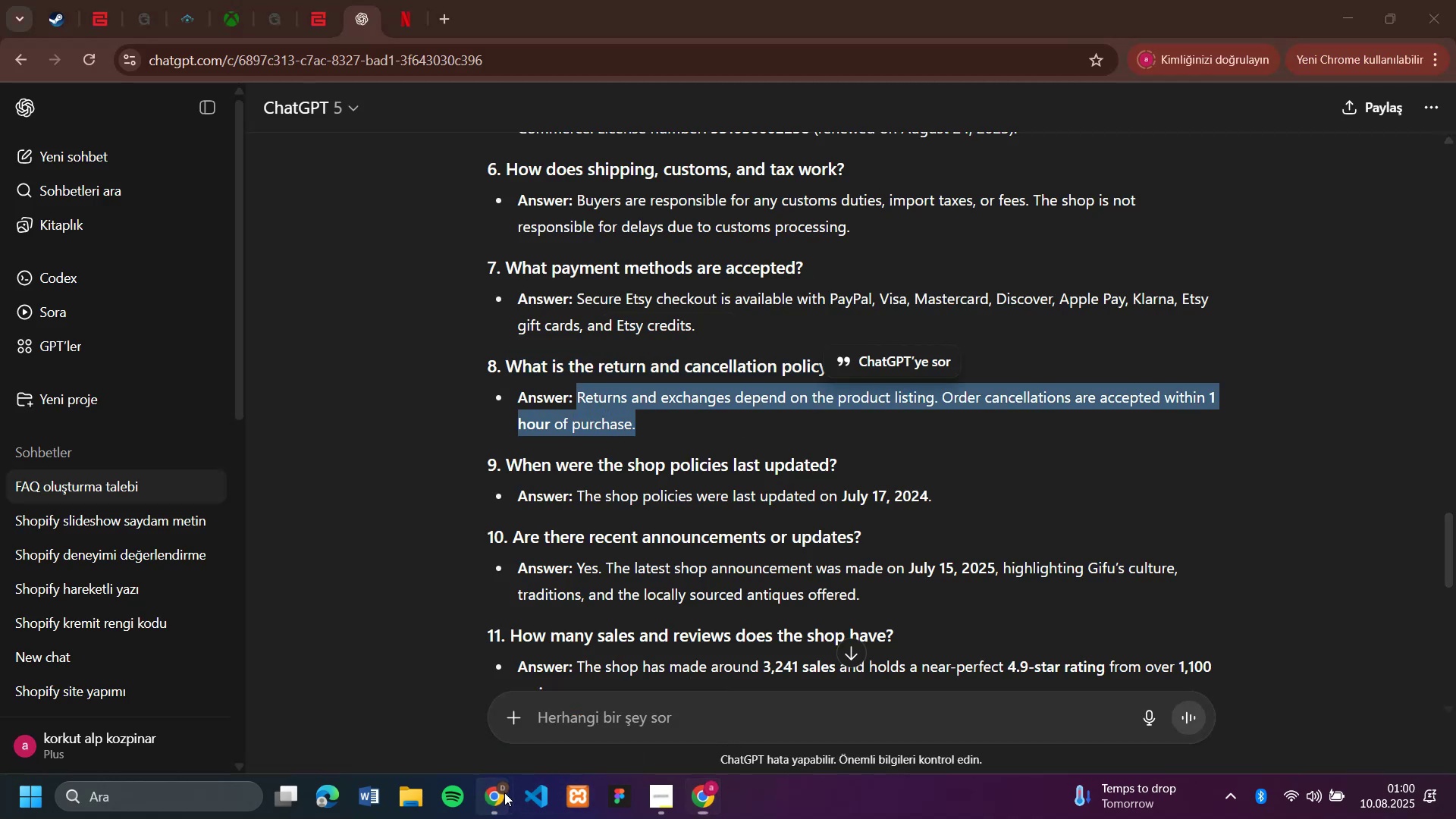 
left_click([428, 709])
 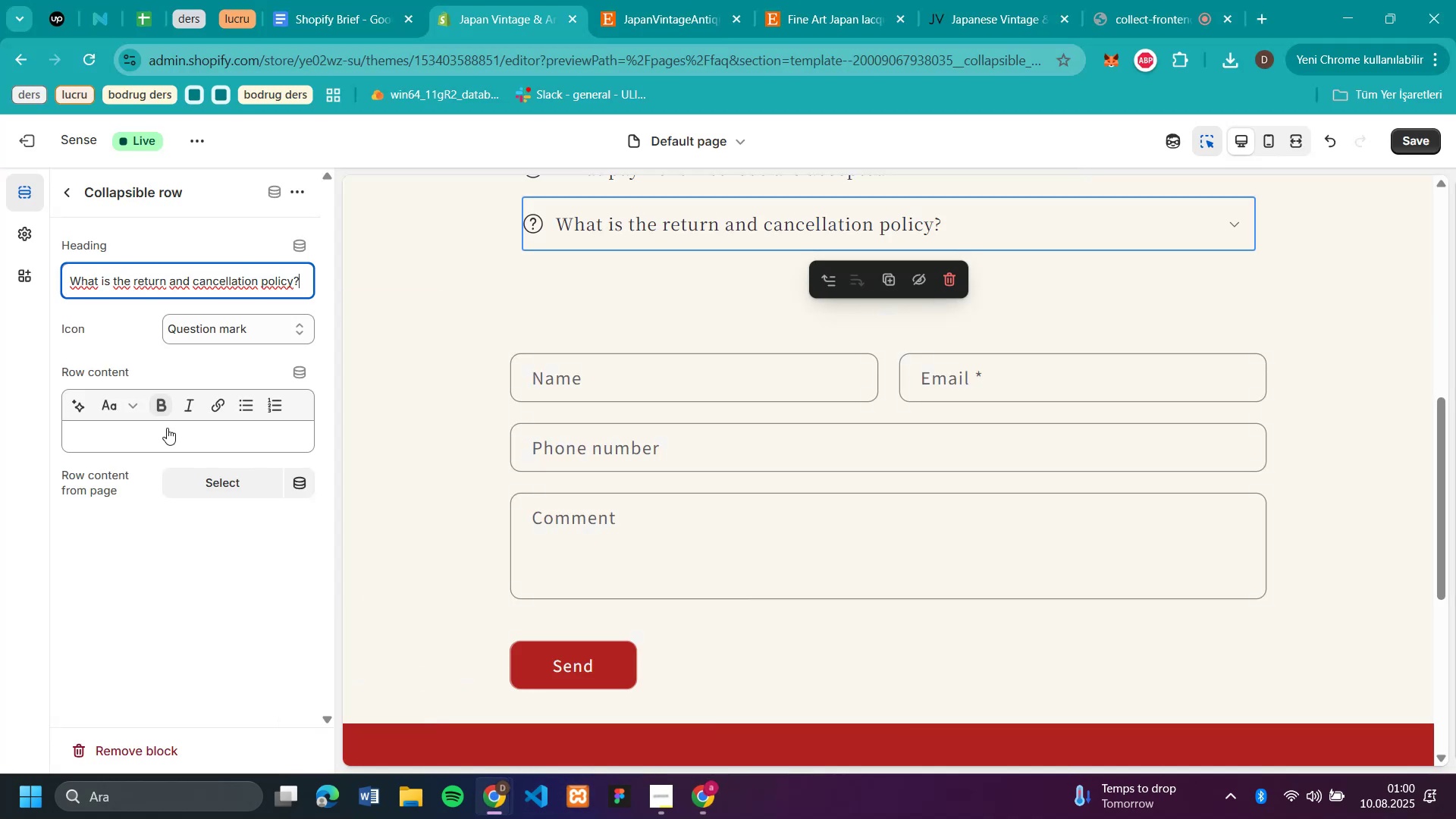 
left_click([166, 429])
 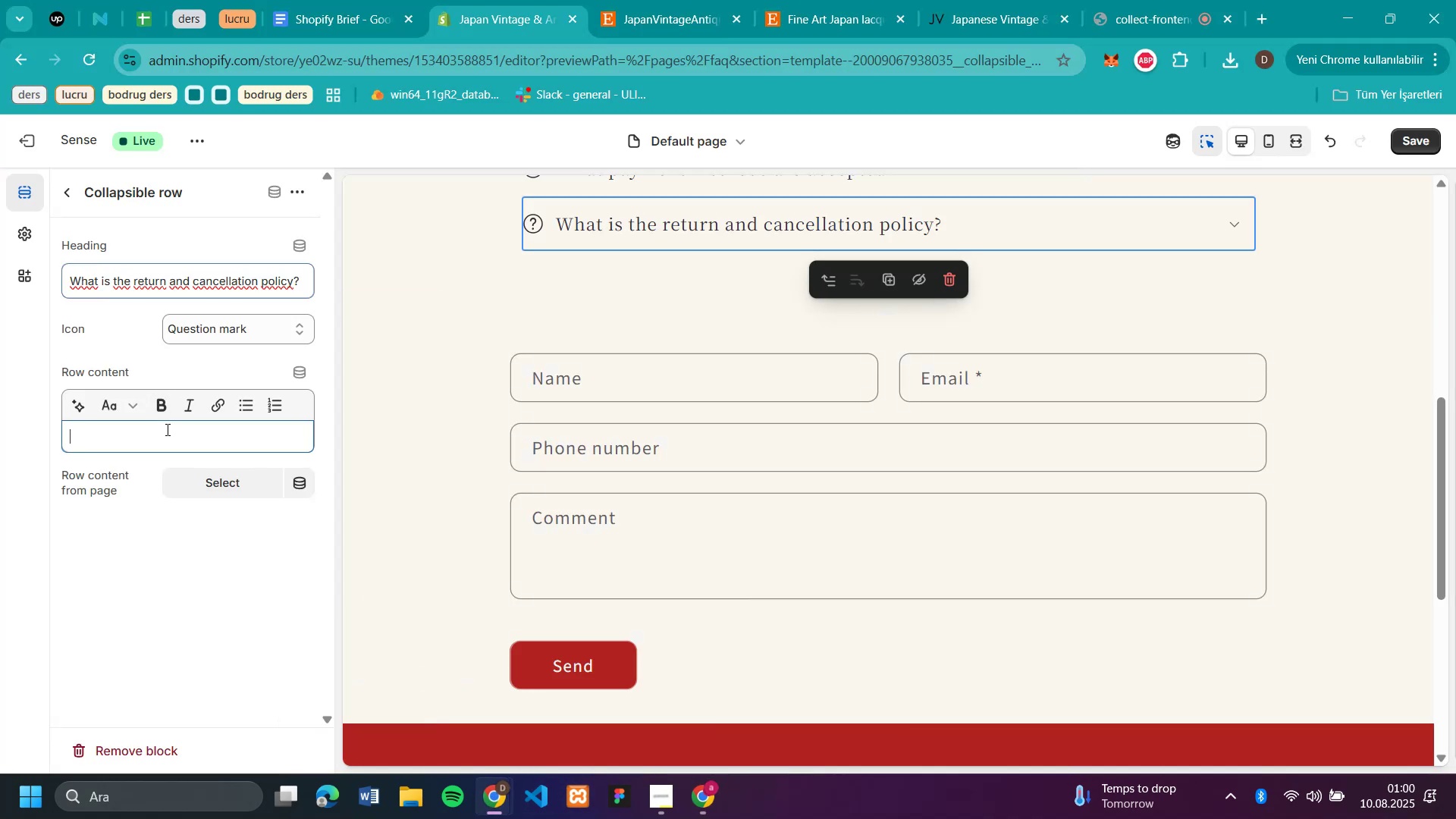 
key(Control+V)
 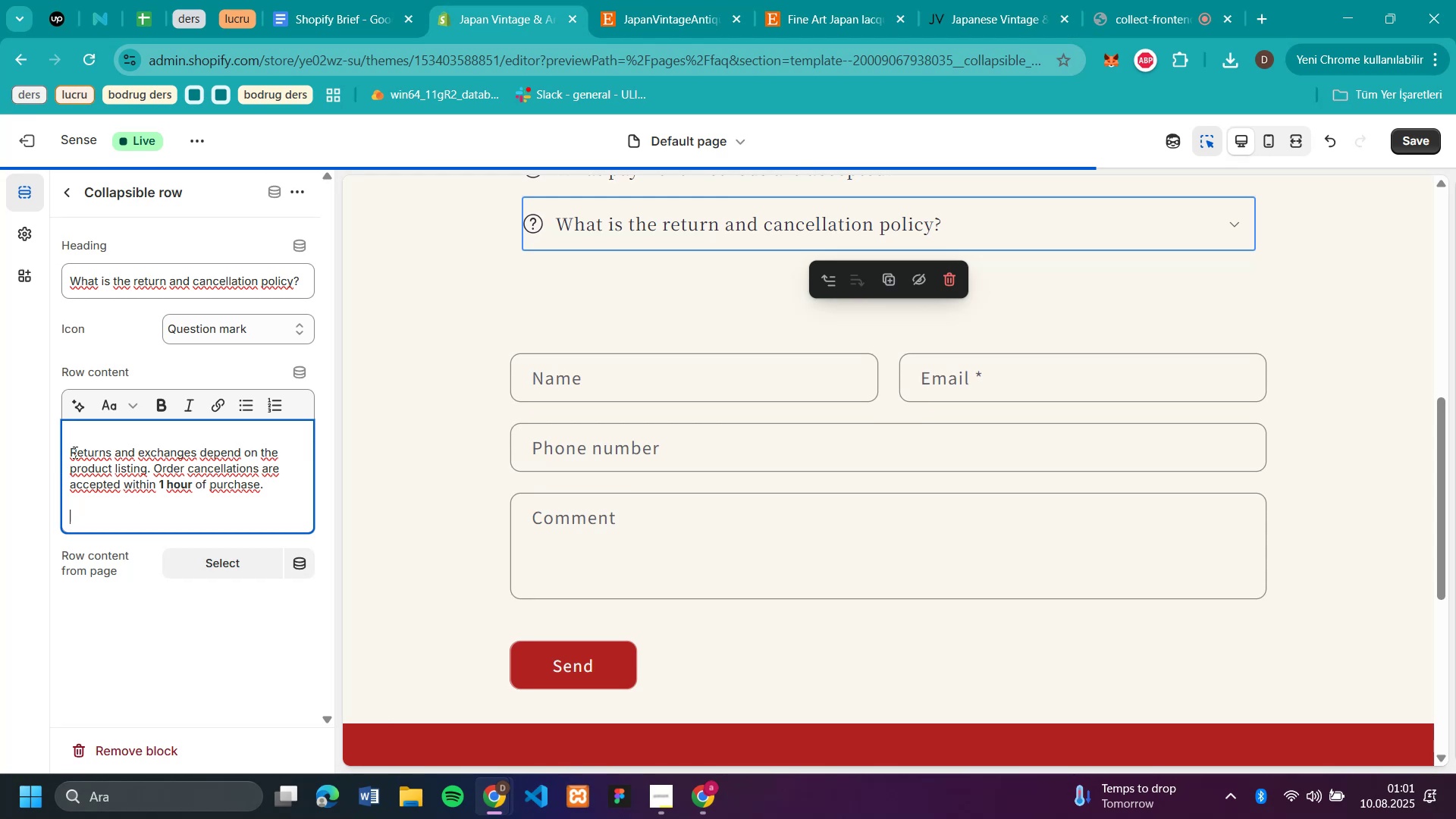 
left_click([71, 452])
 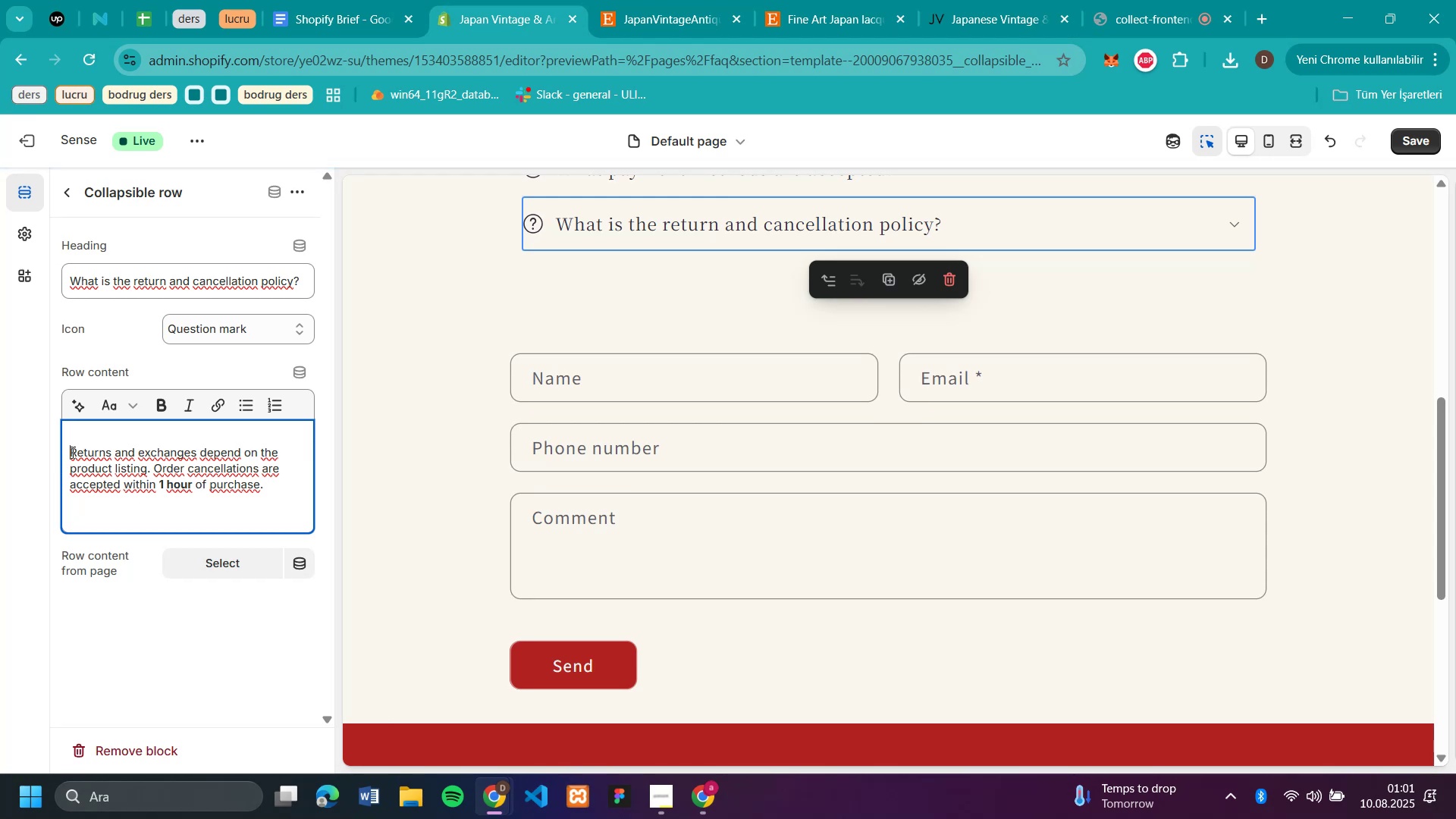 
key(Backspace)
 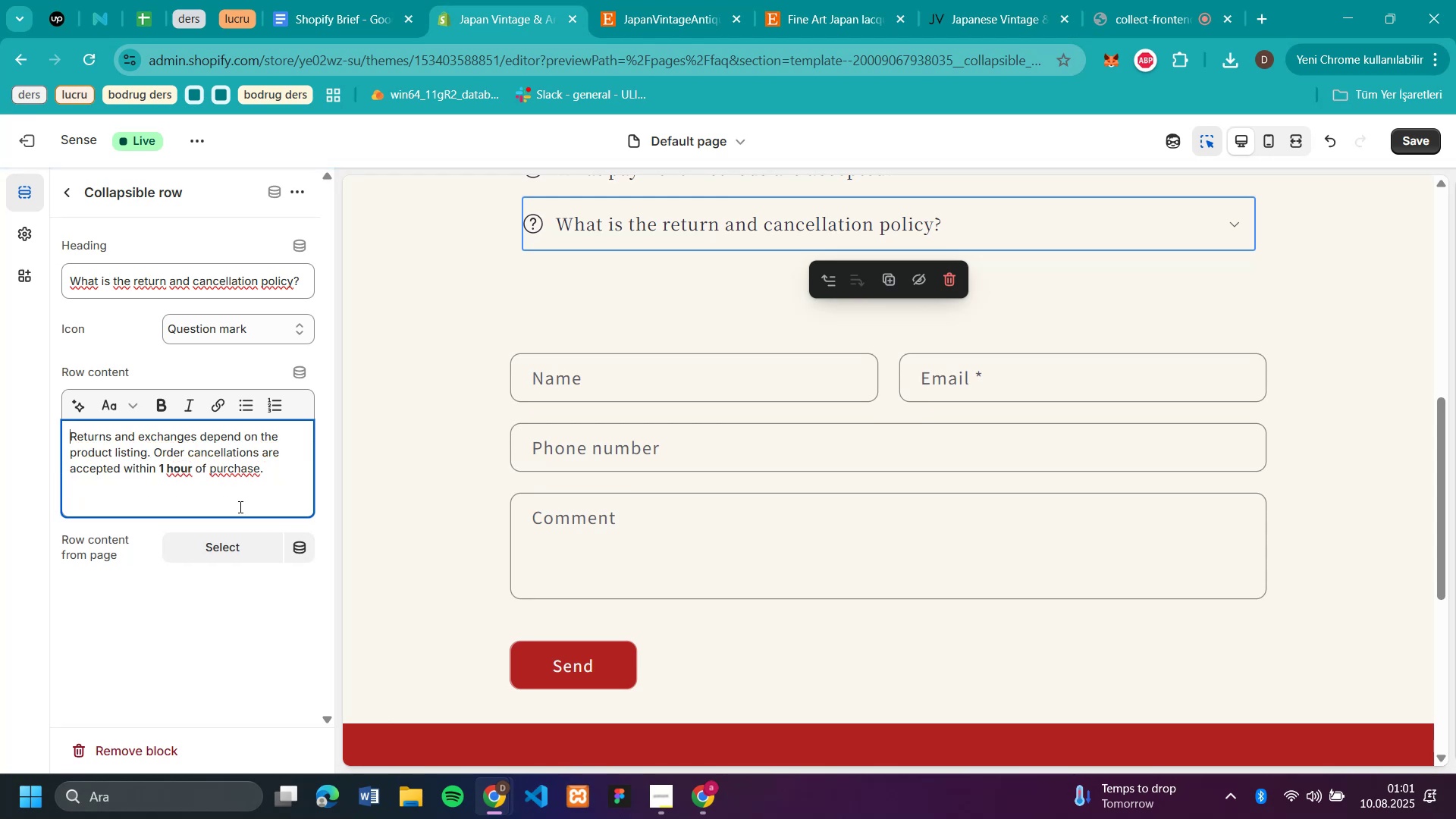 
left_click_drag(start_coordinate=[275, 500], to_coordinate=[63, 428])
 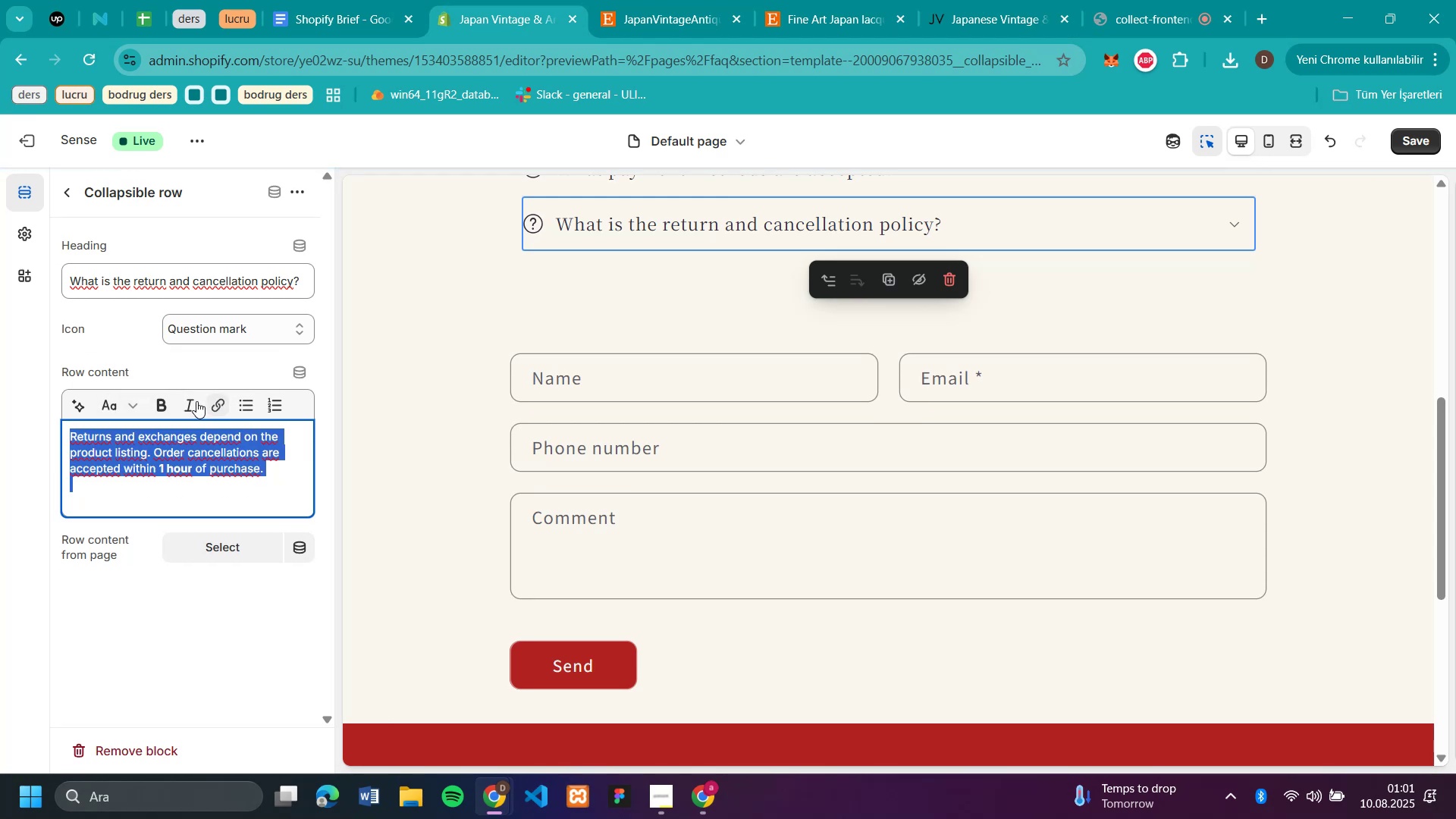 
left_click([188, 401])
 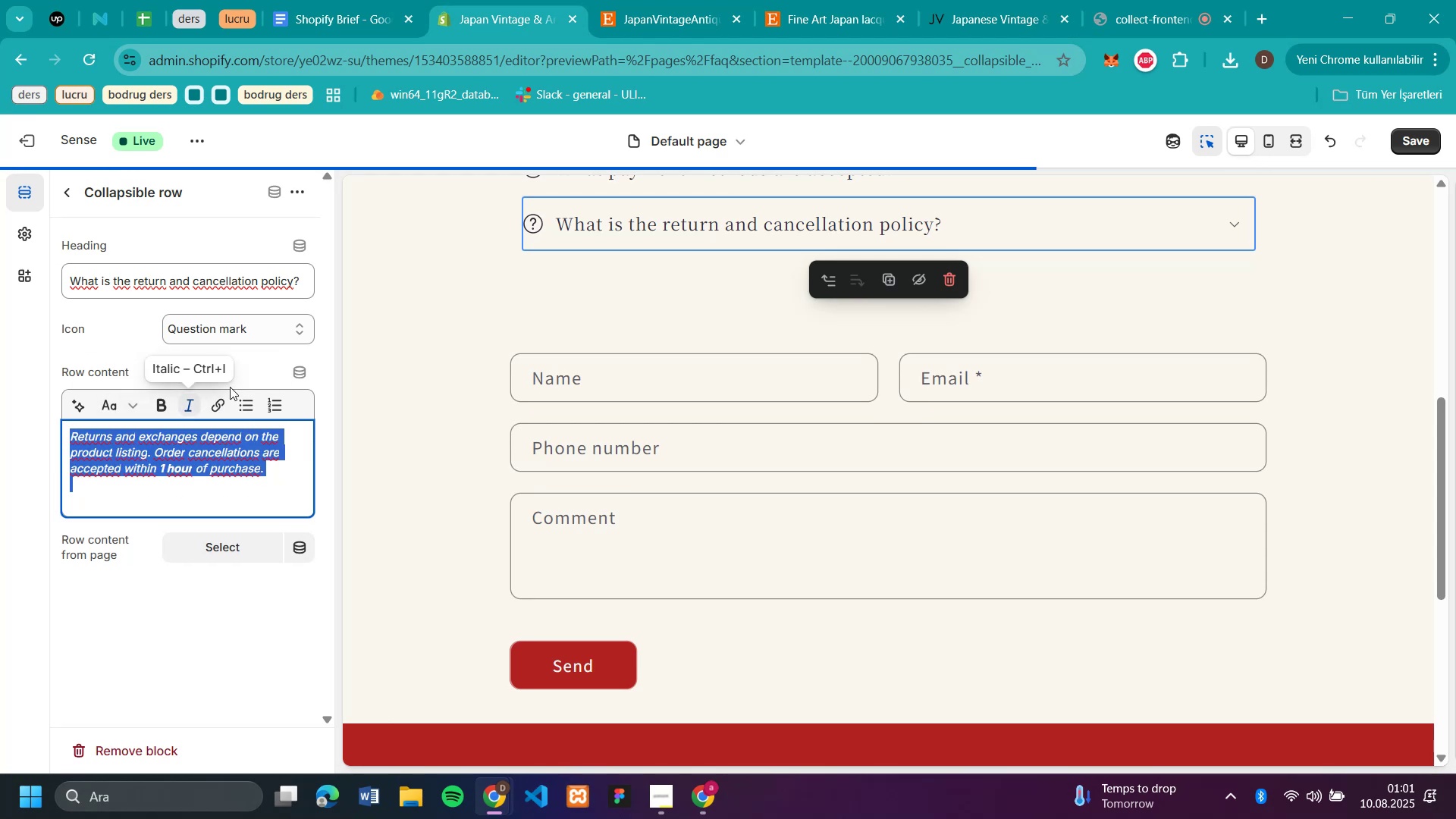 
scroll: coordinate [1184, 308], scroll_direction: up, amount: 9.0
 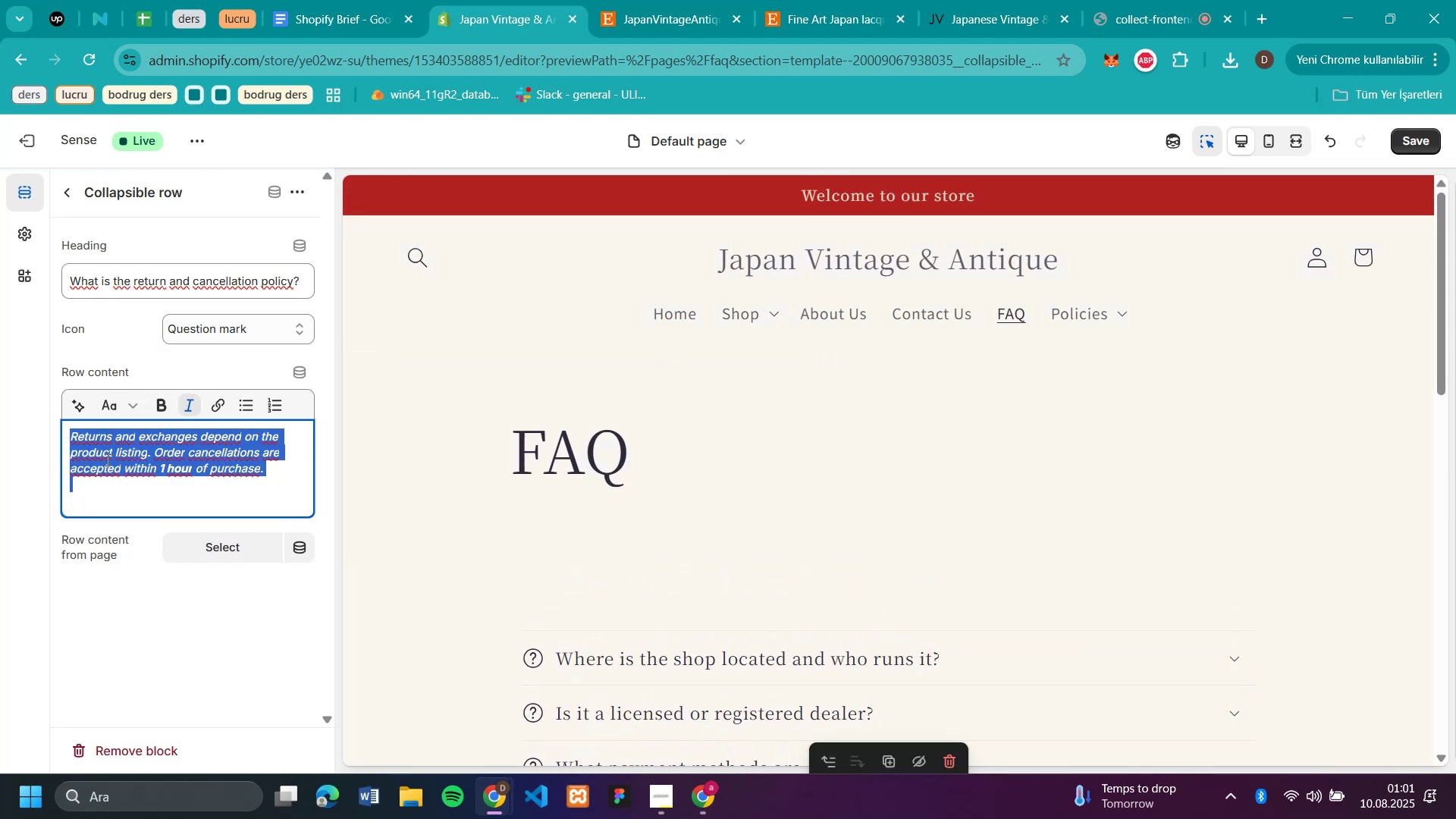 
left_click([140, 624])
 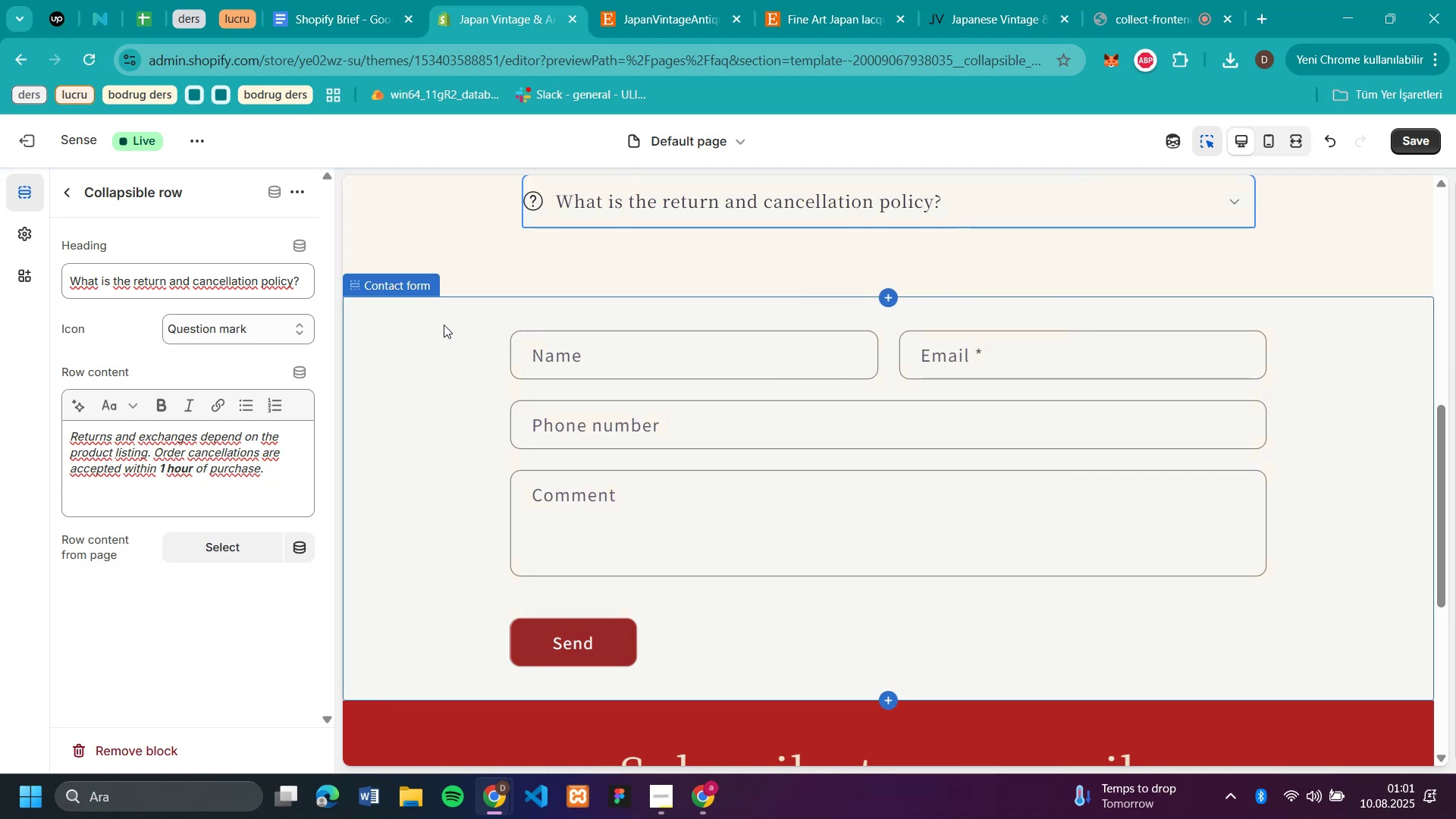 
scroll: coordinate [1382, 390], scroll_direction: up, amount: 8.0
 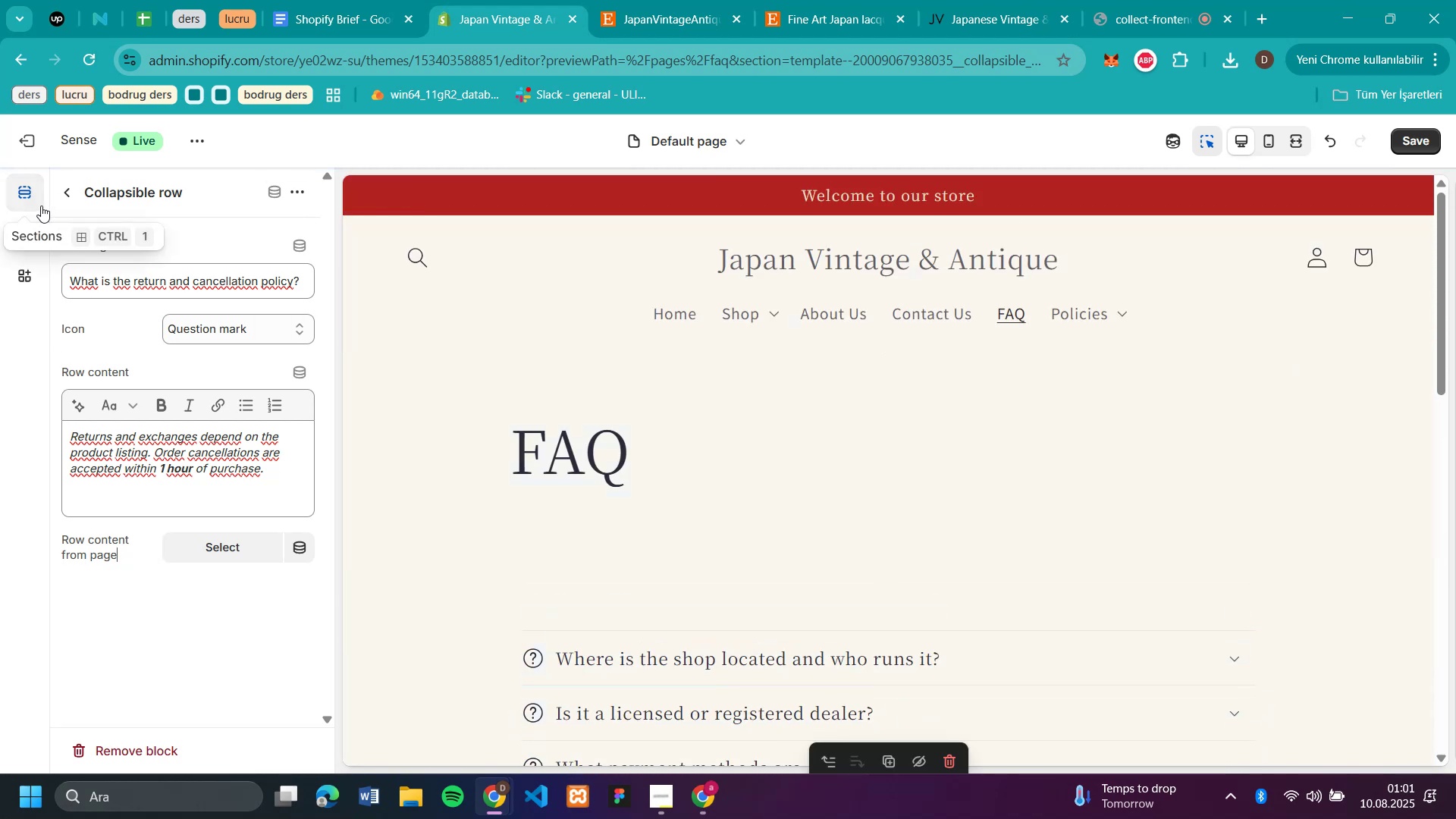 
left_click([63, 199])
 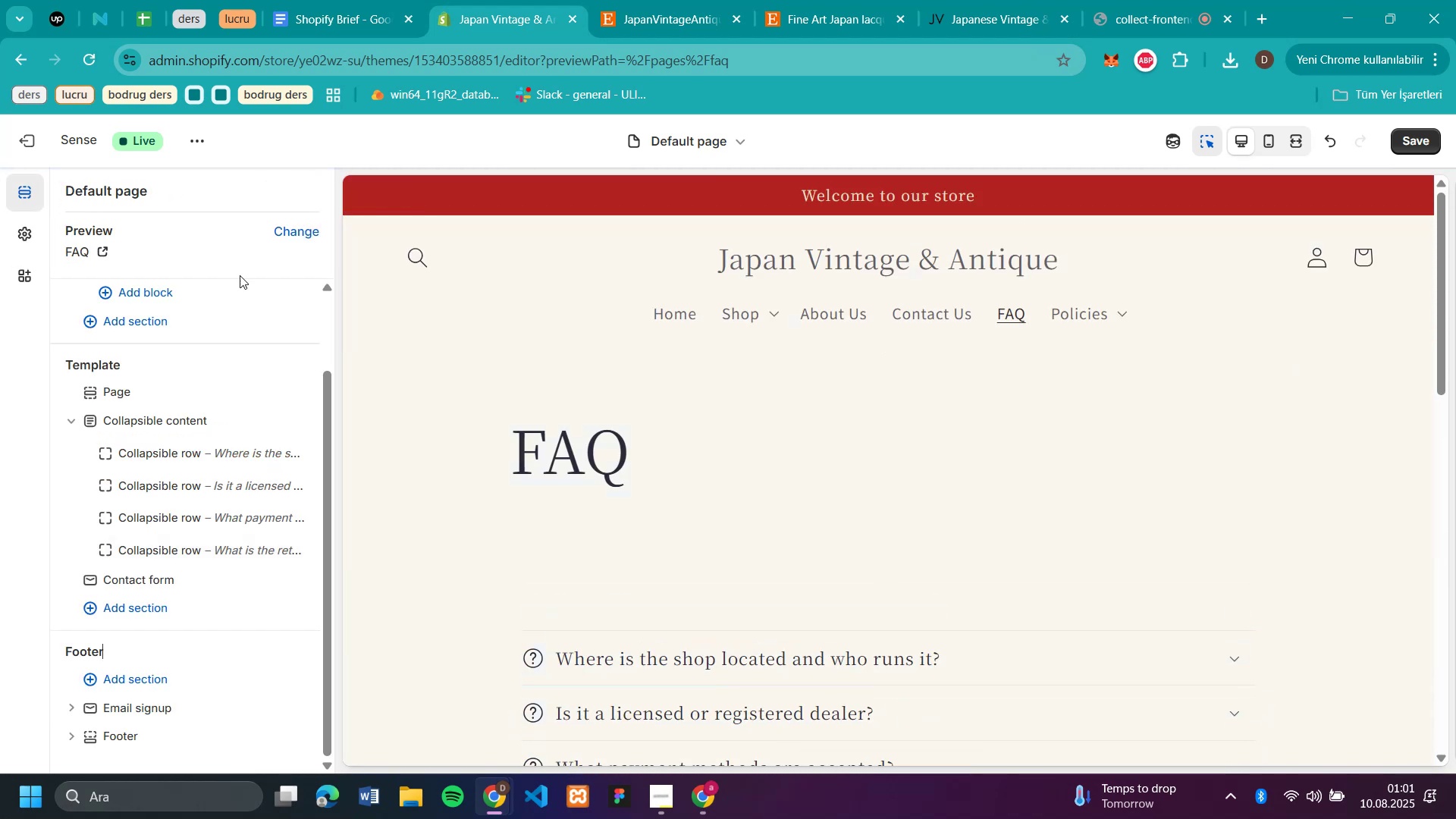 
scroll: coordinate [999, 481], scroll_direction: down, amount: 5.0
 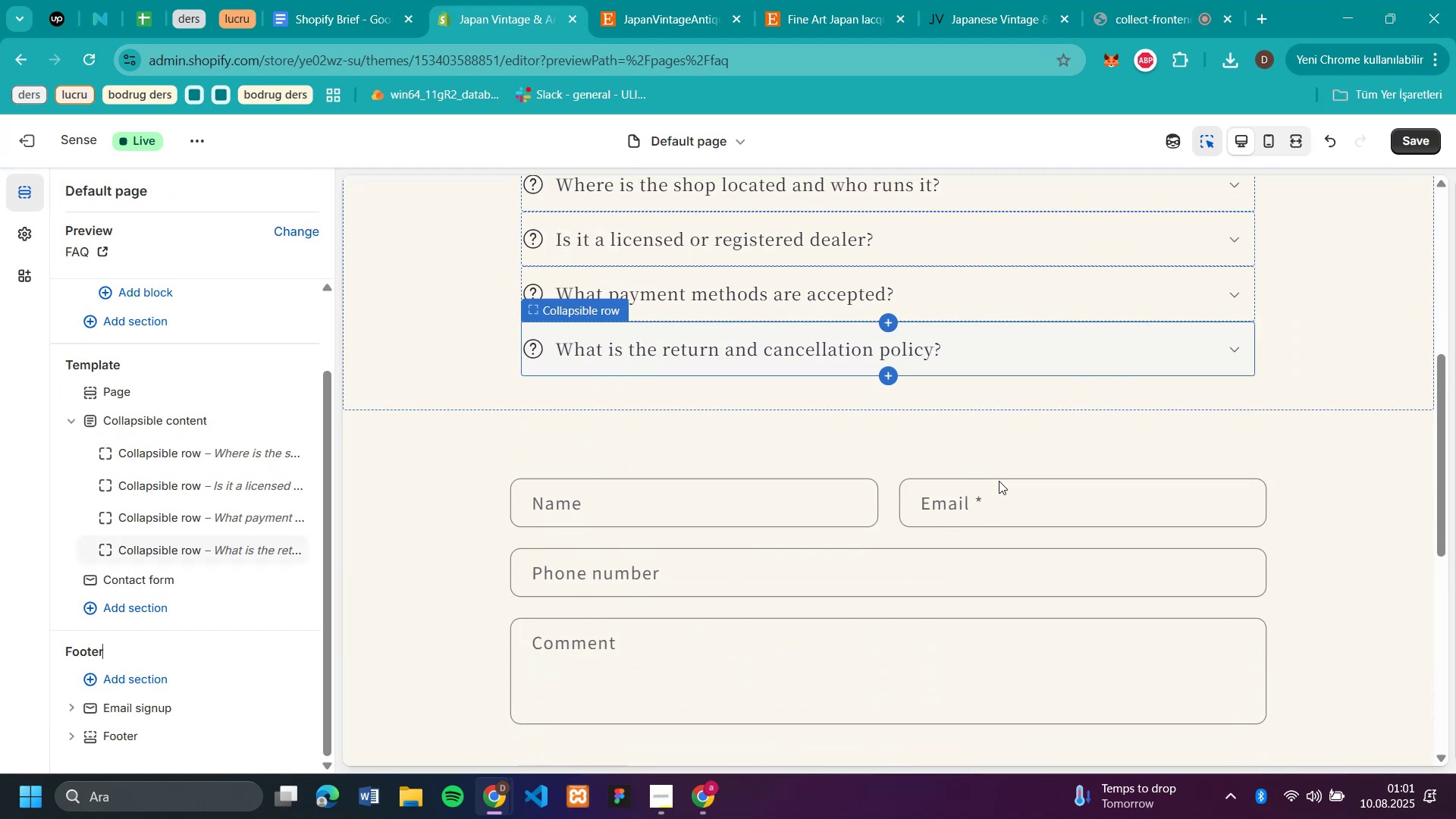 
scroll: coordinate [1000, 481], scroll_direction: up, amount: 5.0
 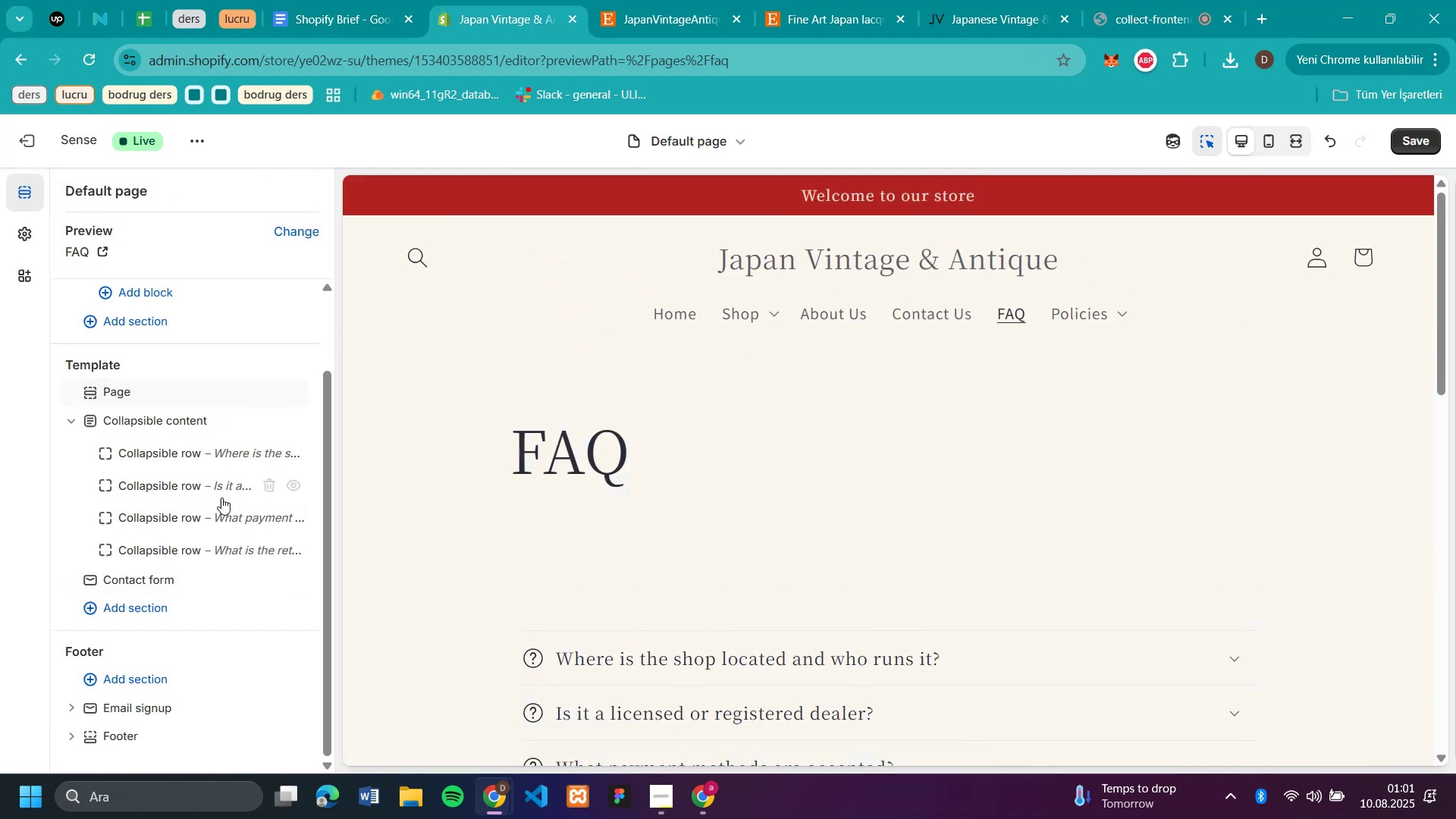 
scroll: coordinate [133, 513], scroll_direction: down, amount: 2.0
 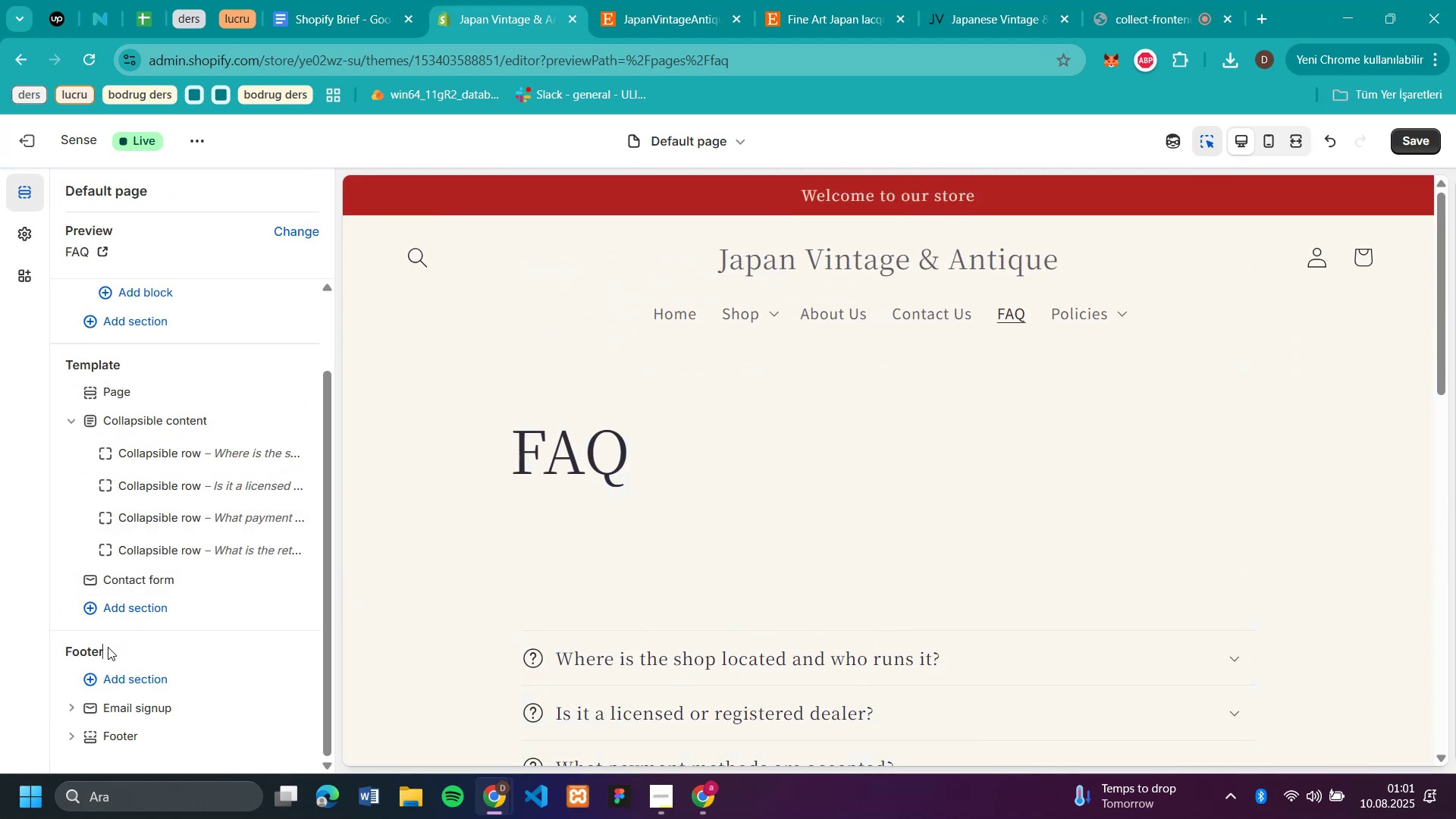 
mouse_move([105, 373])
 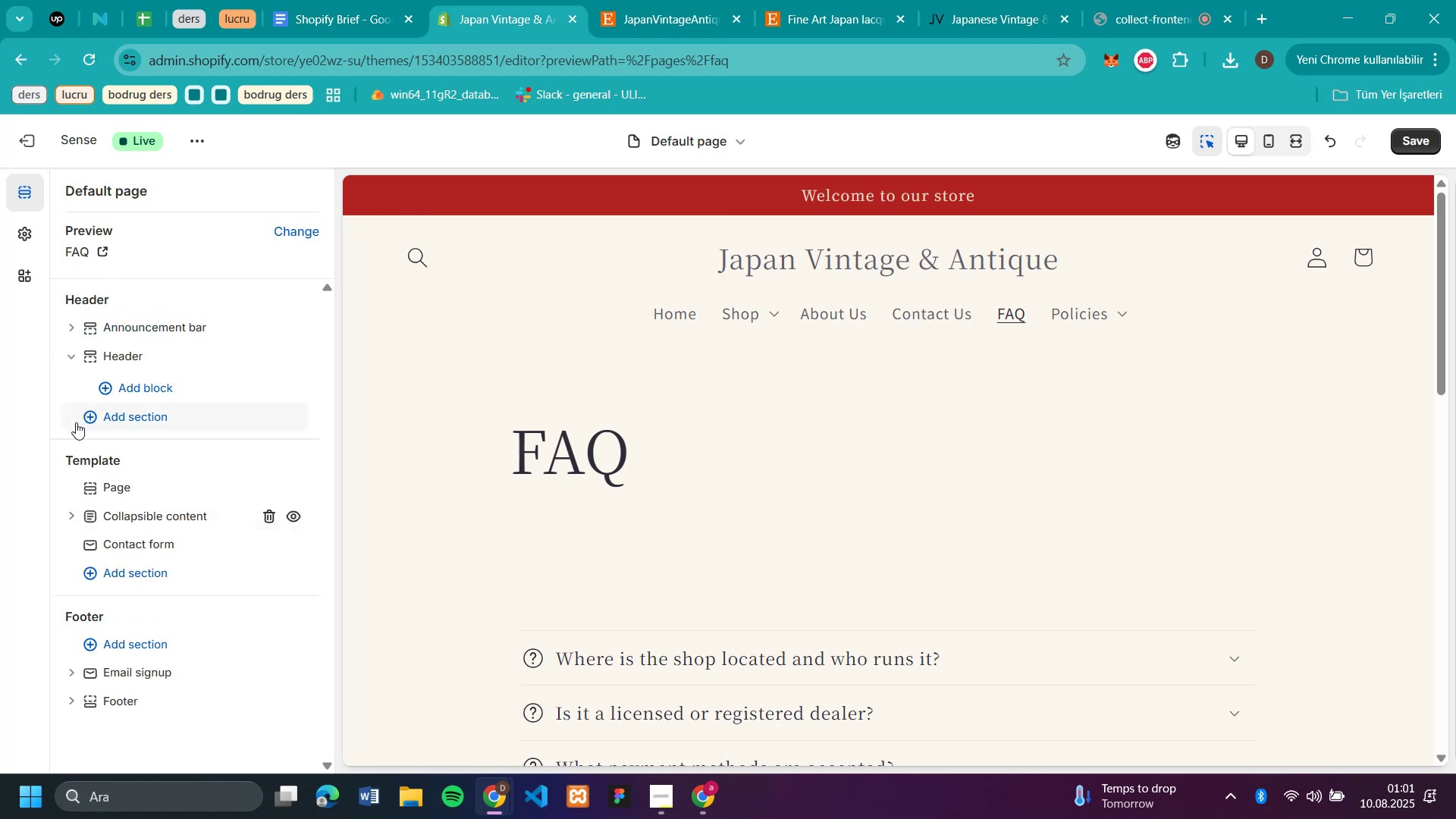 
wait(5.9)
 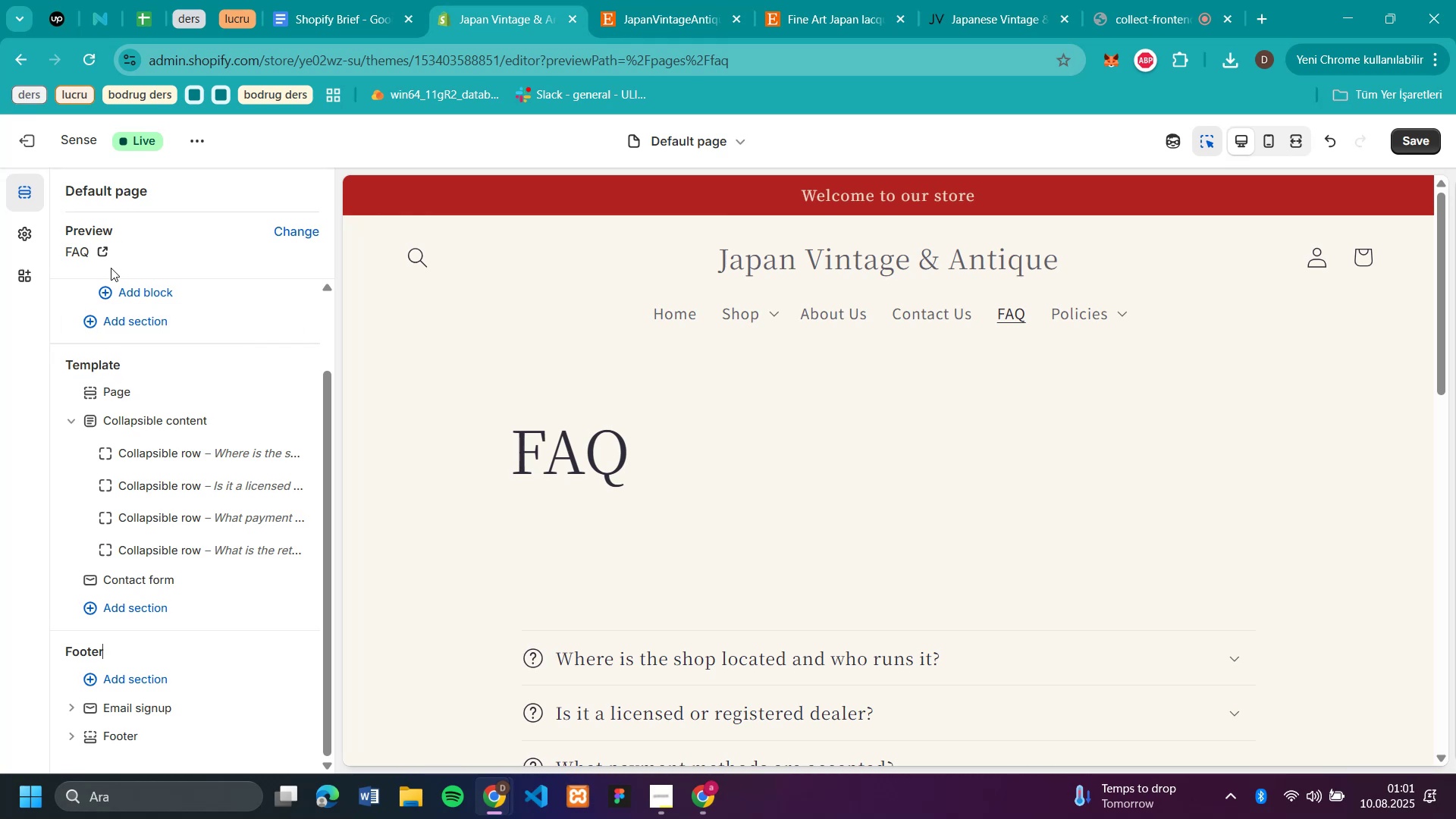 
left_click([291, 548])
 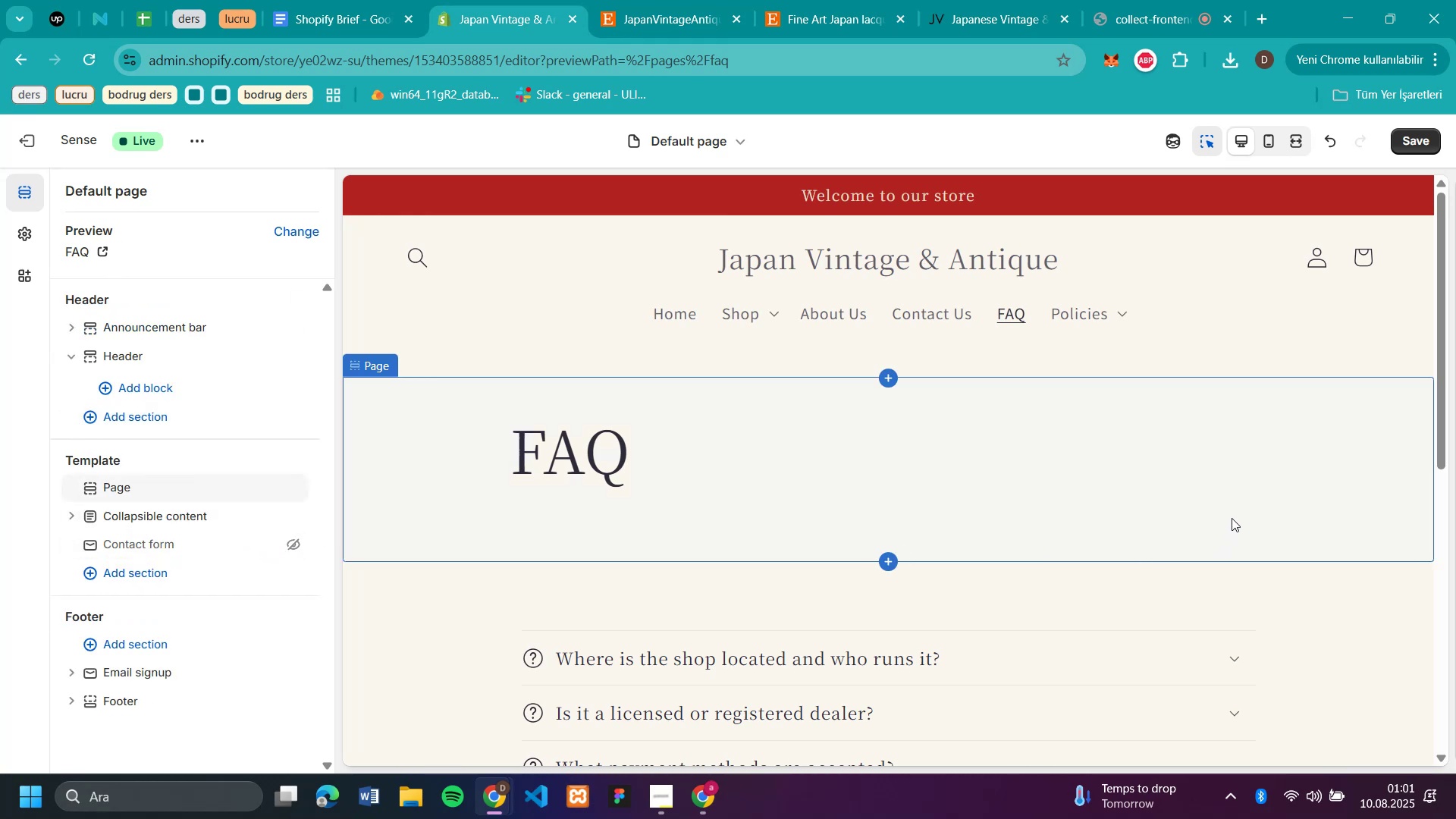 
scroll: coordinate [1232, 515], scroll_direction: down, amount: 6.0
 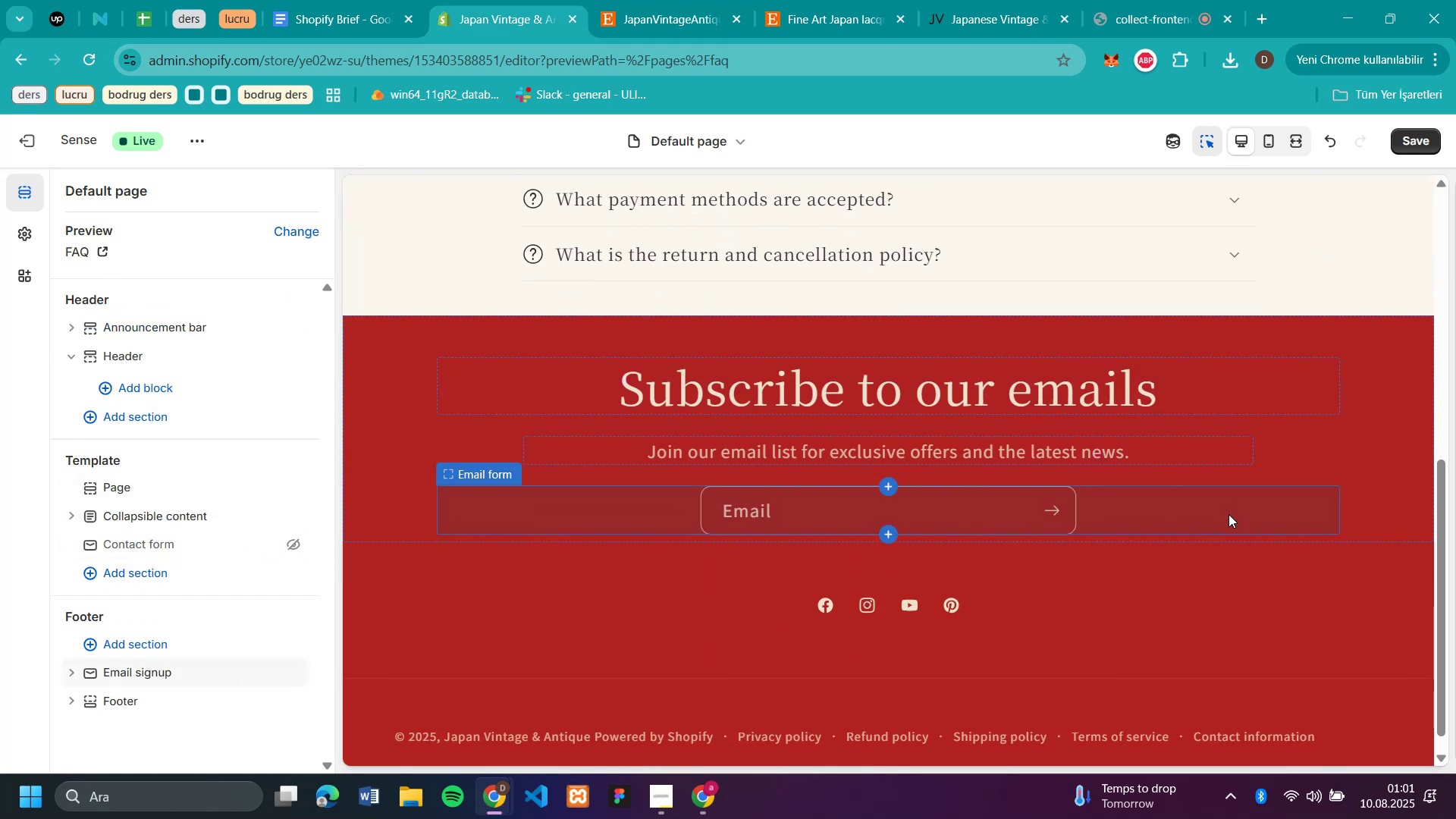 
scroll: coordinate [1233, 500], scroll_direction: up, amount: 6.0
 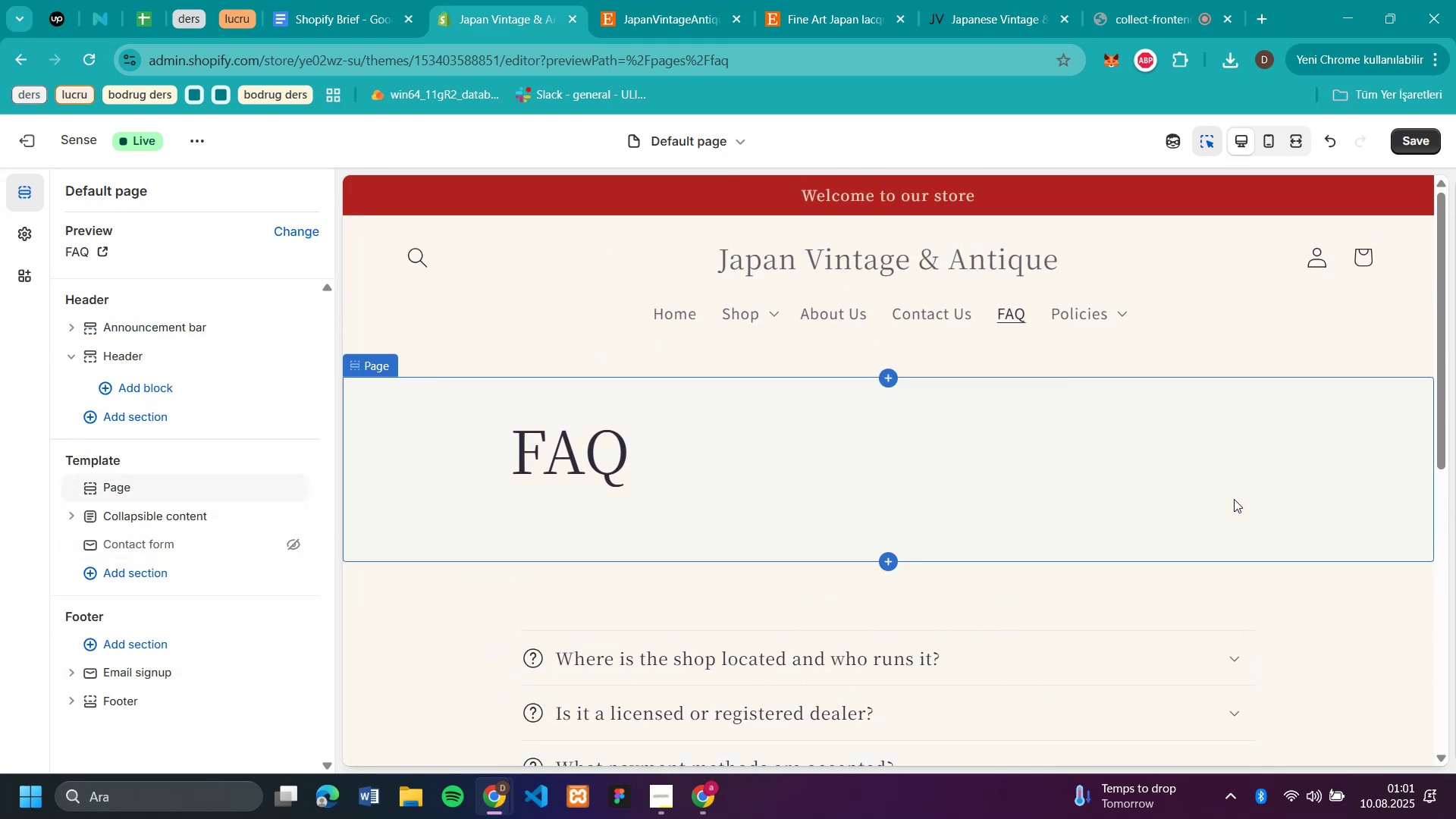 
scroll: coordinate [1234, 499], scroll_direction: down, amount: 5.0
 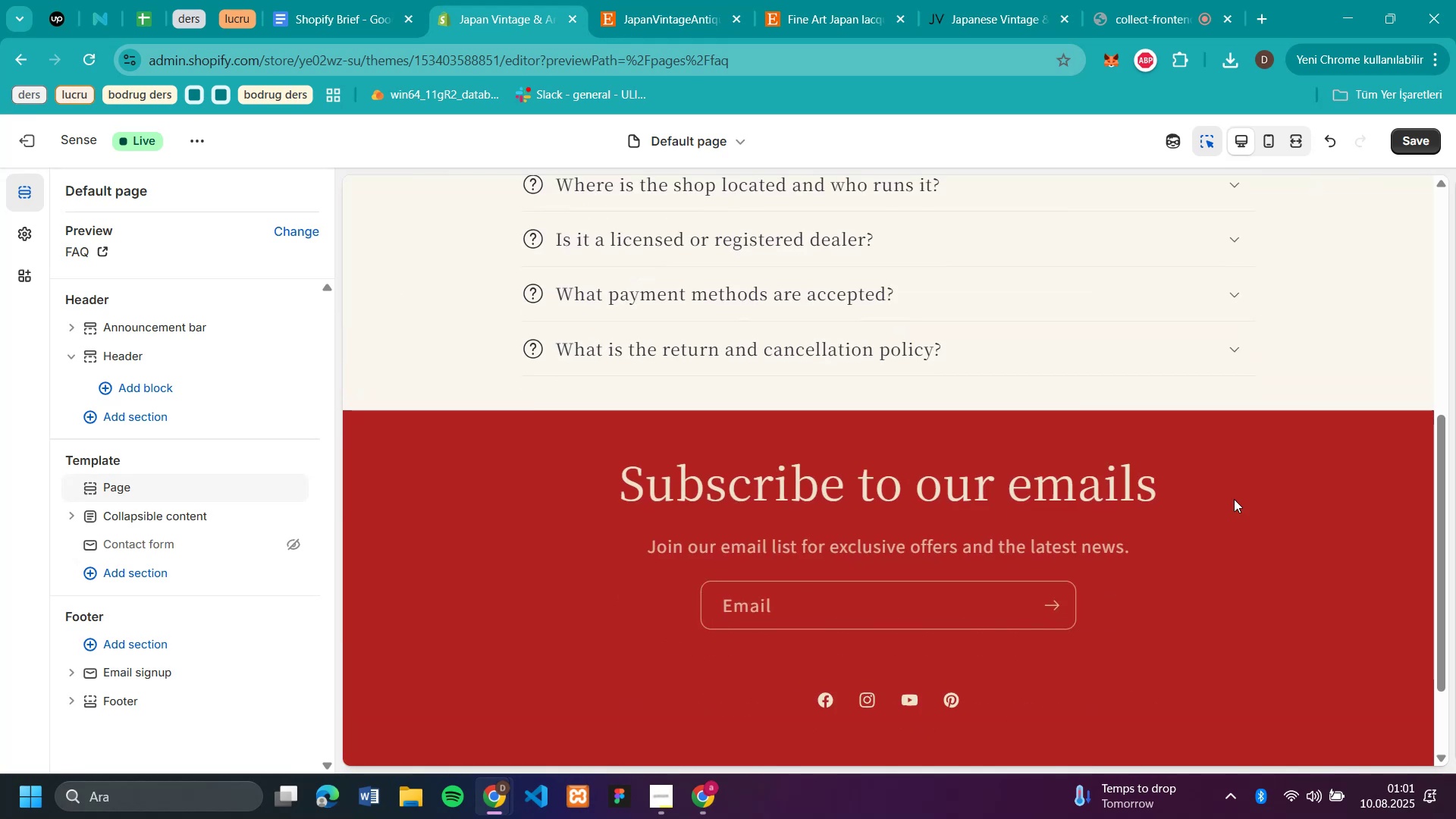 
scroll: coordinate [1235, 499], scroll_direction: up, amount: 6.0
 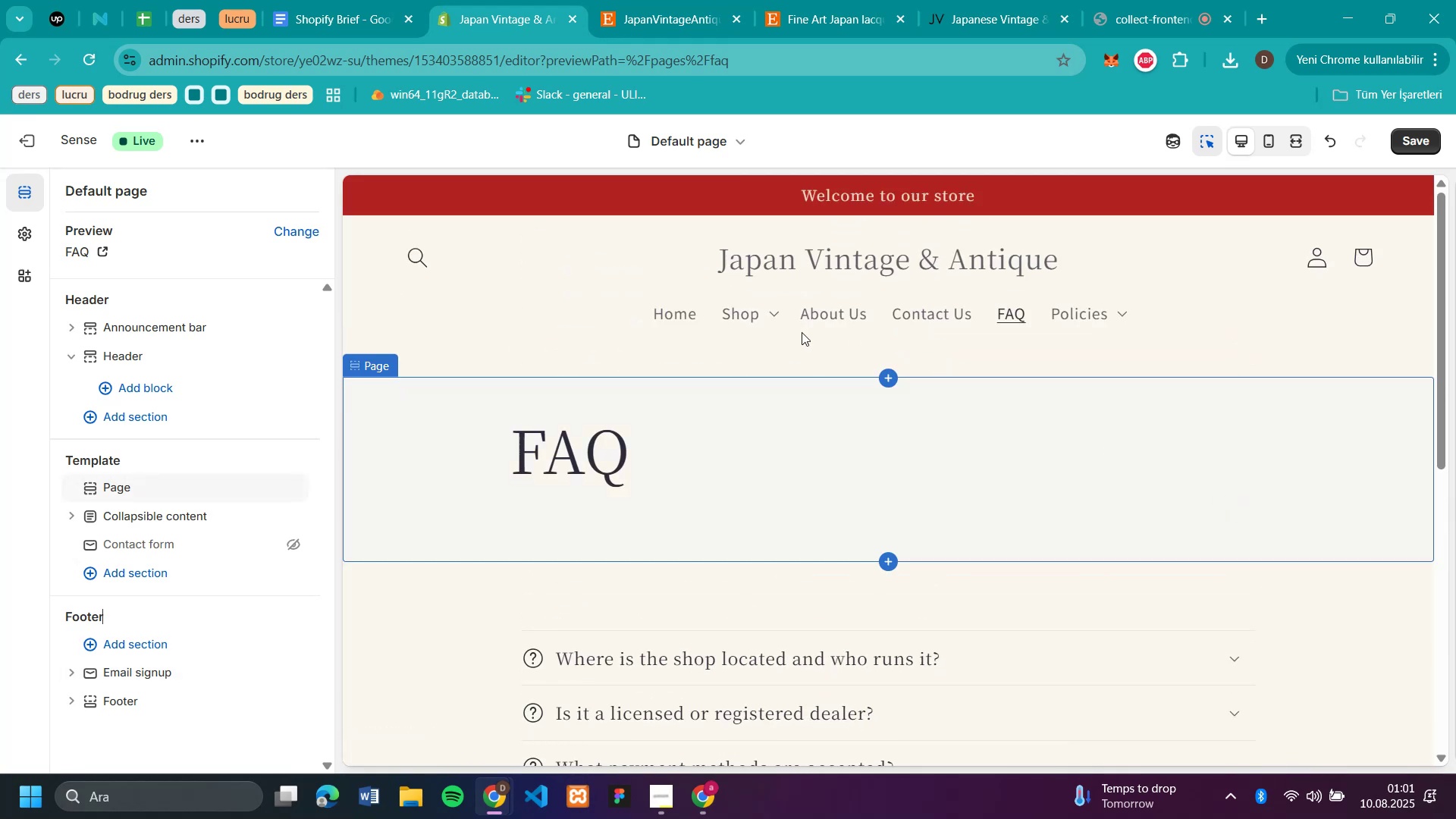 
left_click([825, 315])
 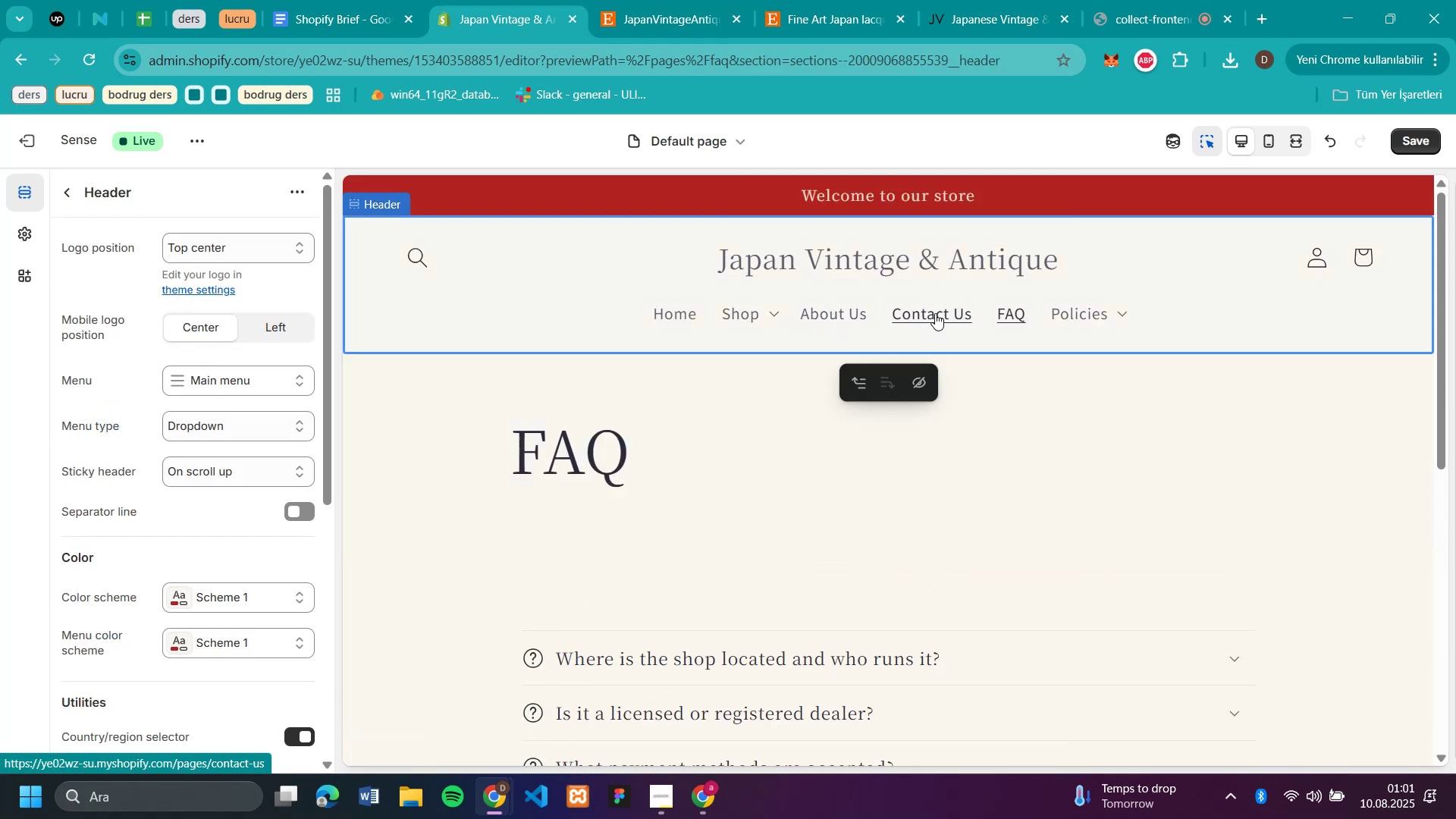 
double_click([691, 311])
 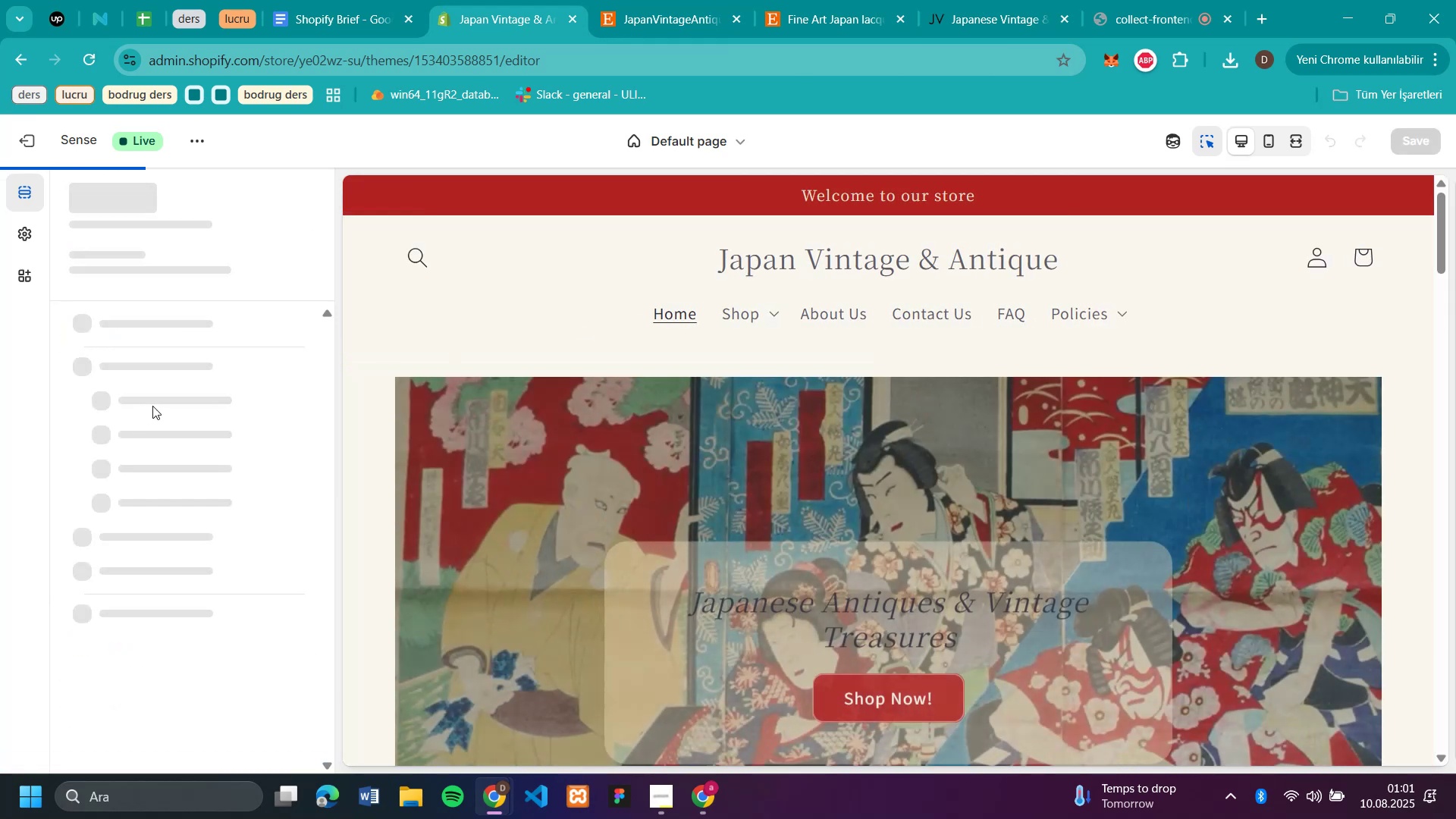 
scroll: coordinate [197, 397], scroll_direction: down, amount: 3.0
 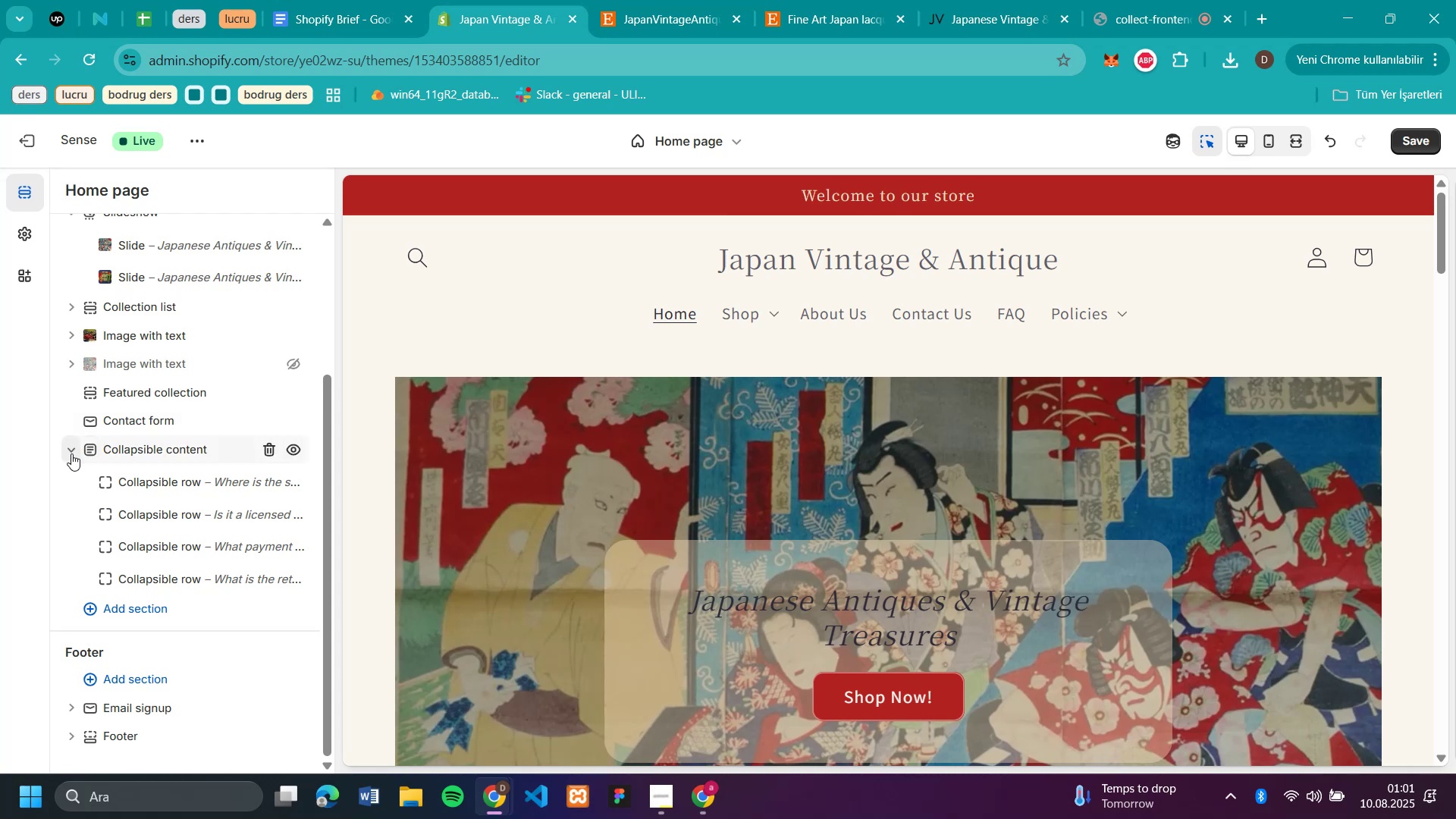 
left_click([72, 447])
 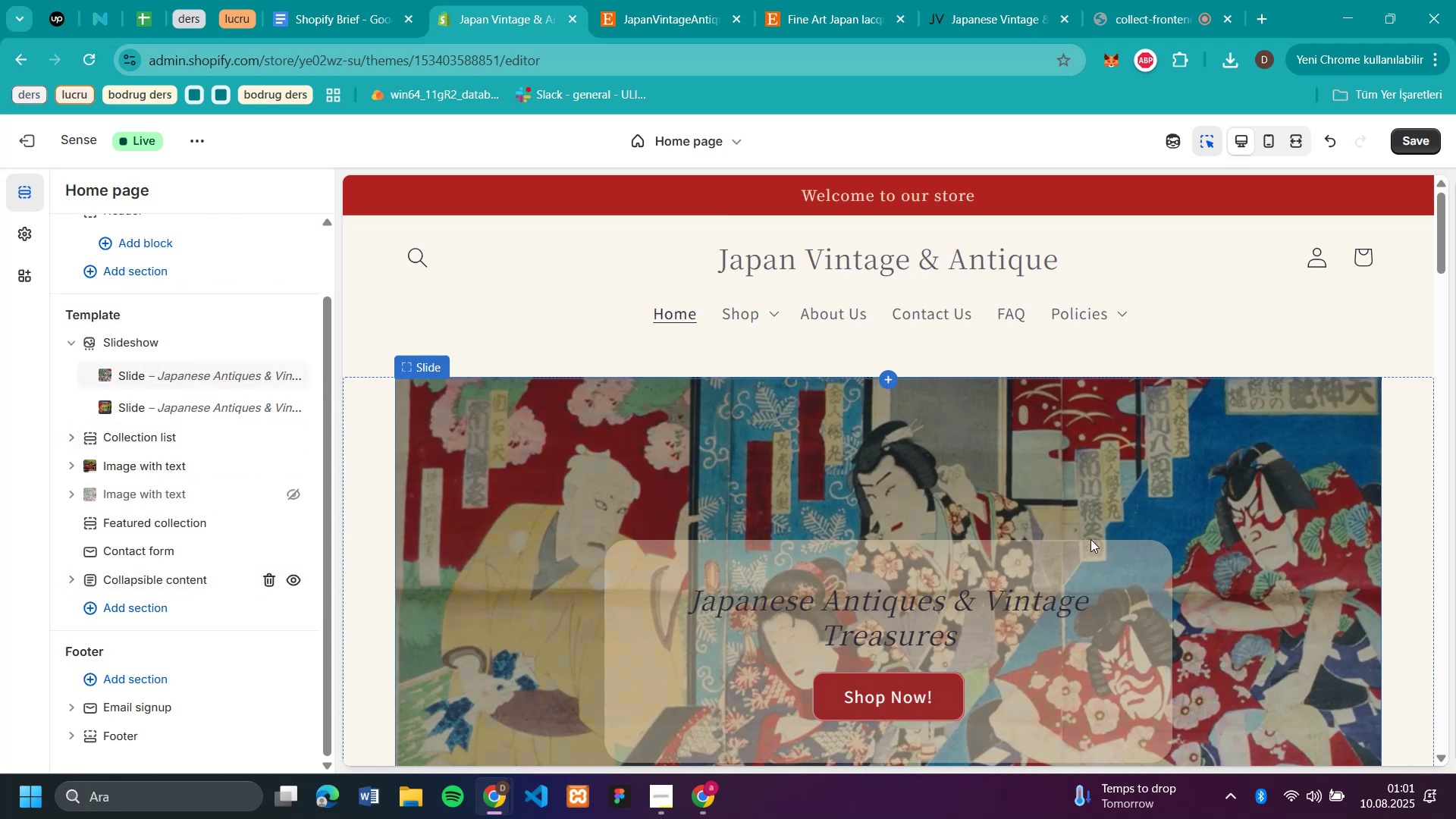 
scroll: coordinate [1097, 524], scroll_direction: down, amount: 38.0
 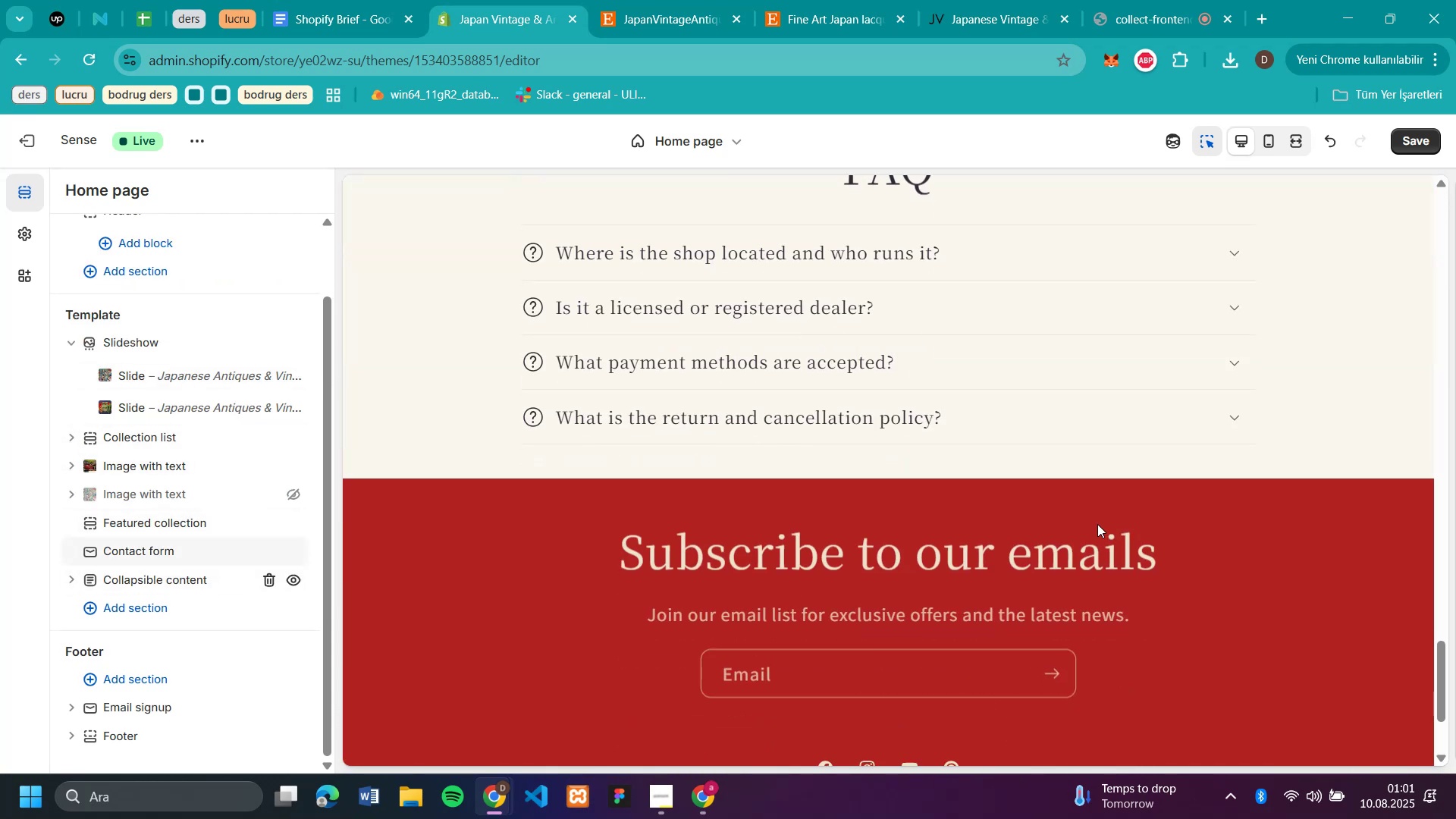 
scroll: coordinate [1097, 524], scroll_direction: up, amount: 7.0
 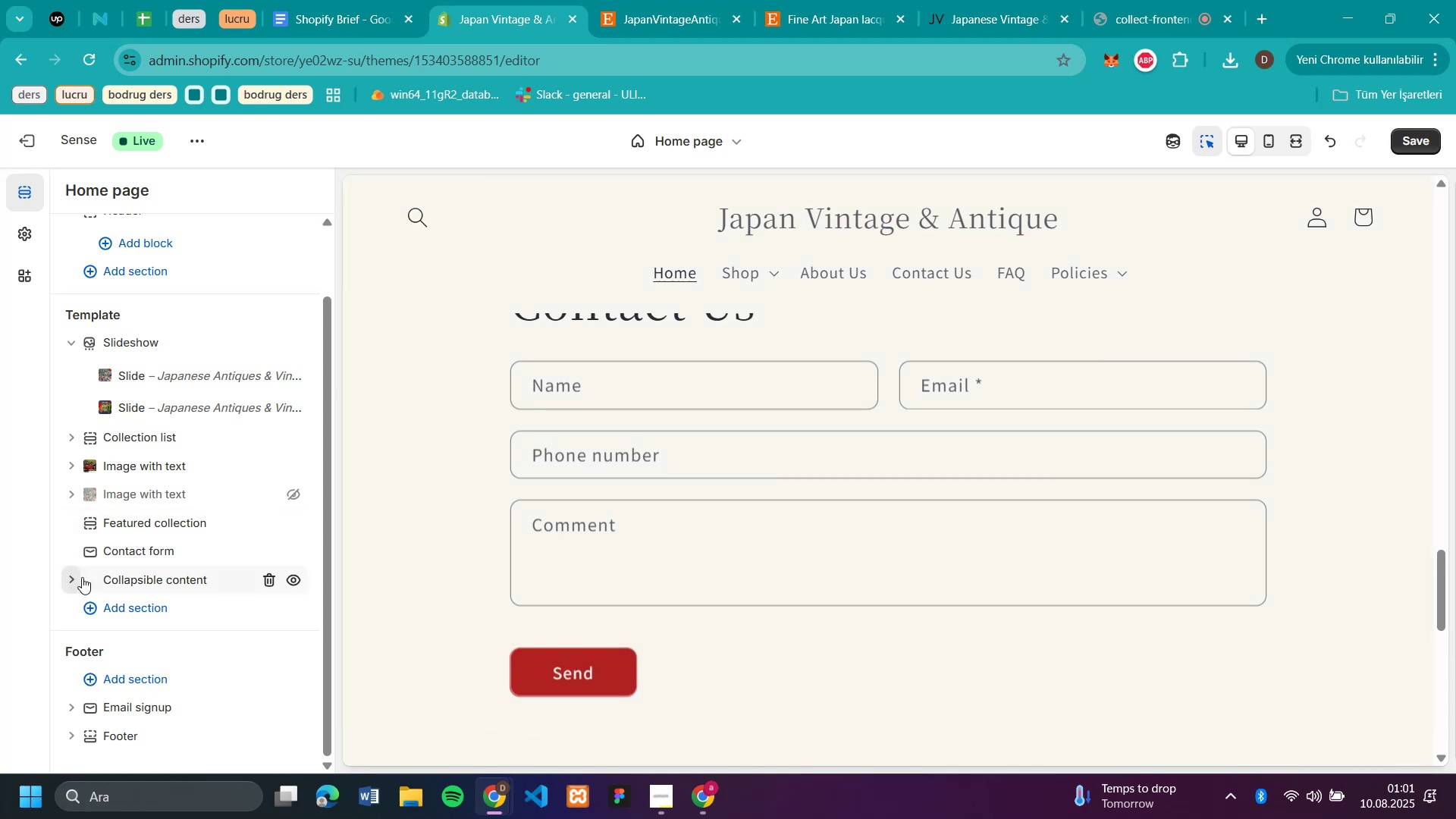 
left_click_drag(start_coordinate=[88, 576], to_coordinate=[89, 545])
 